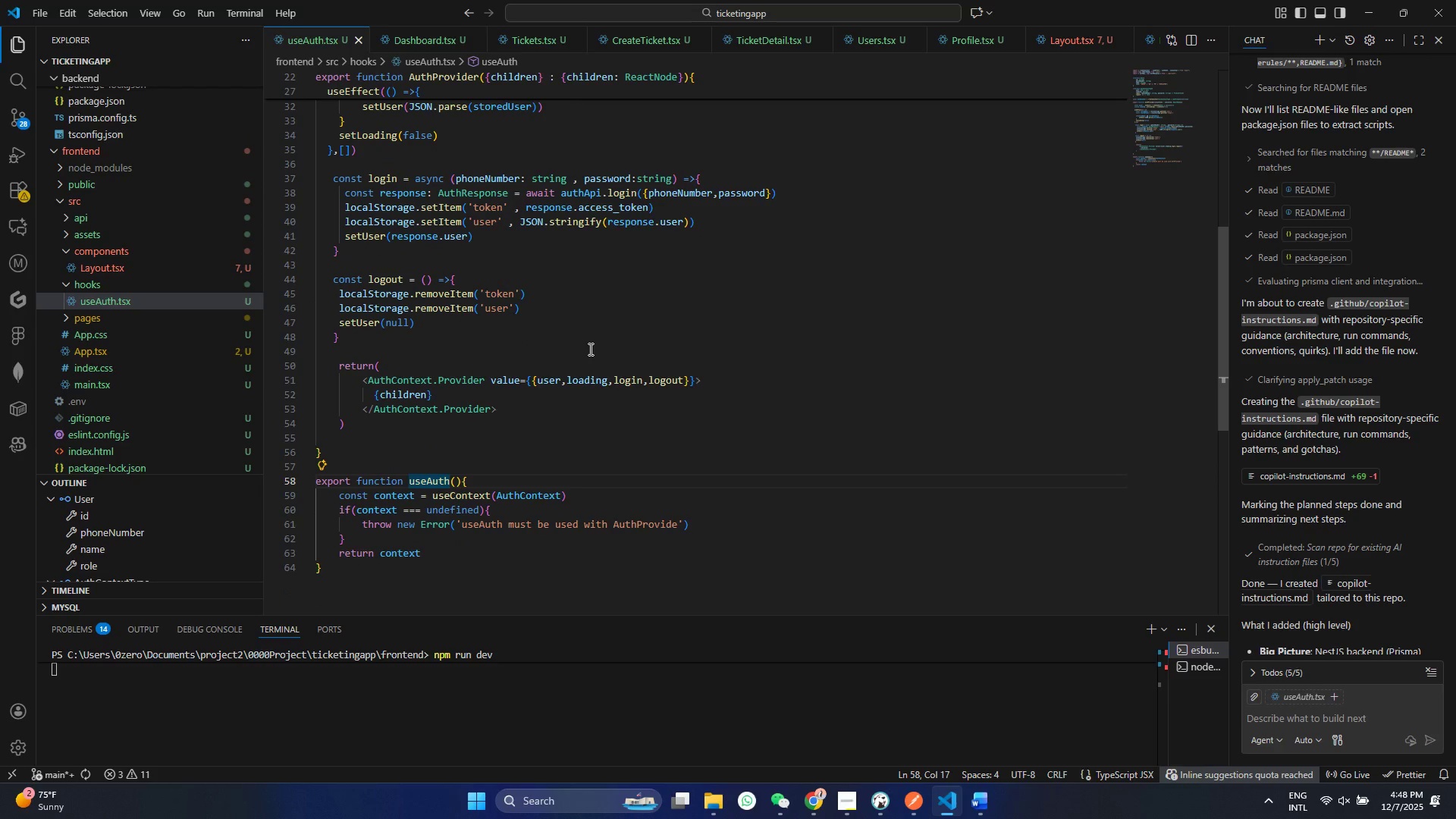 
scroll: coordinate [589, 349], scroll_direction: up, amount: 3.0
 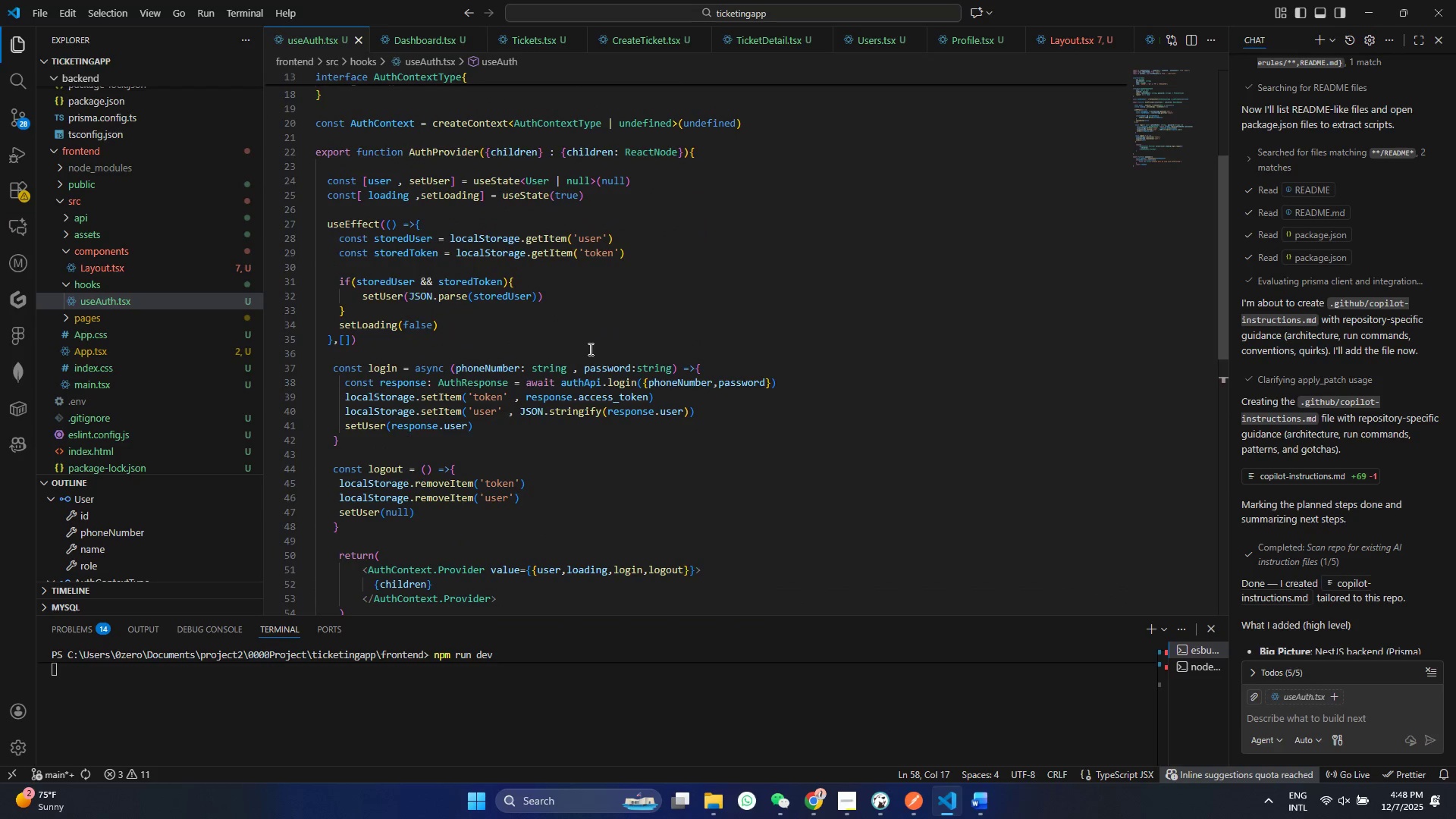 
scroll: coordinate [589, 349], scroll_direction: down, amount: 9.0
 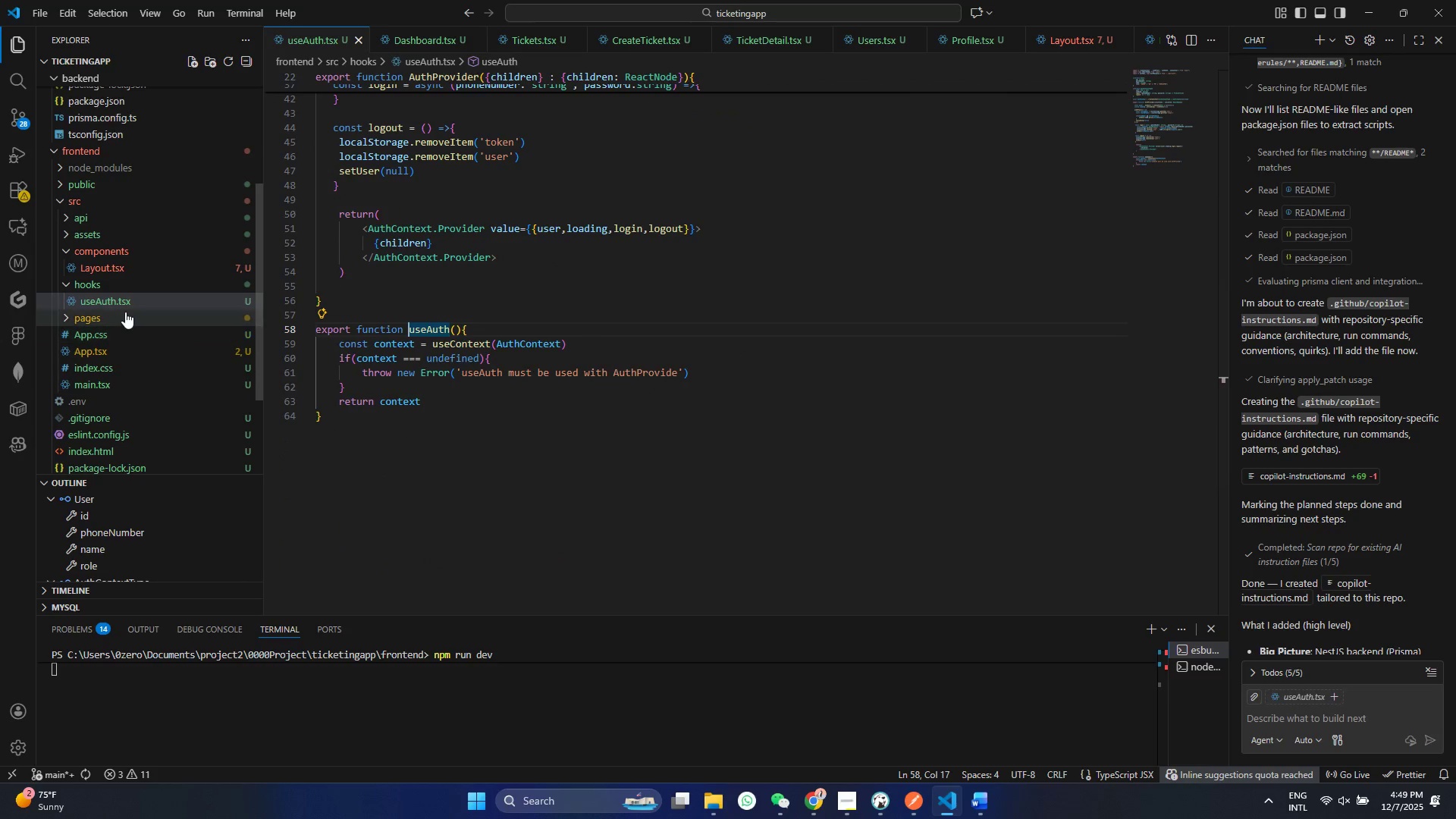 
left_click([125, 312])
 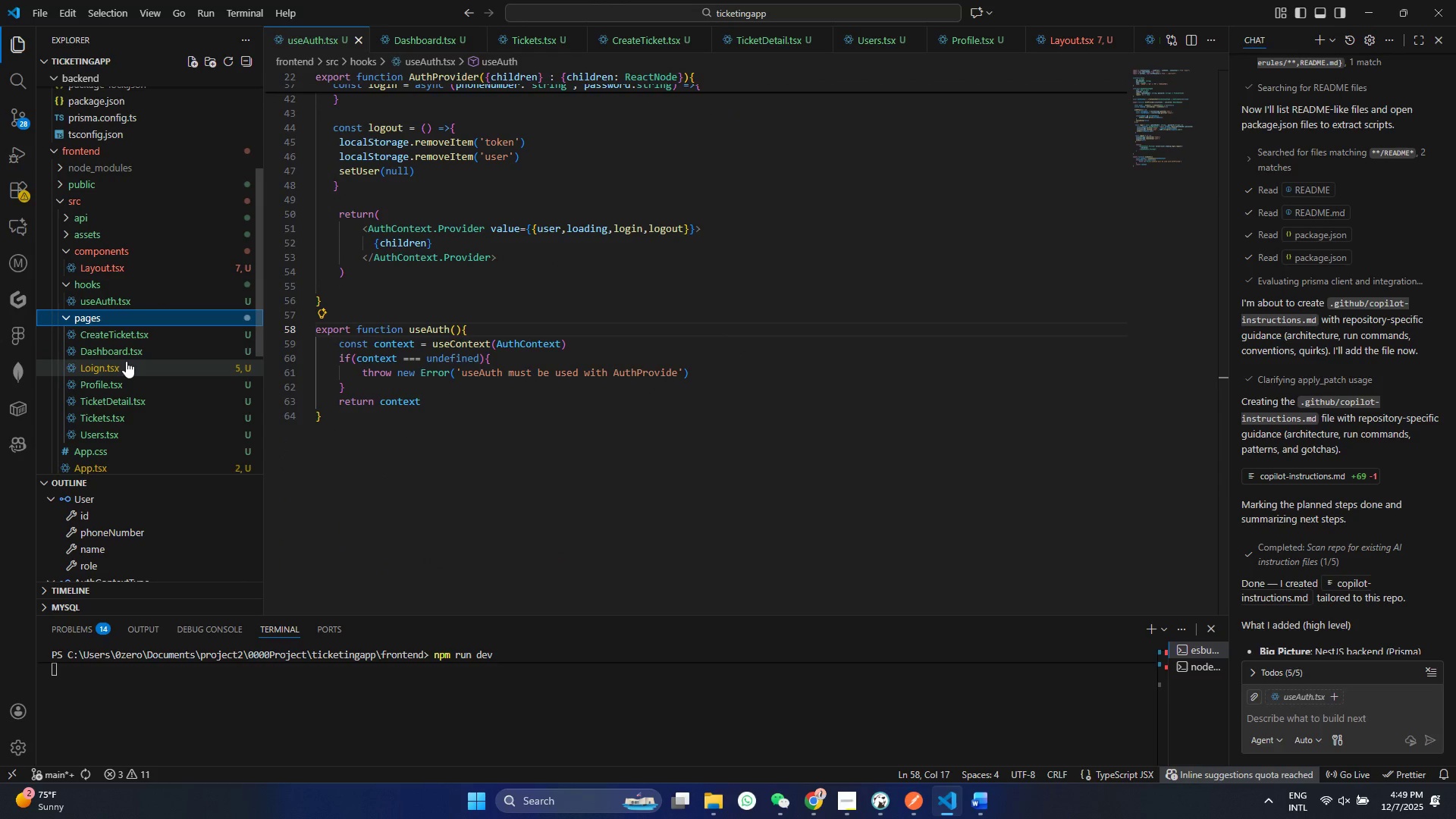 
left_click([126, 361])
 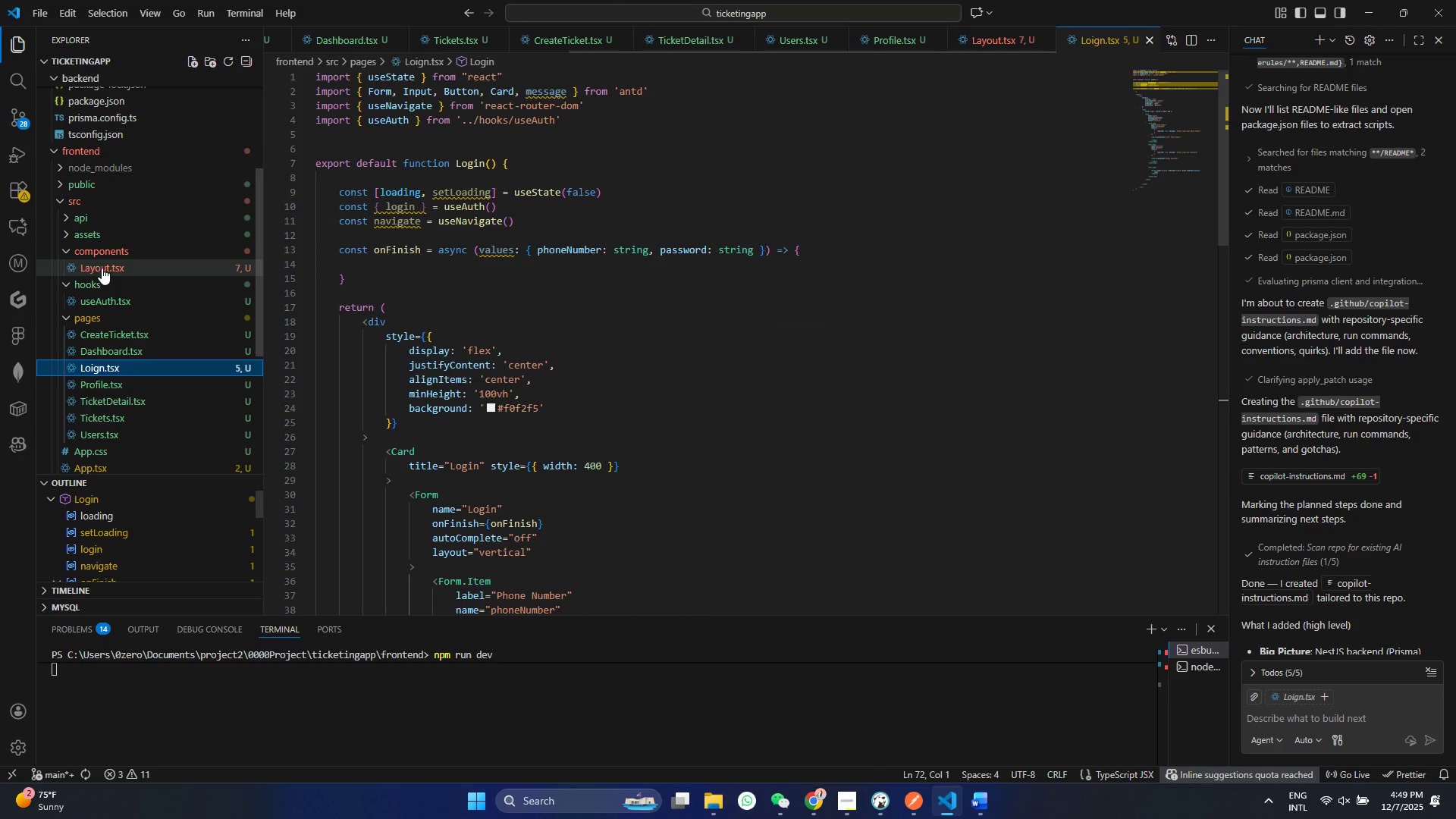 
left_click([102, 268])
 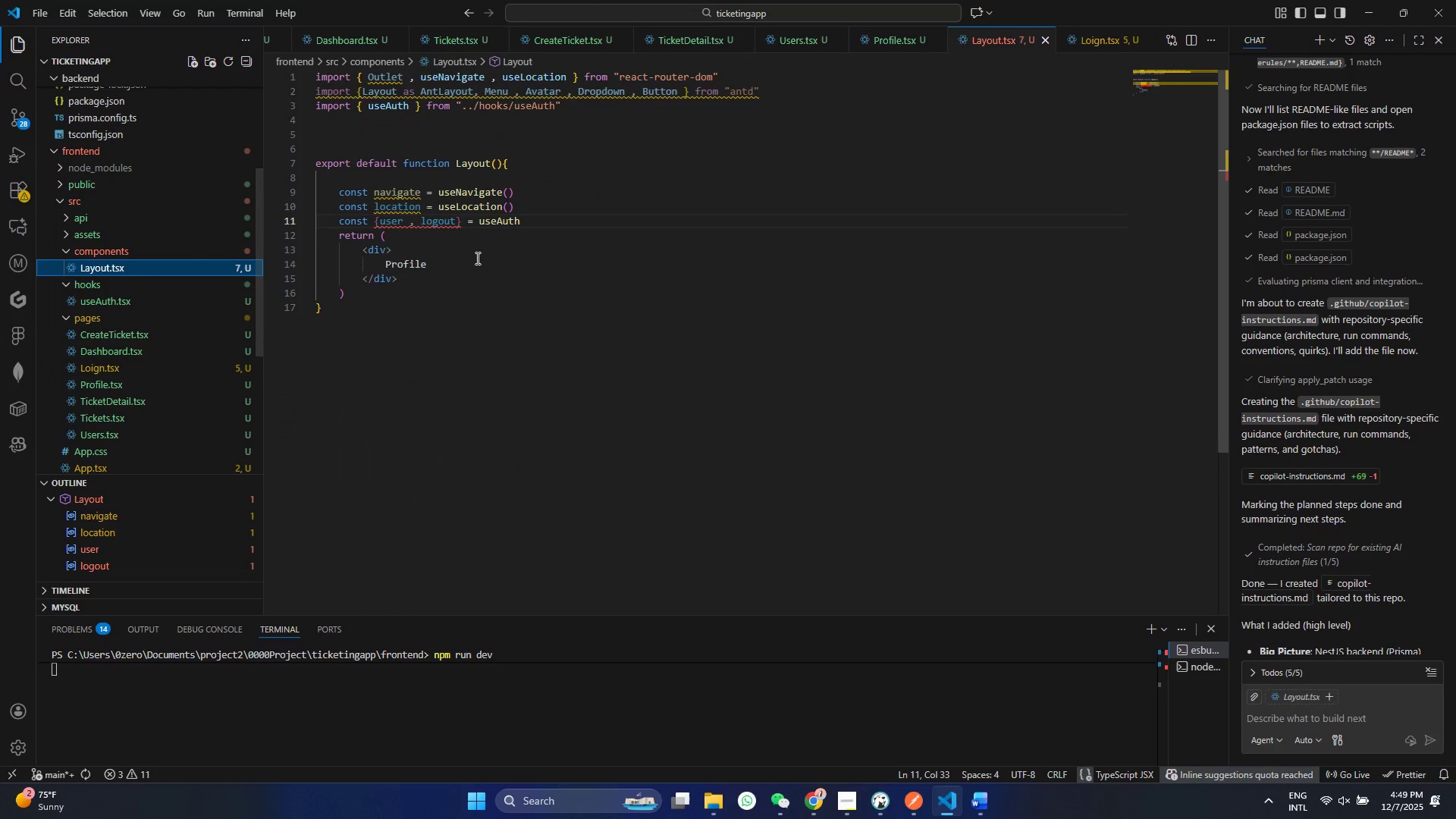 
scroll: coordinate [472, 253], scroll_direction: up, amount: 9.0
 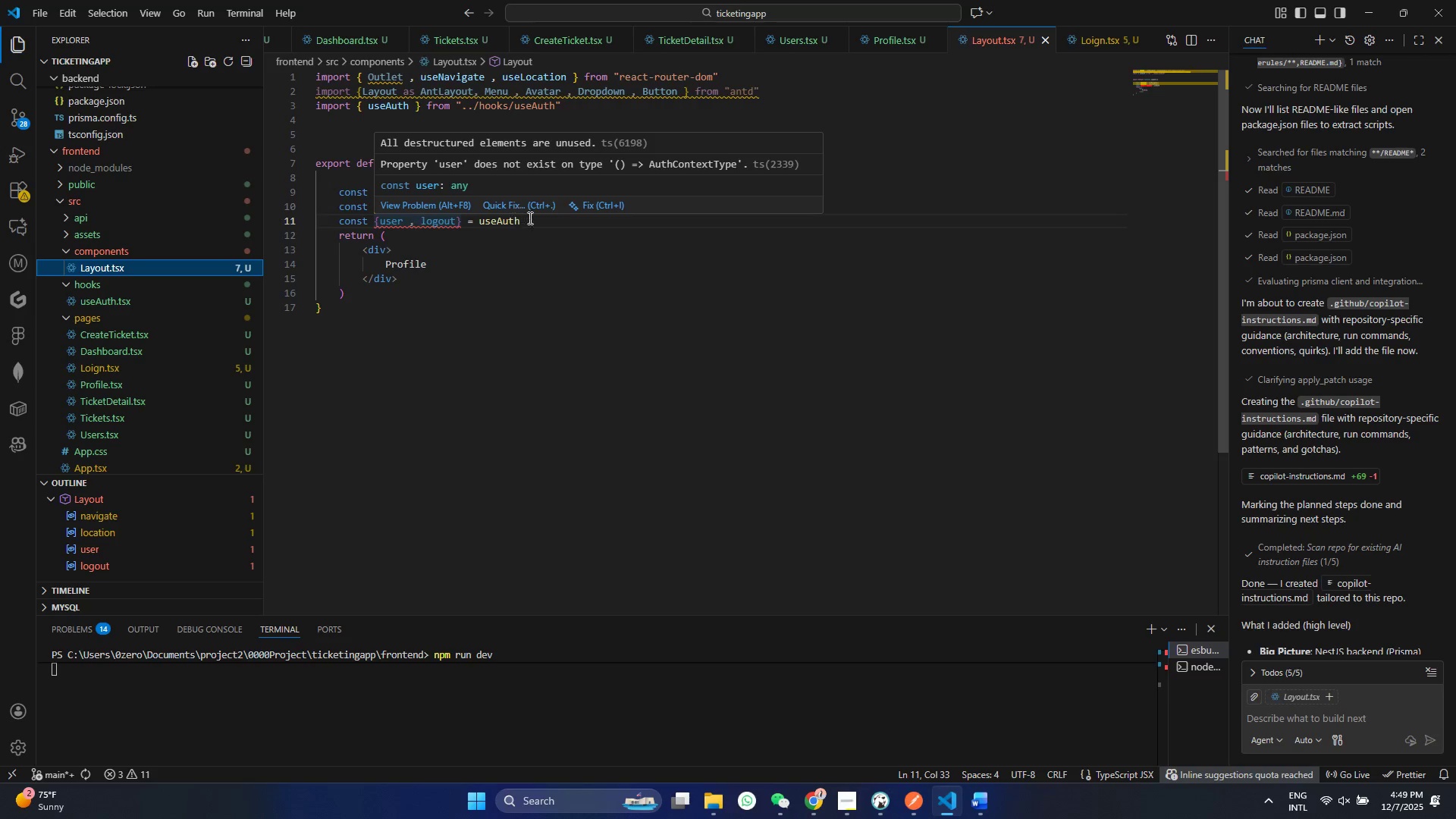 
left_click([550, 228])
 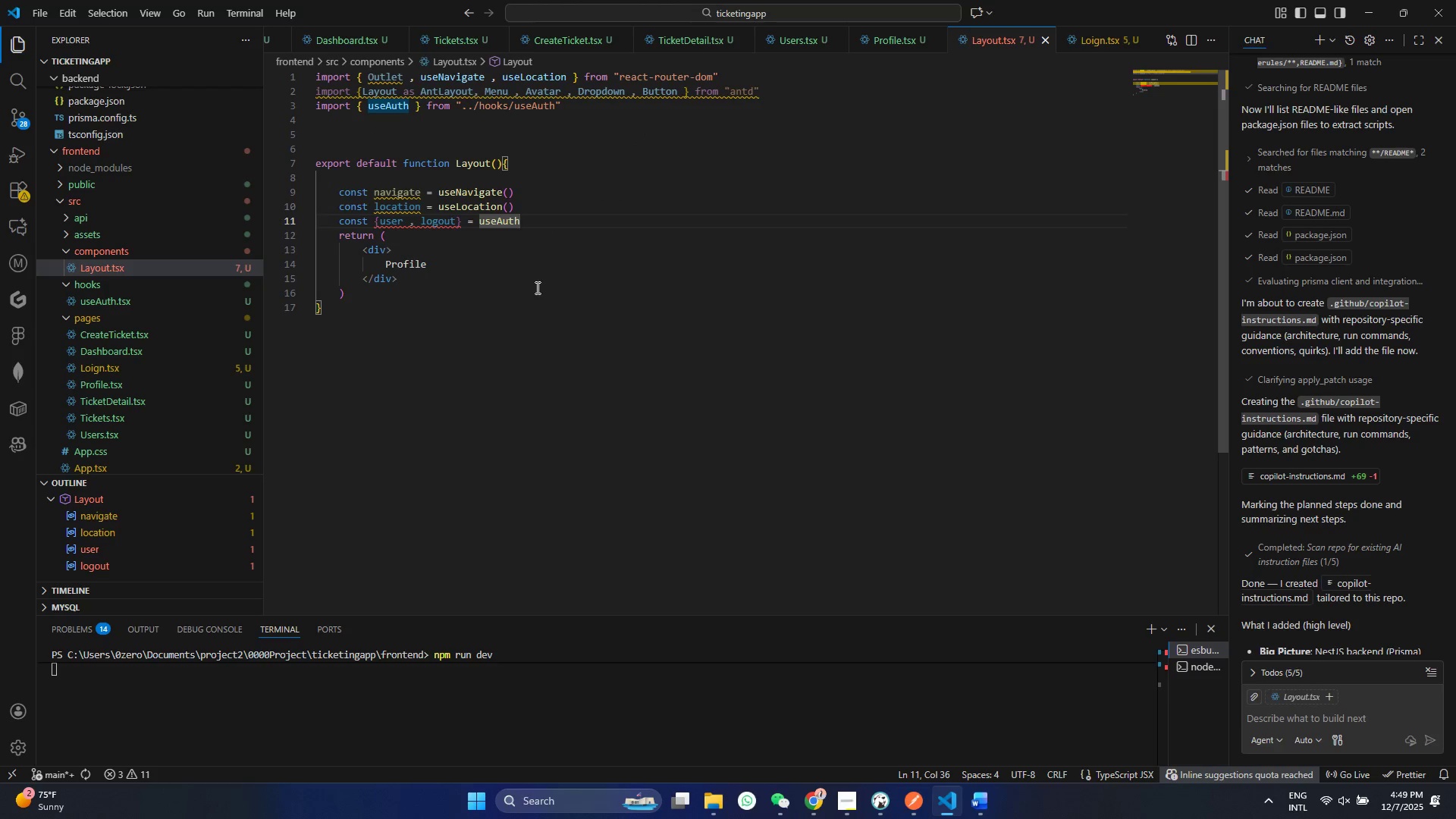 
key(Shift+9)
 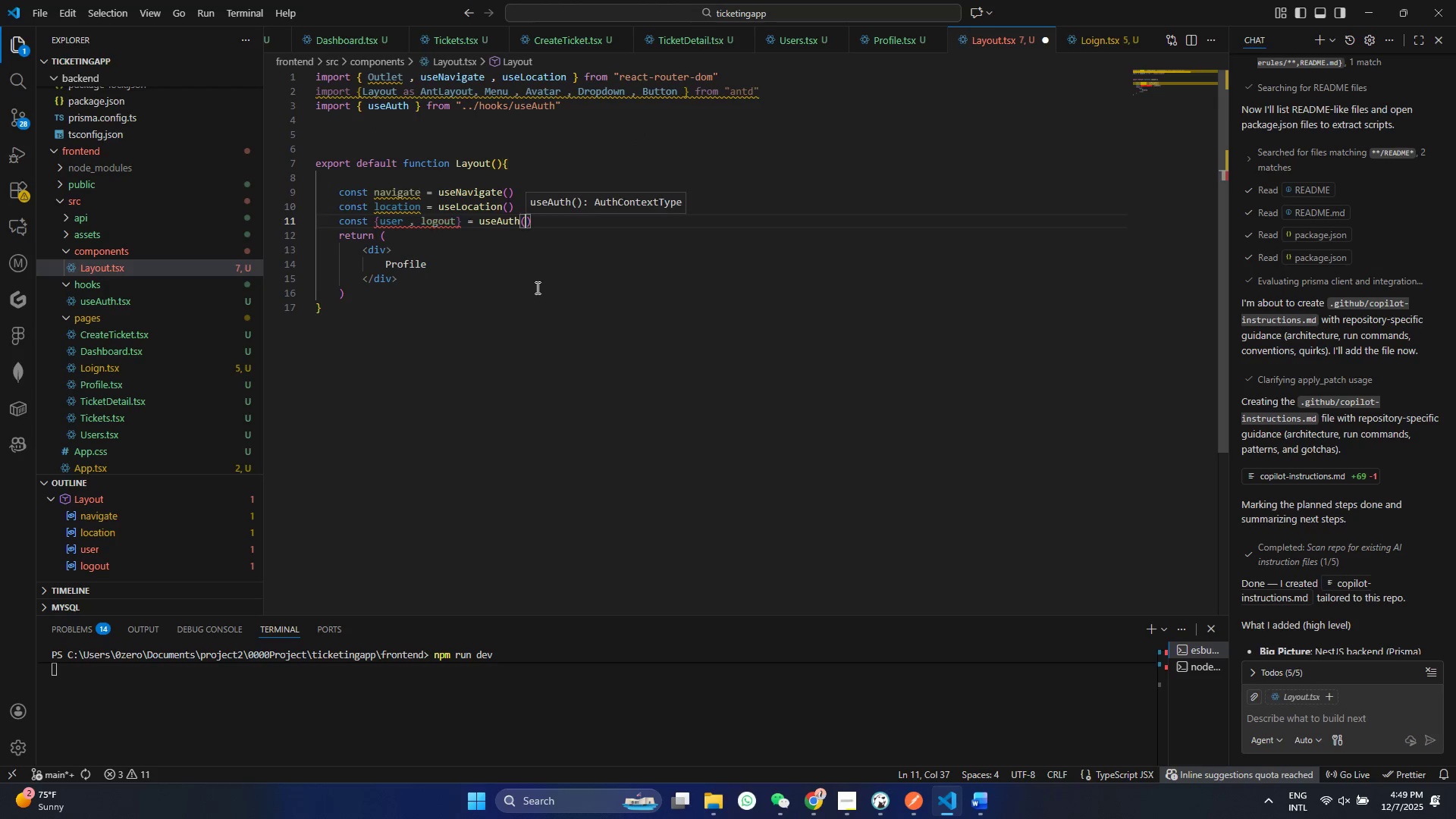 
key(Control+ControlLeft)
 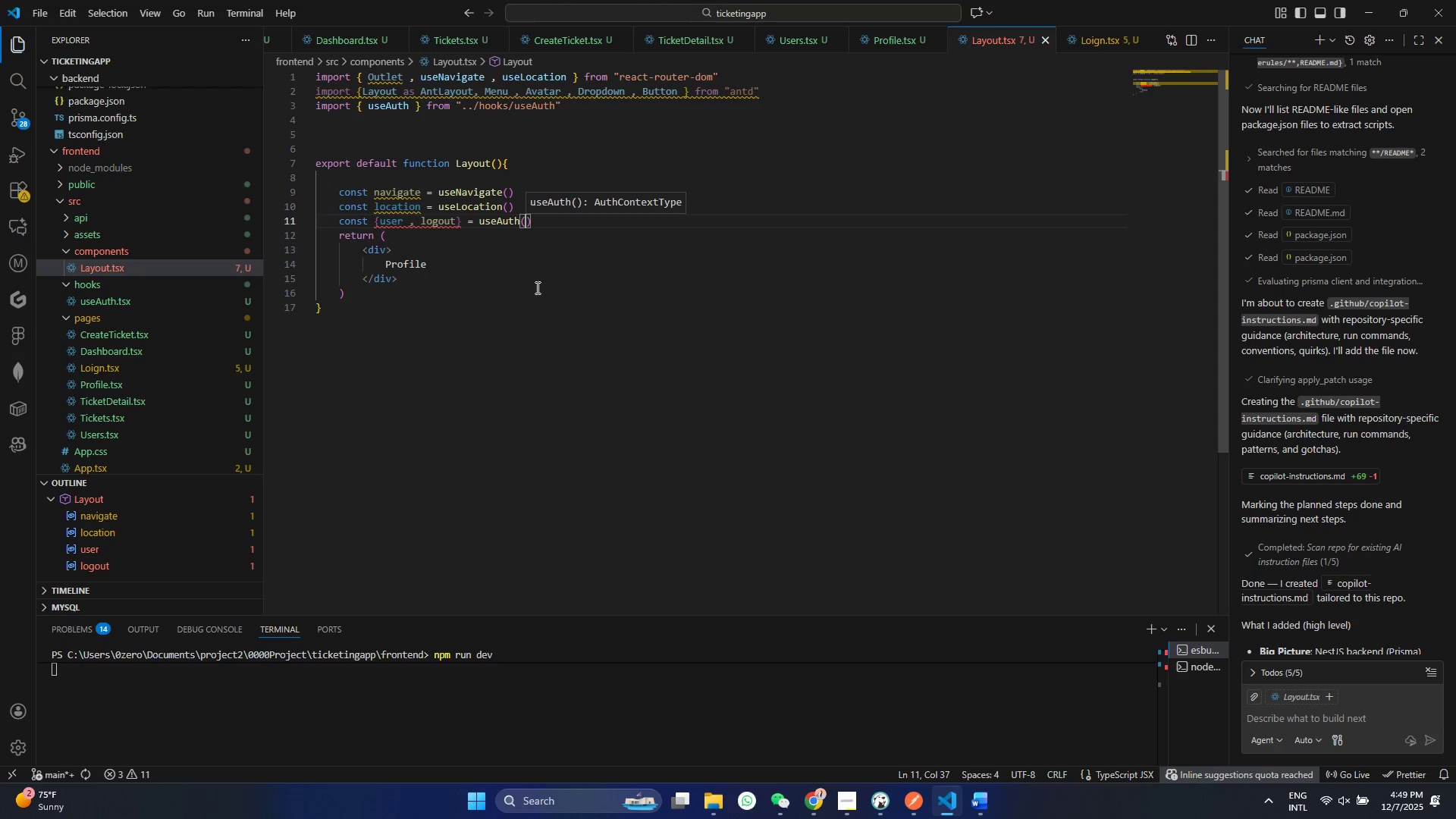 
key(S)
 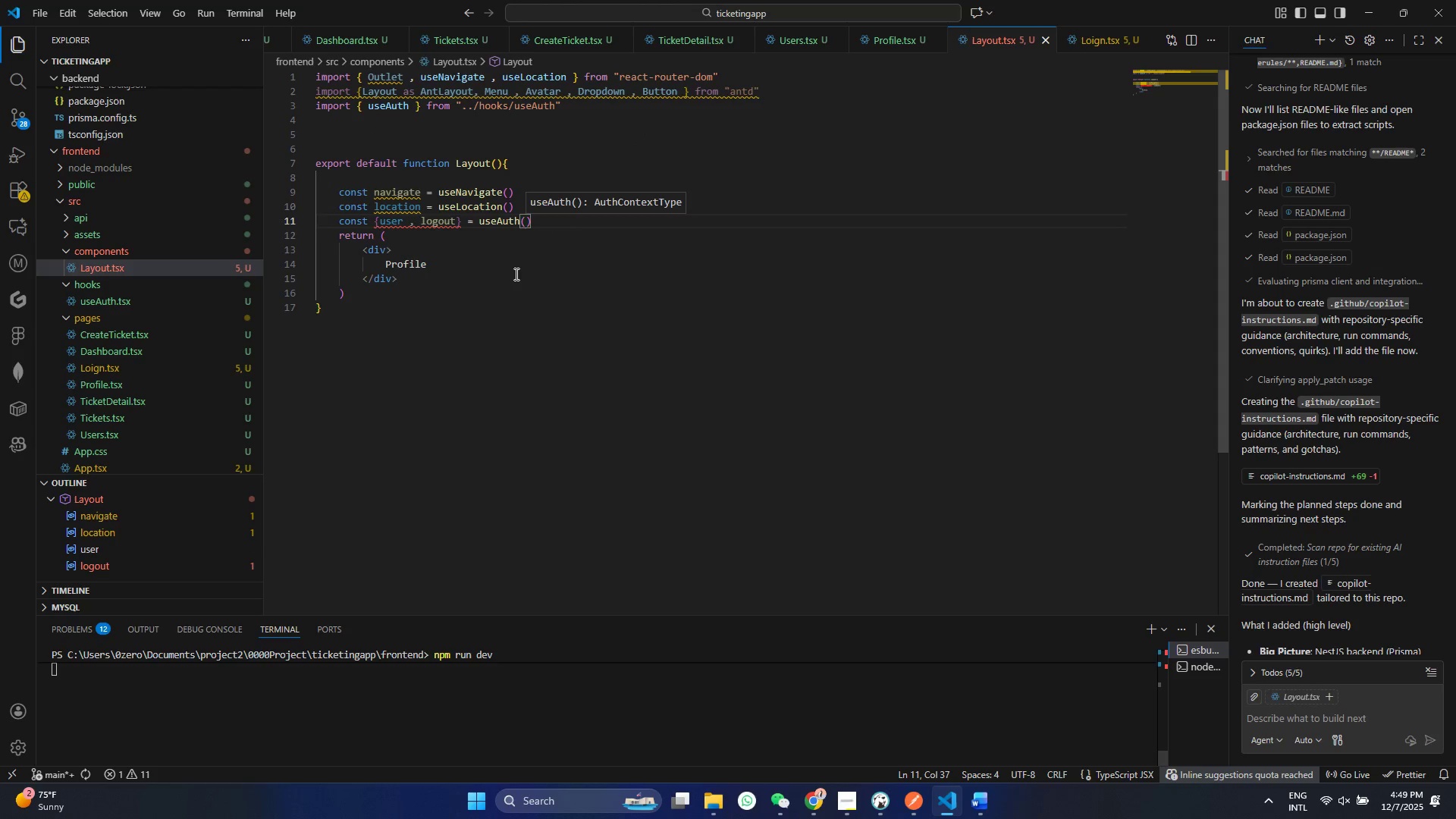 
left_click([516, 285])
 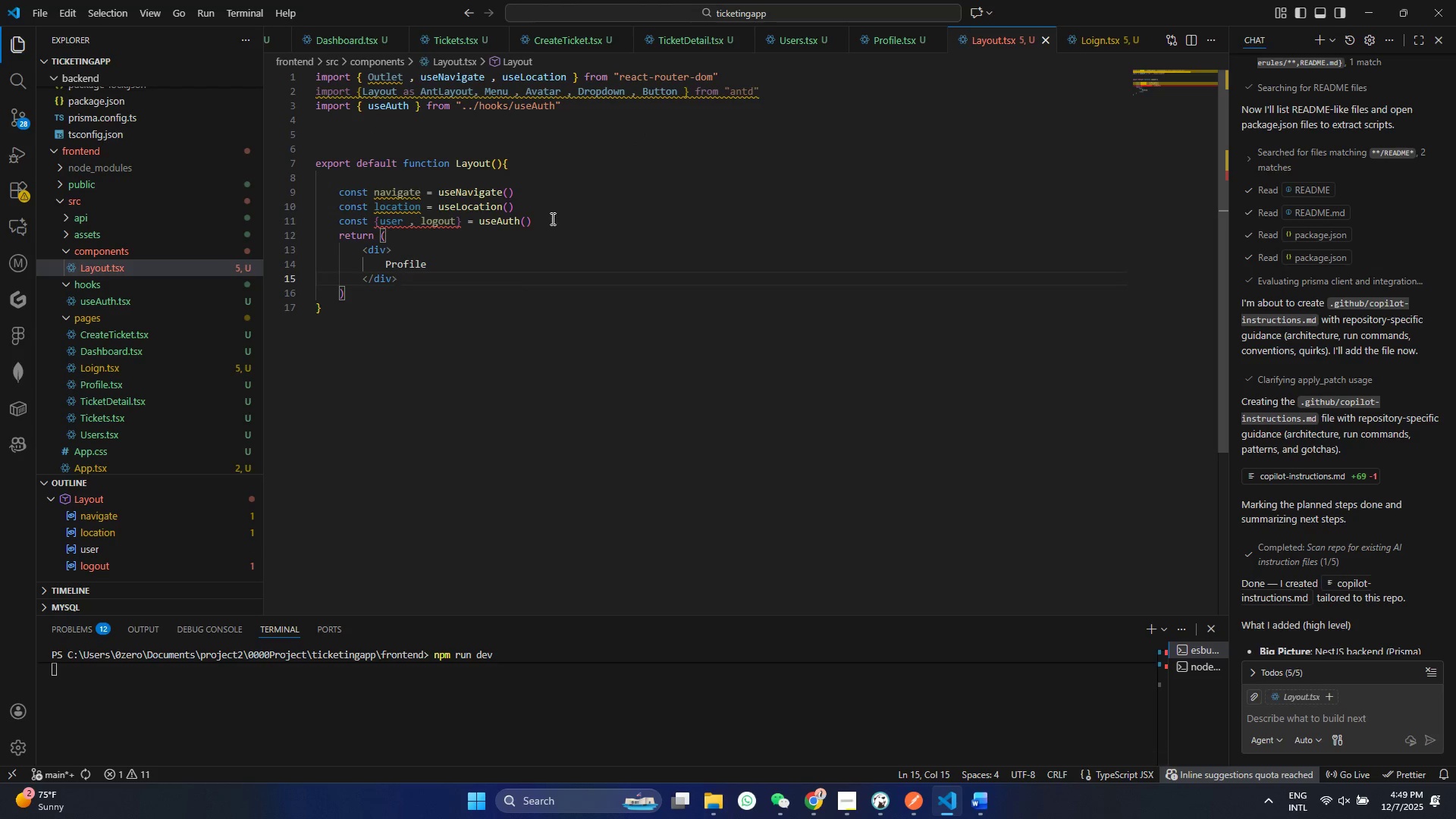 
left_click([551, 218])
 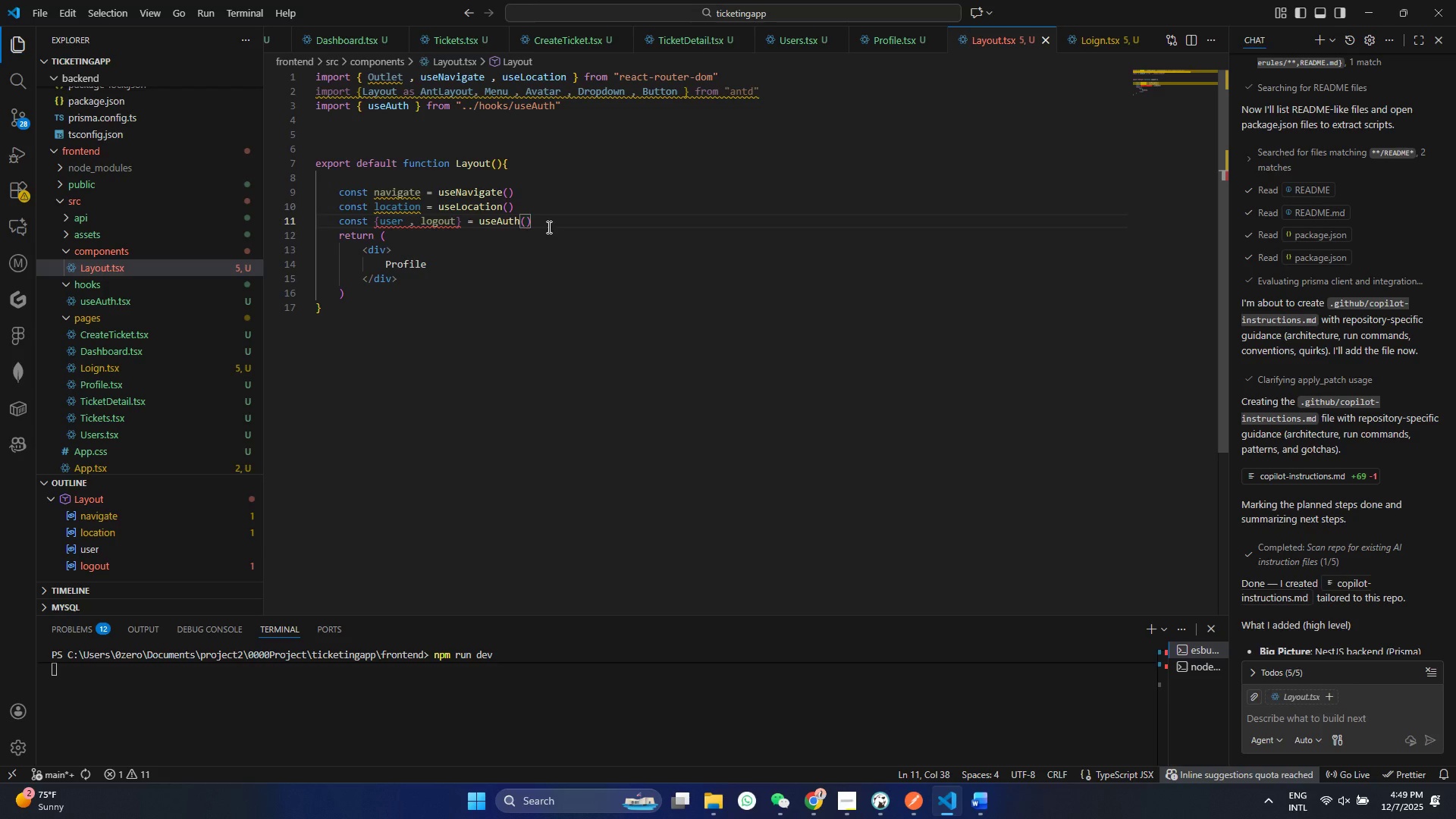 
wait(7.52)
 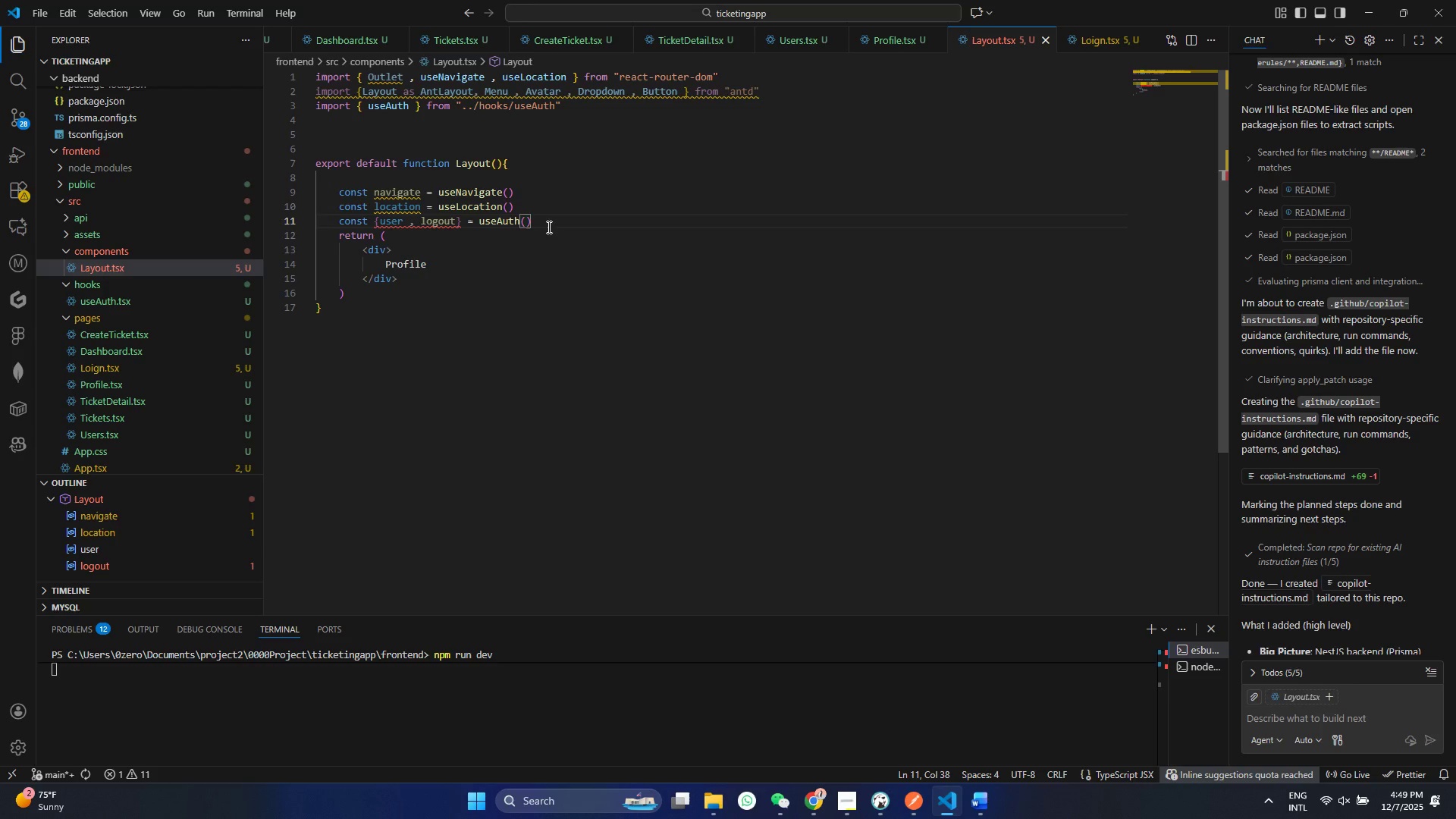 
mouse_move([459, 230])
 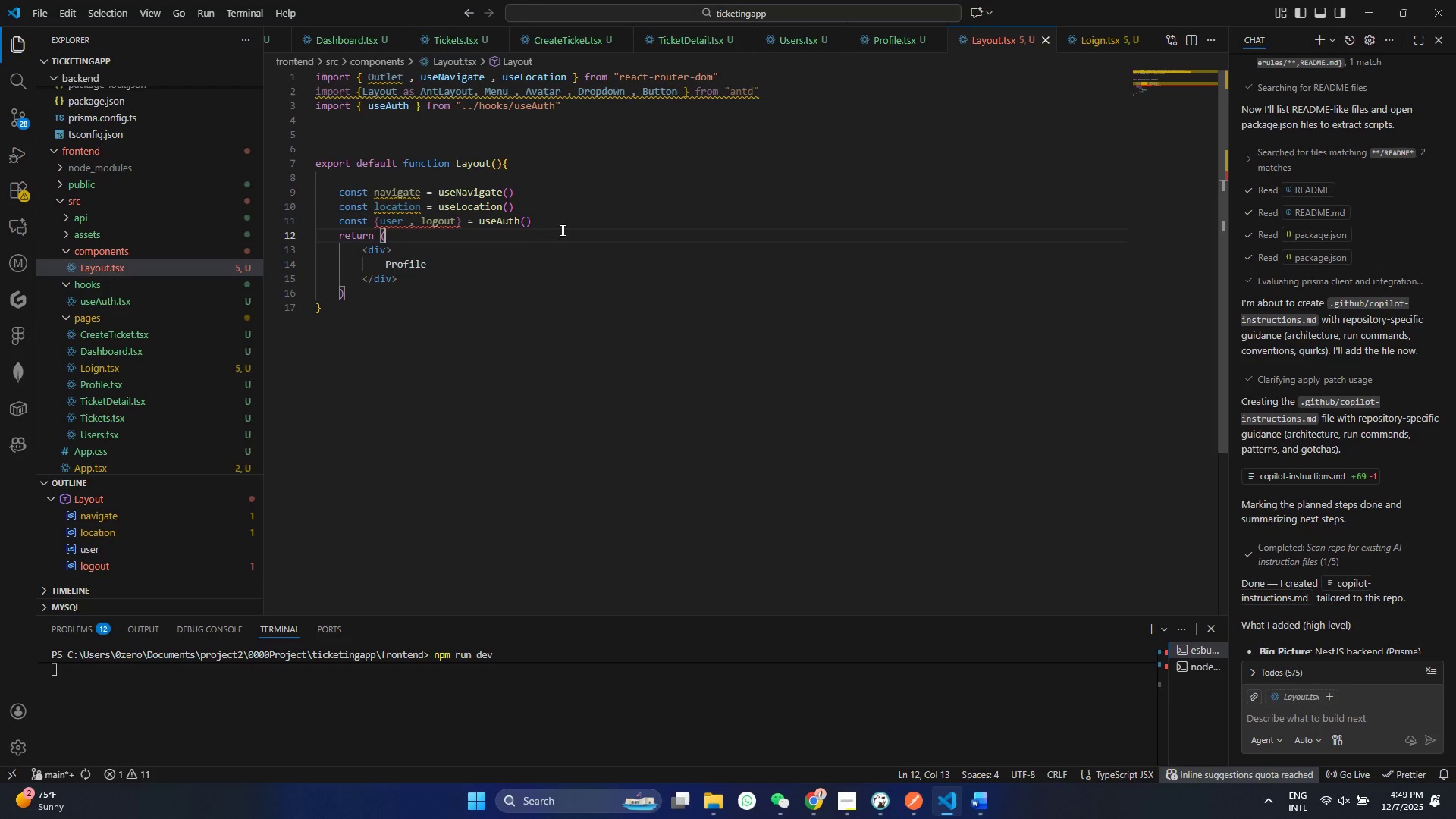 
double_click([556, 215])
 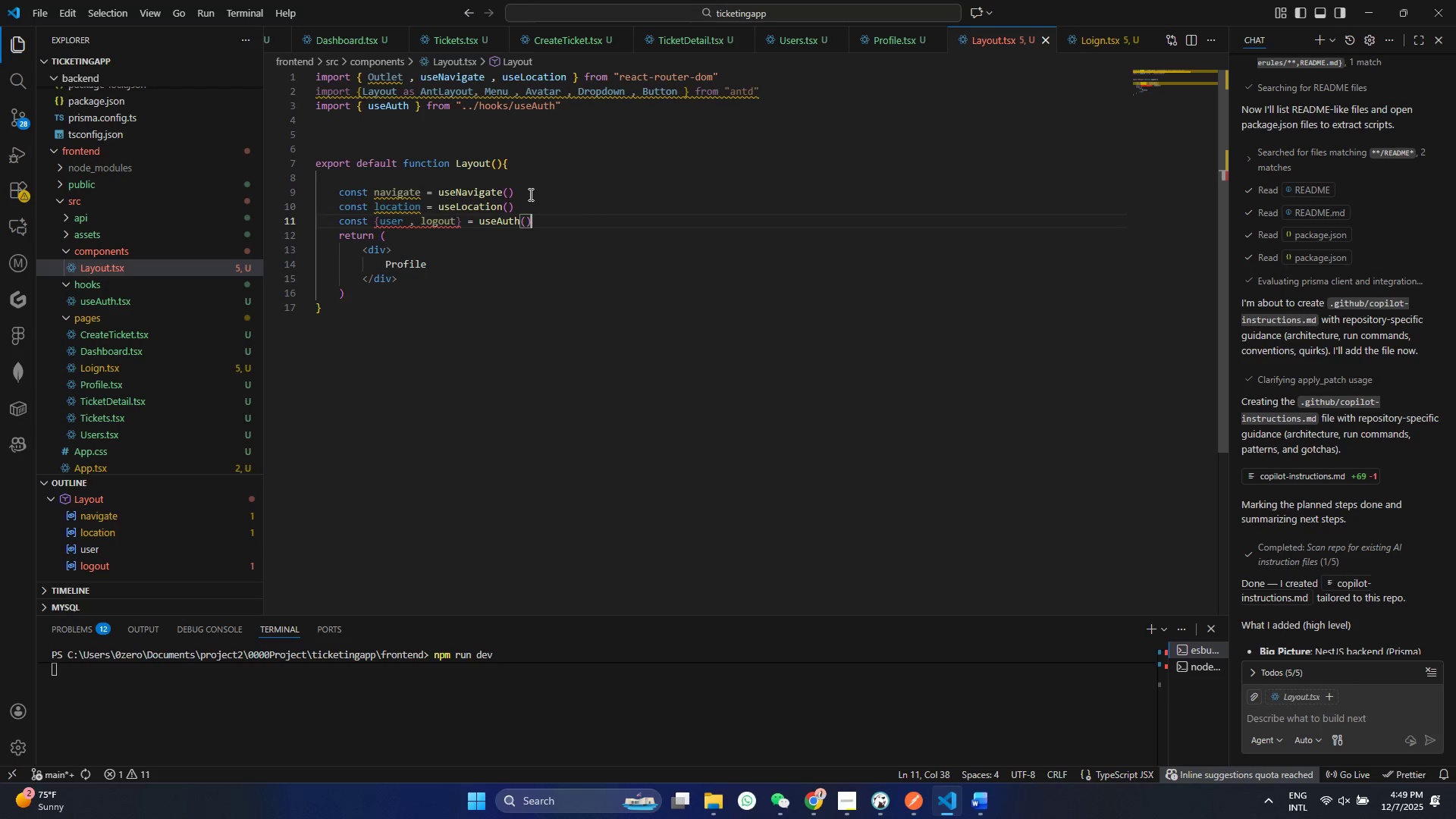 
triple_click([529, 194])
 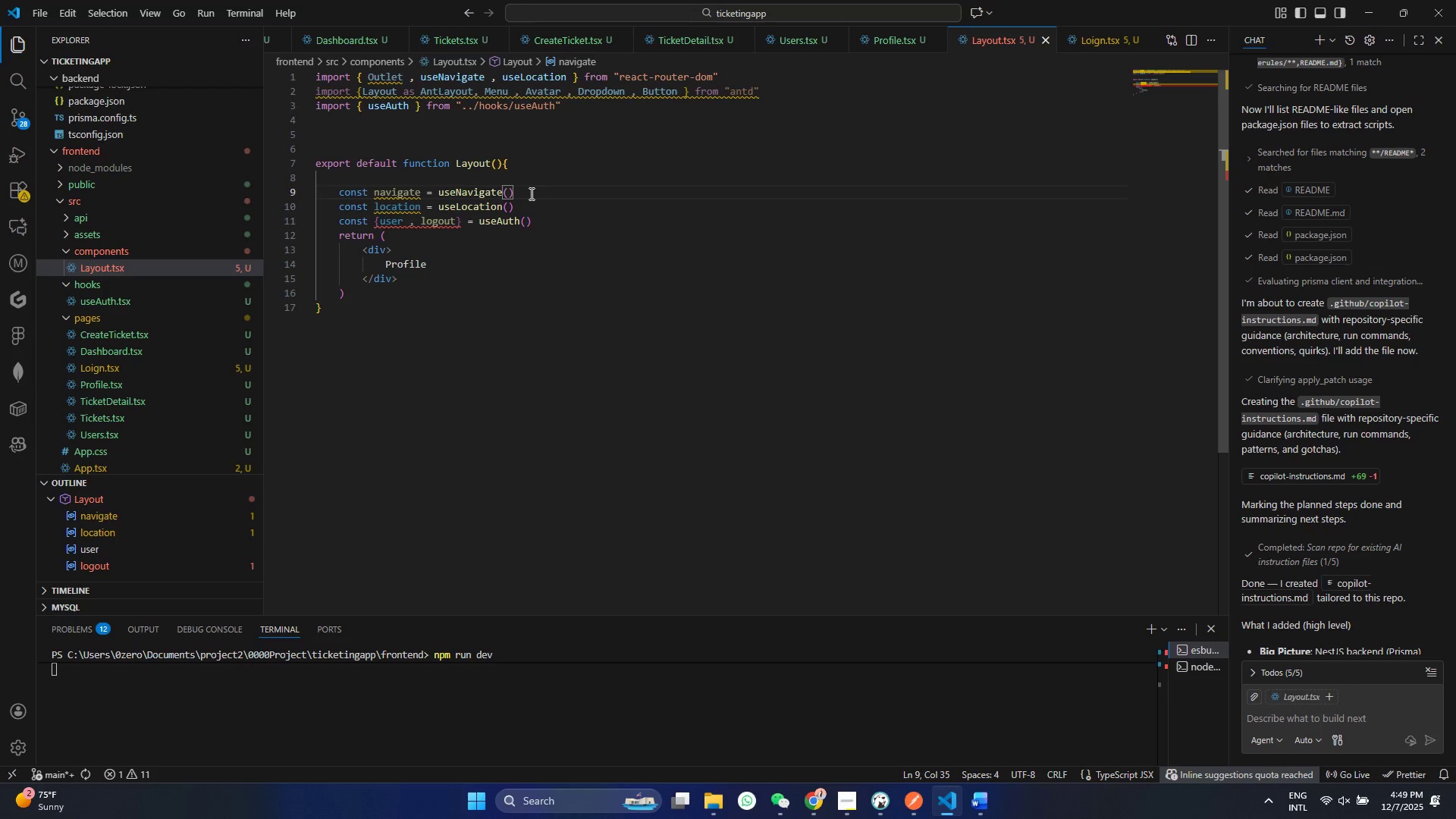 
key(Semicolon)
 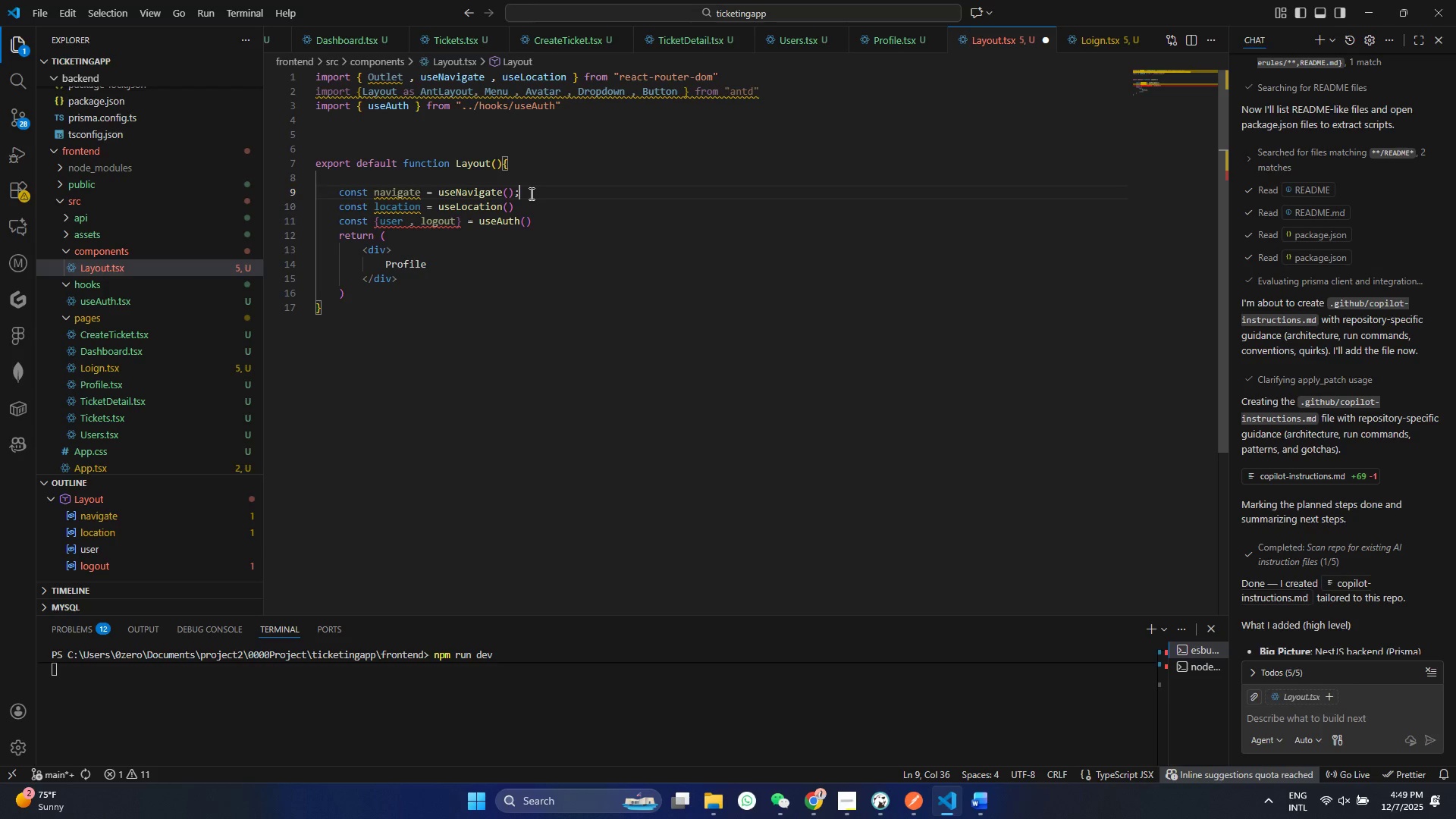 
key(ArrowDown)
 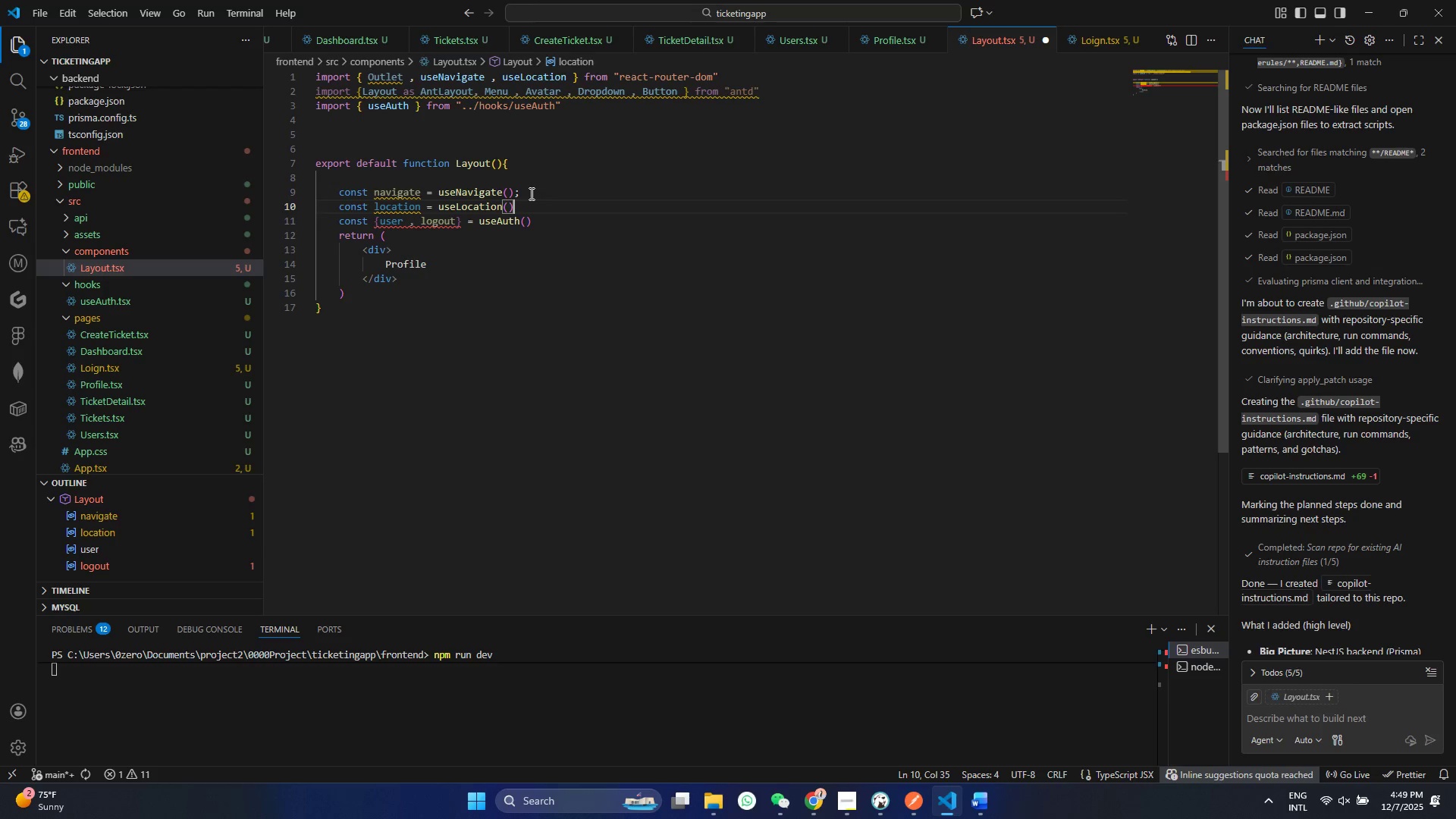 
key(ArrowRight)
 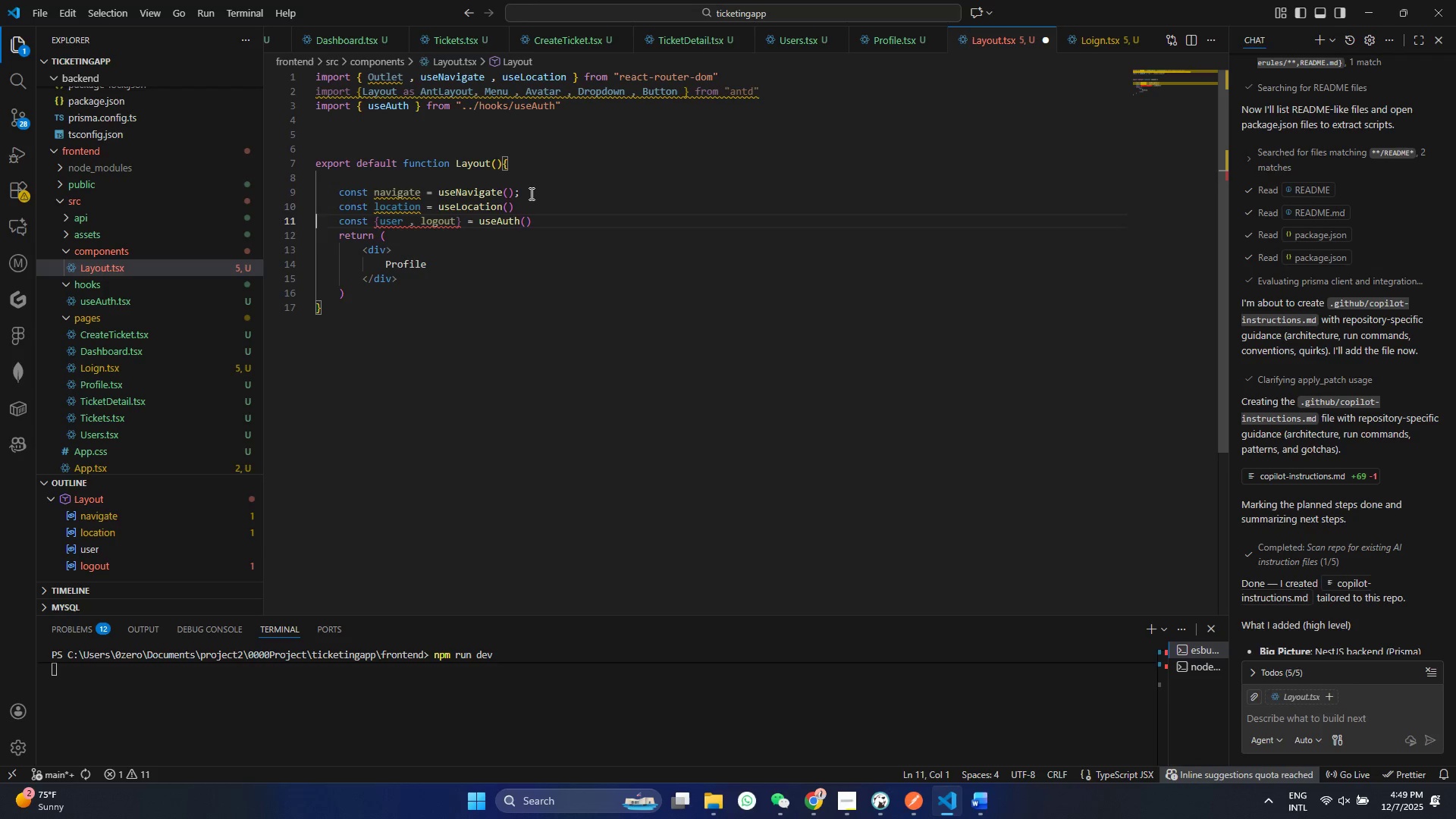 
key(ArrowLeft)
 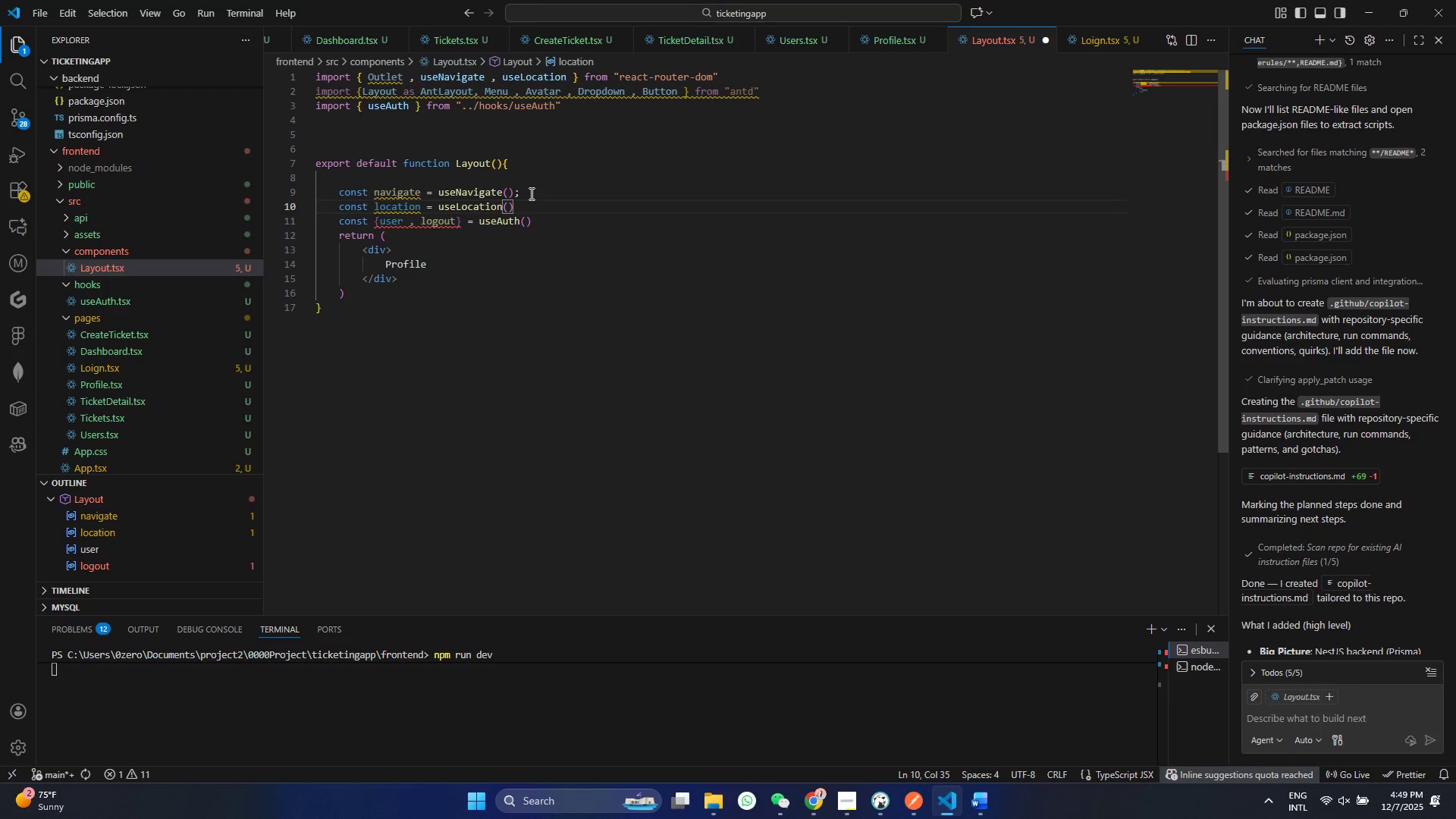 
key(Semicolon)
 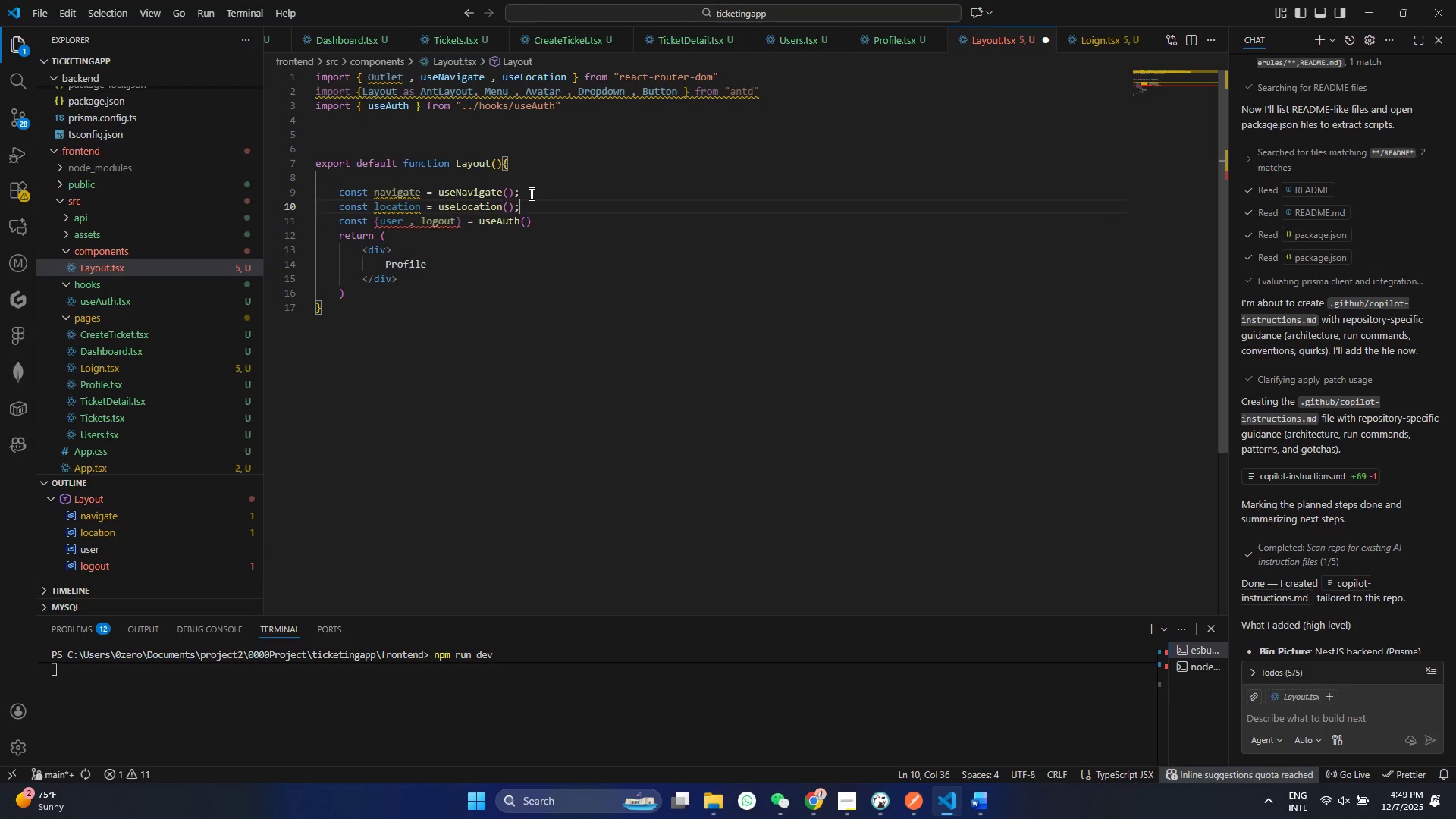 
key(ArrowUp)
 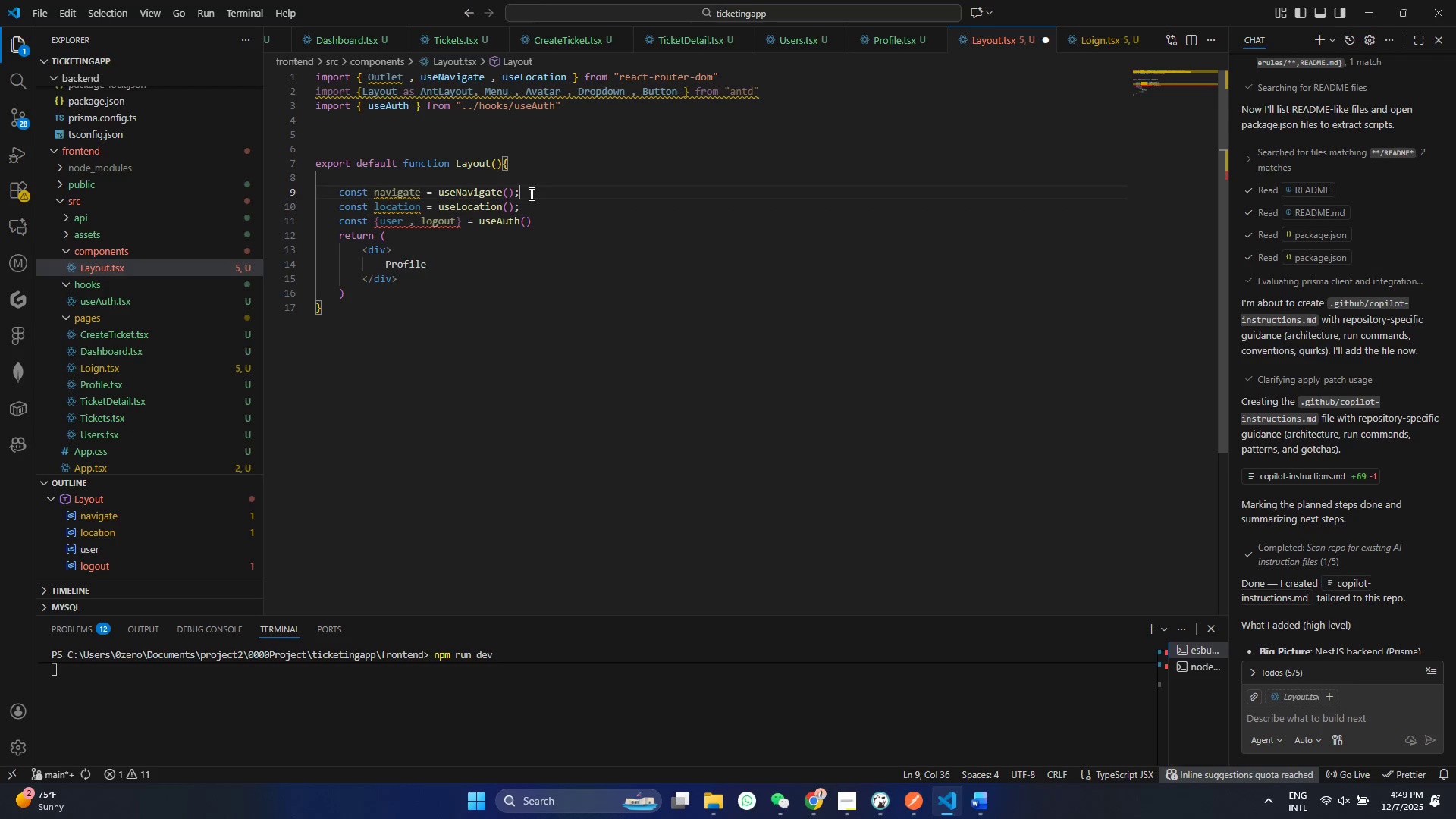 
key(ArrowDown)
 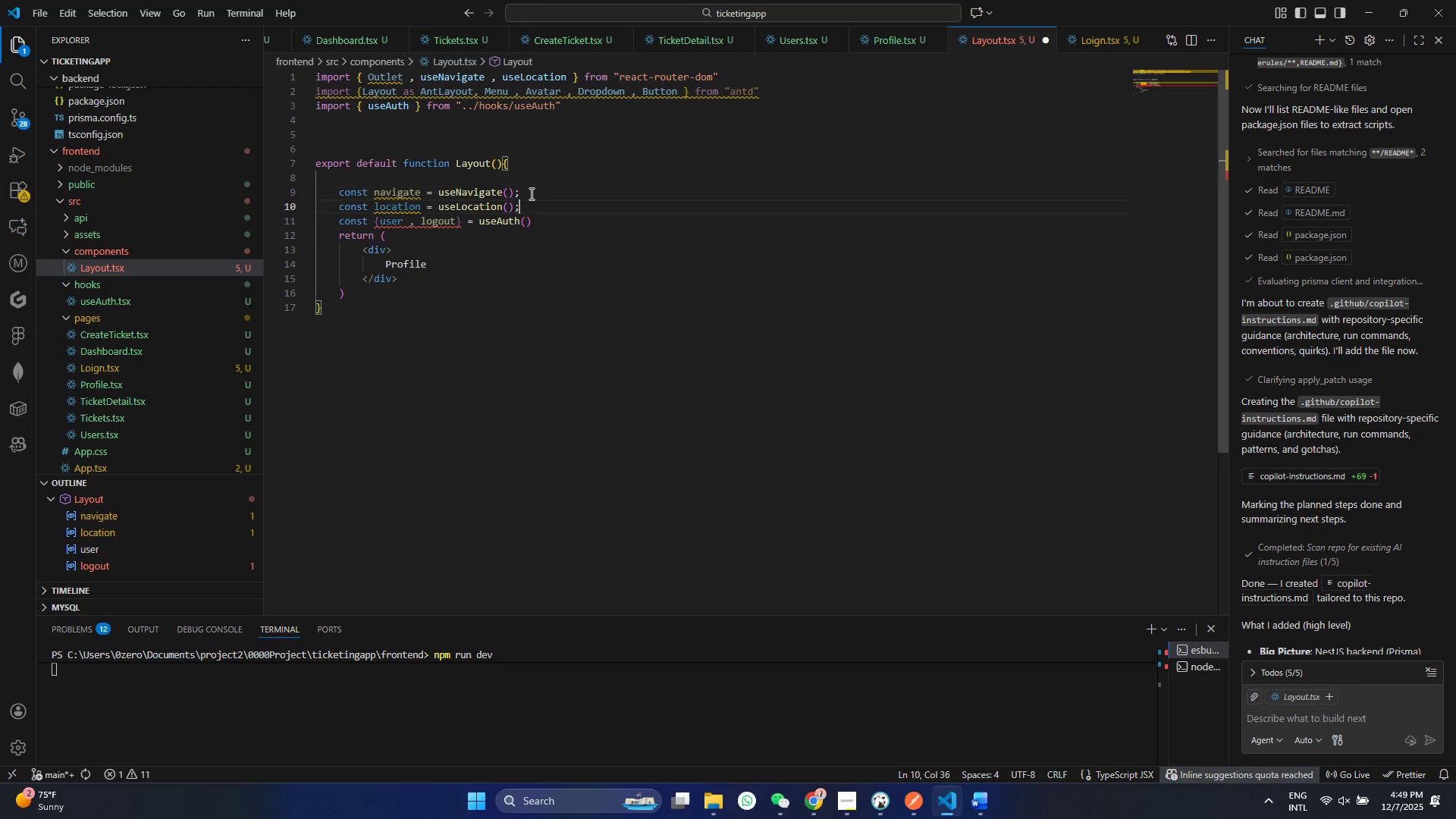 
key(ArrowDown)
 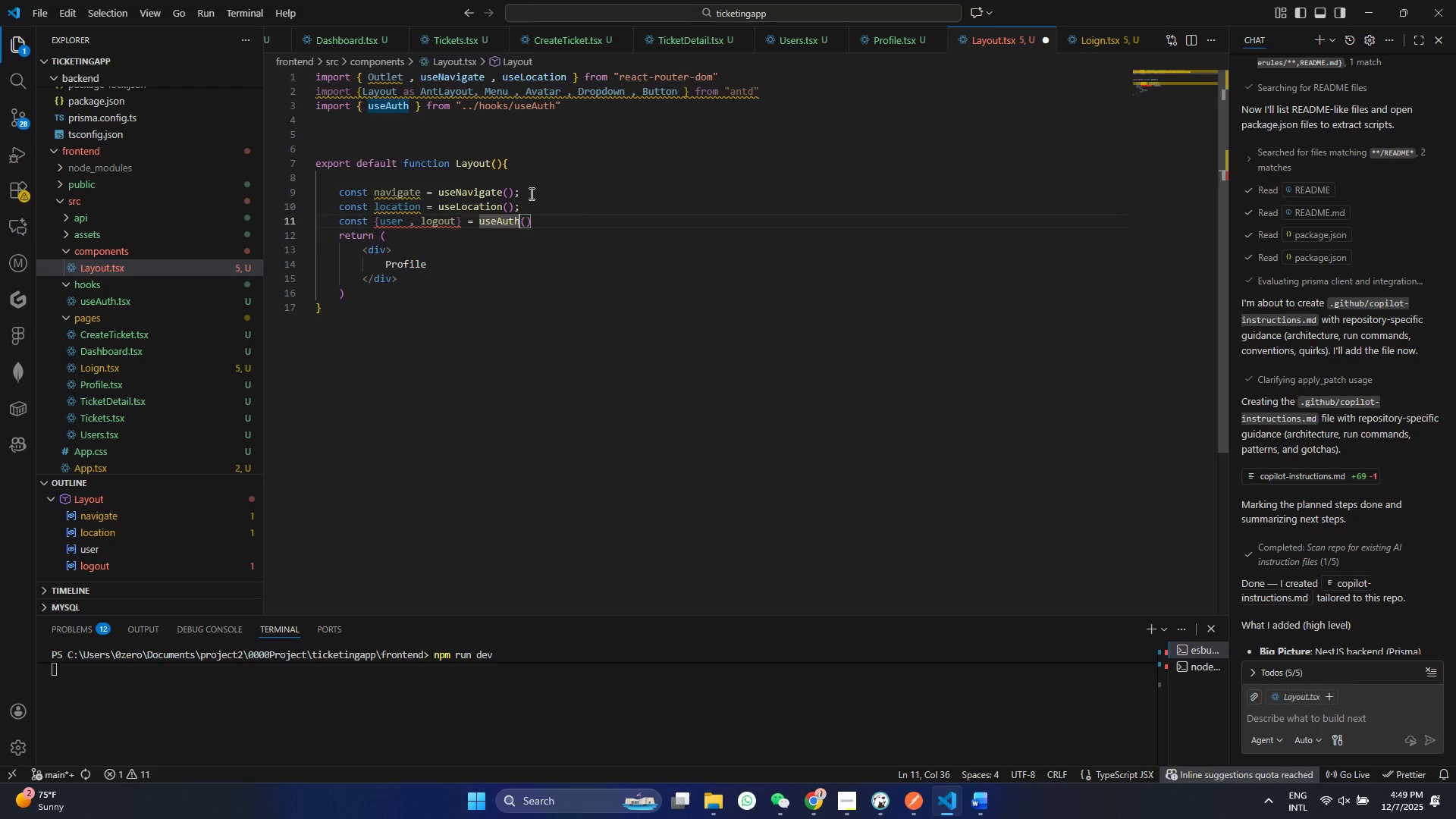 
key(ArrowRight)
 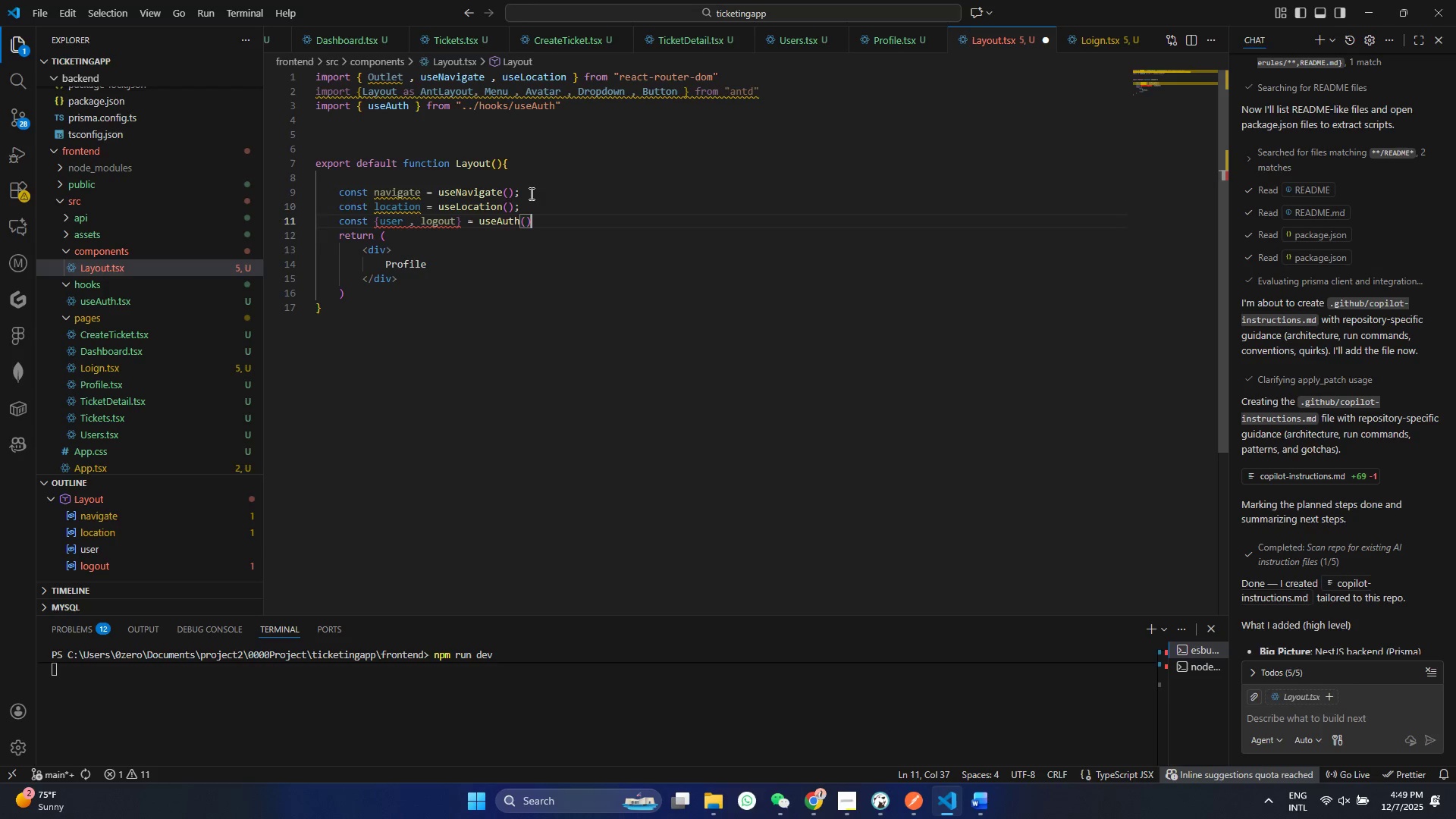 
key(ArrowRight)
 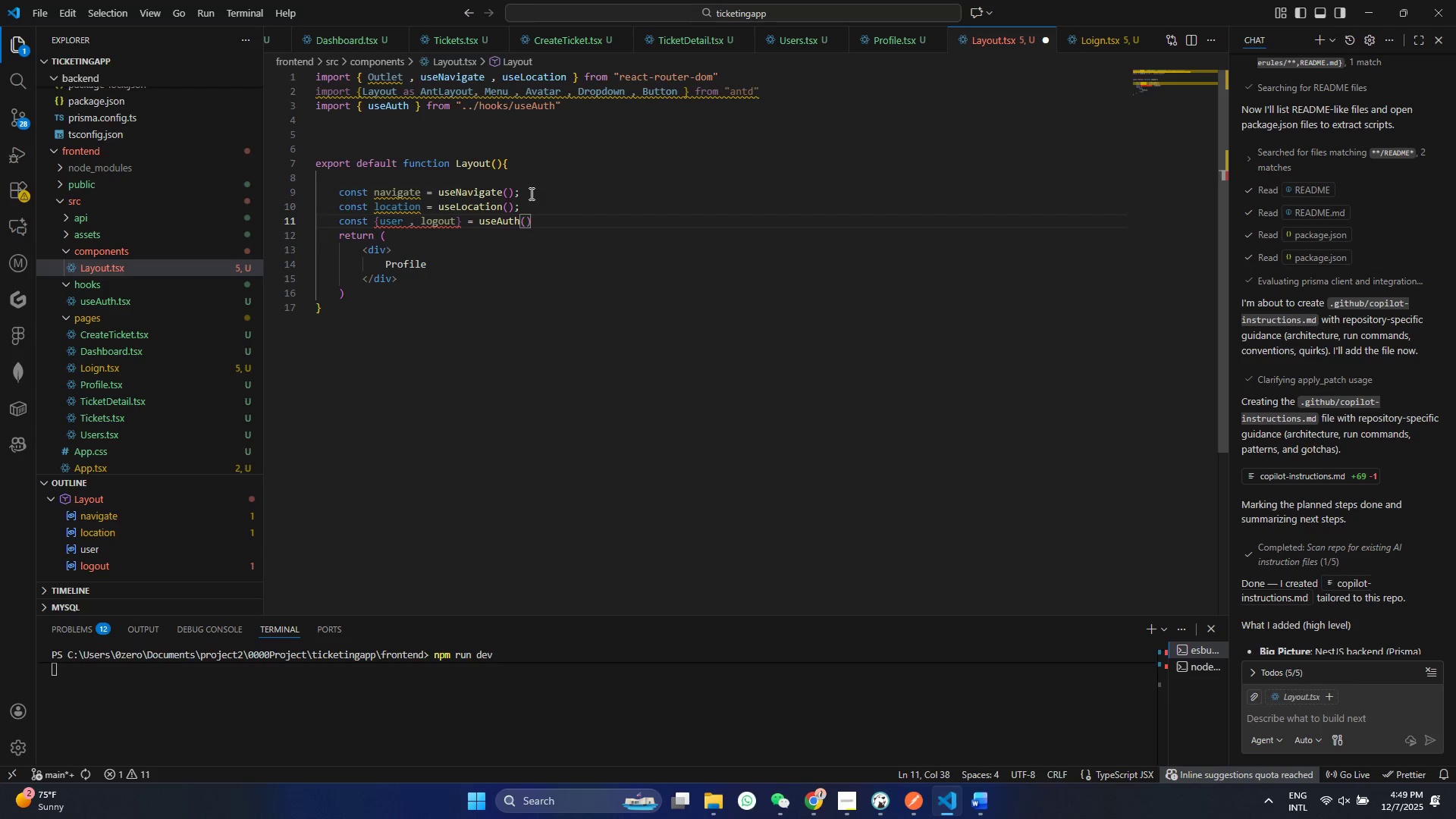 
key(L)
 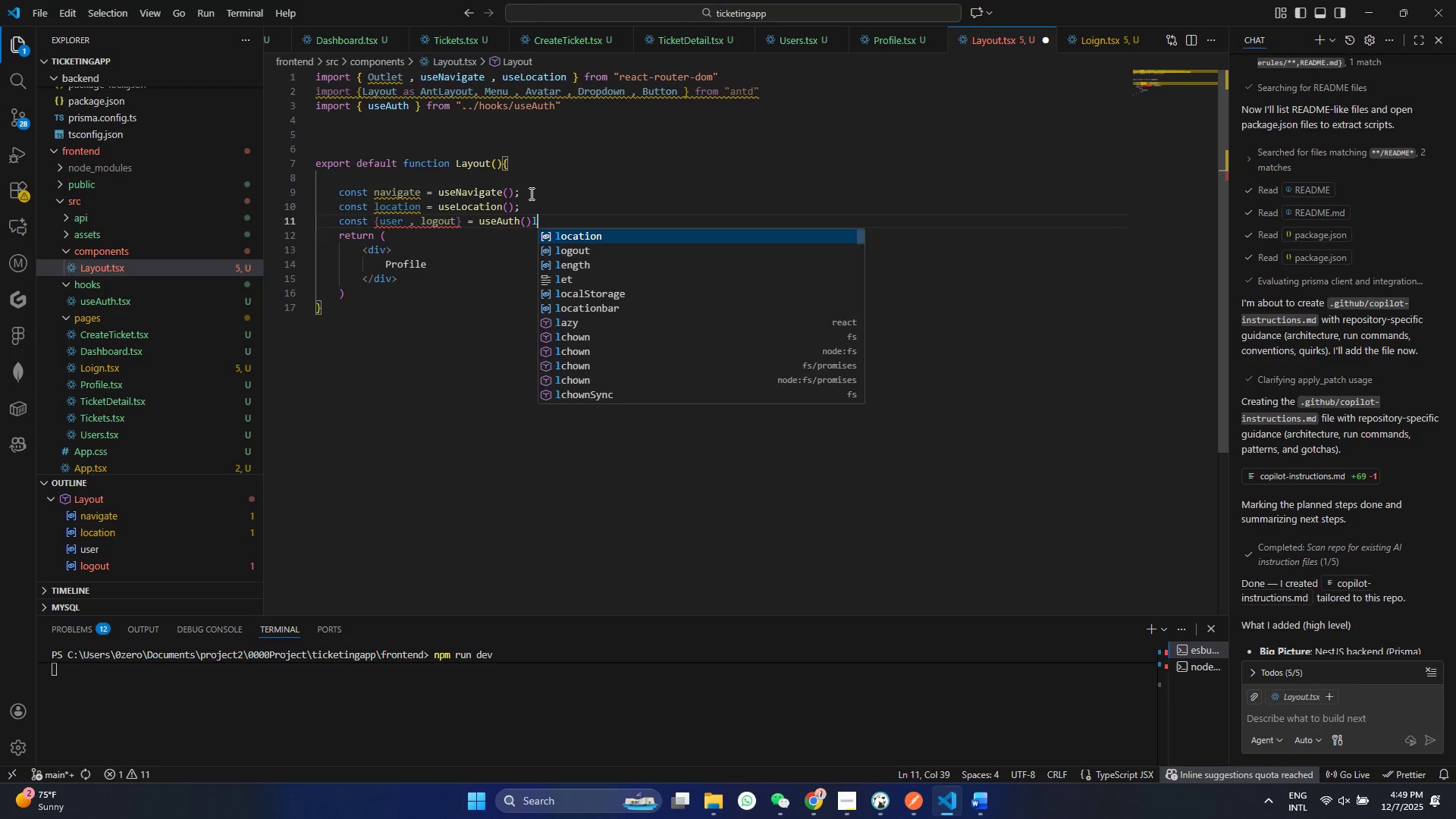 
key(Backspace)
 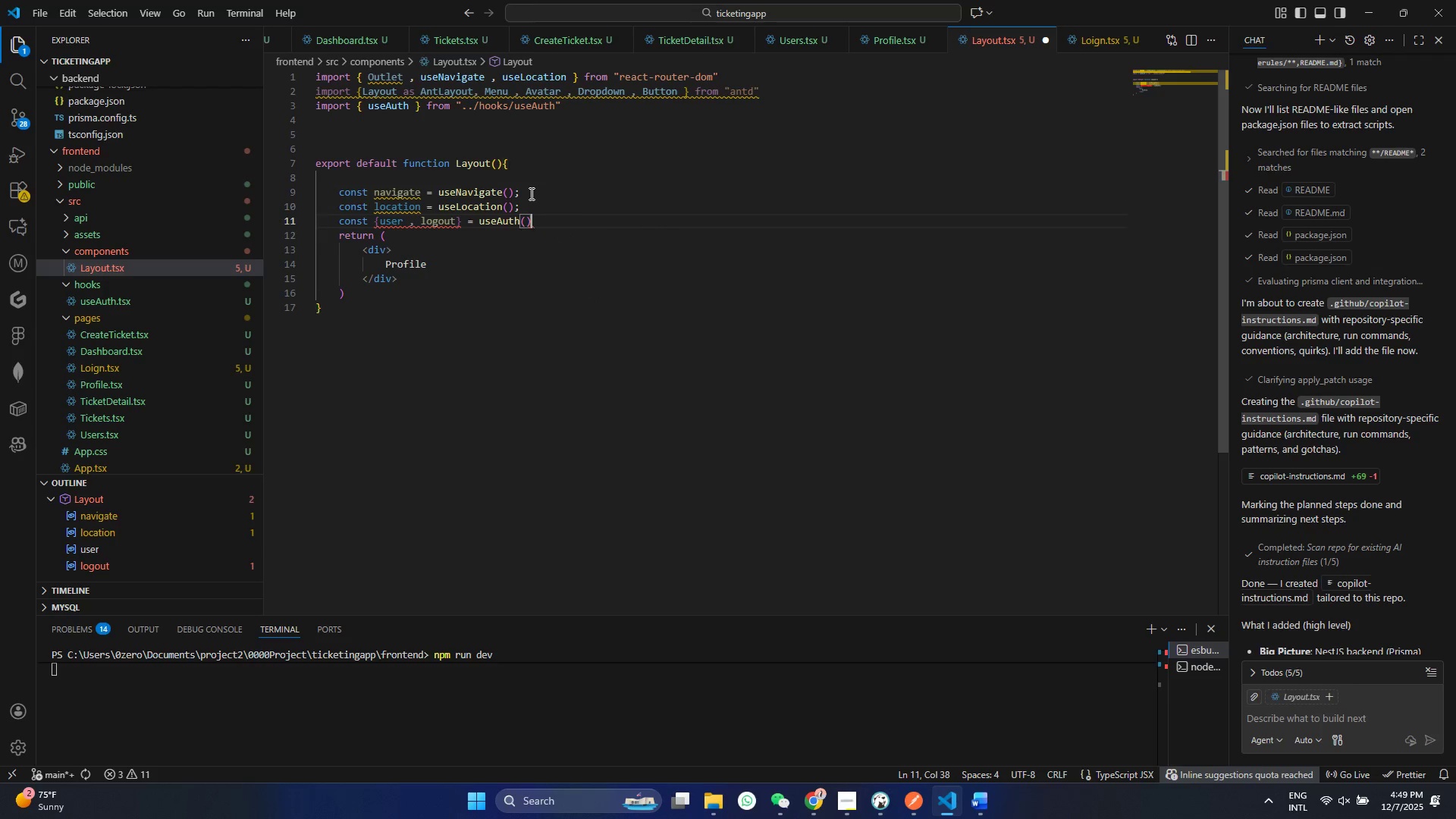 
key(Semicolon)
 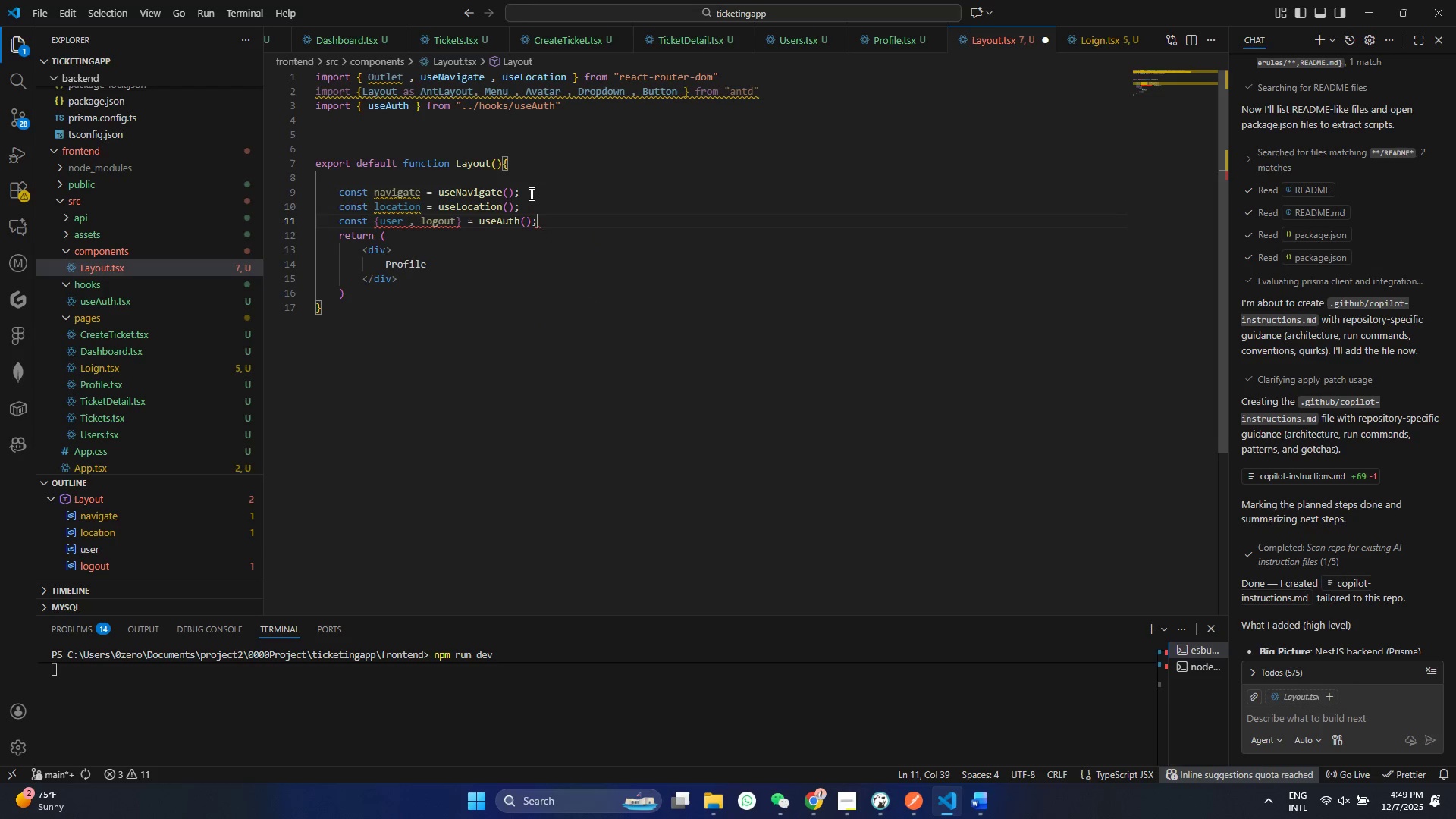 
key(Enter)
 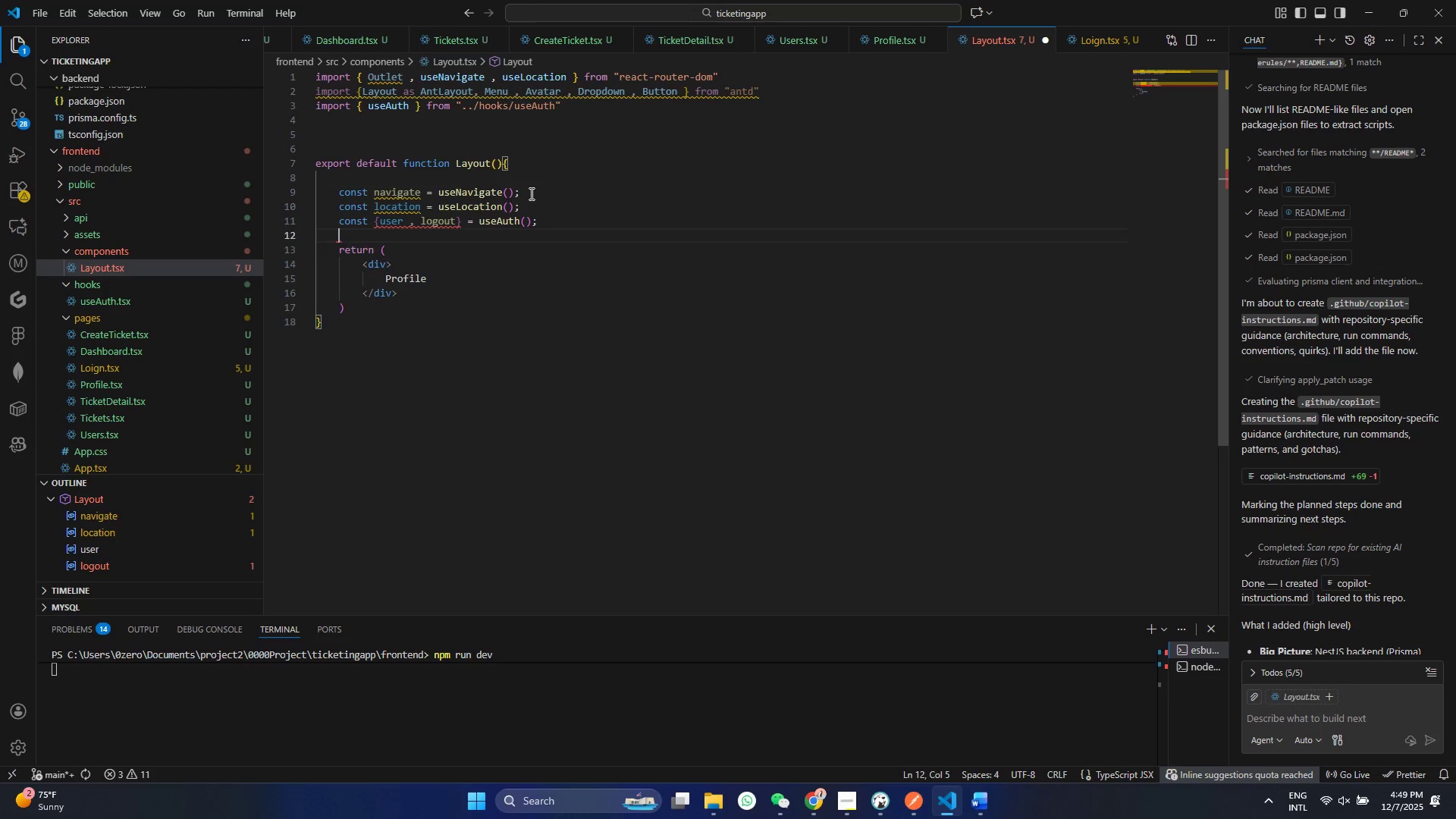 
key(Enter)
 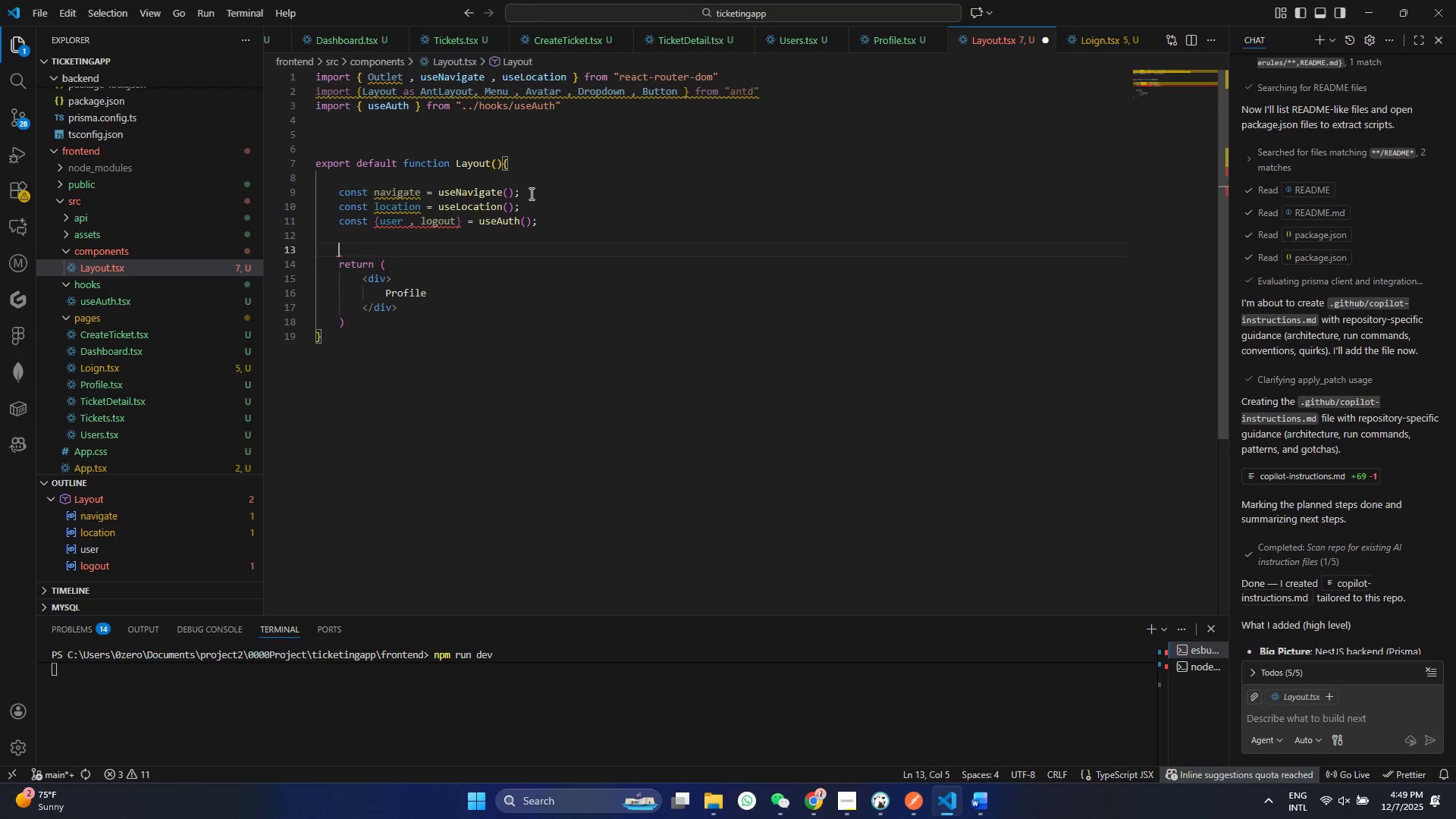 
key(Control+ControlLeft)
 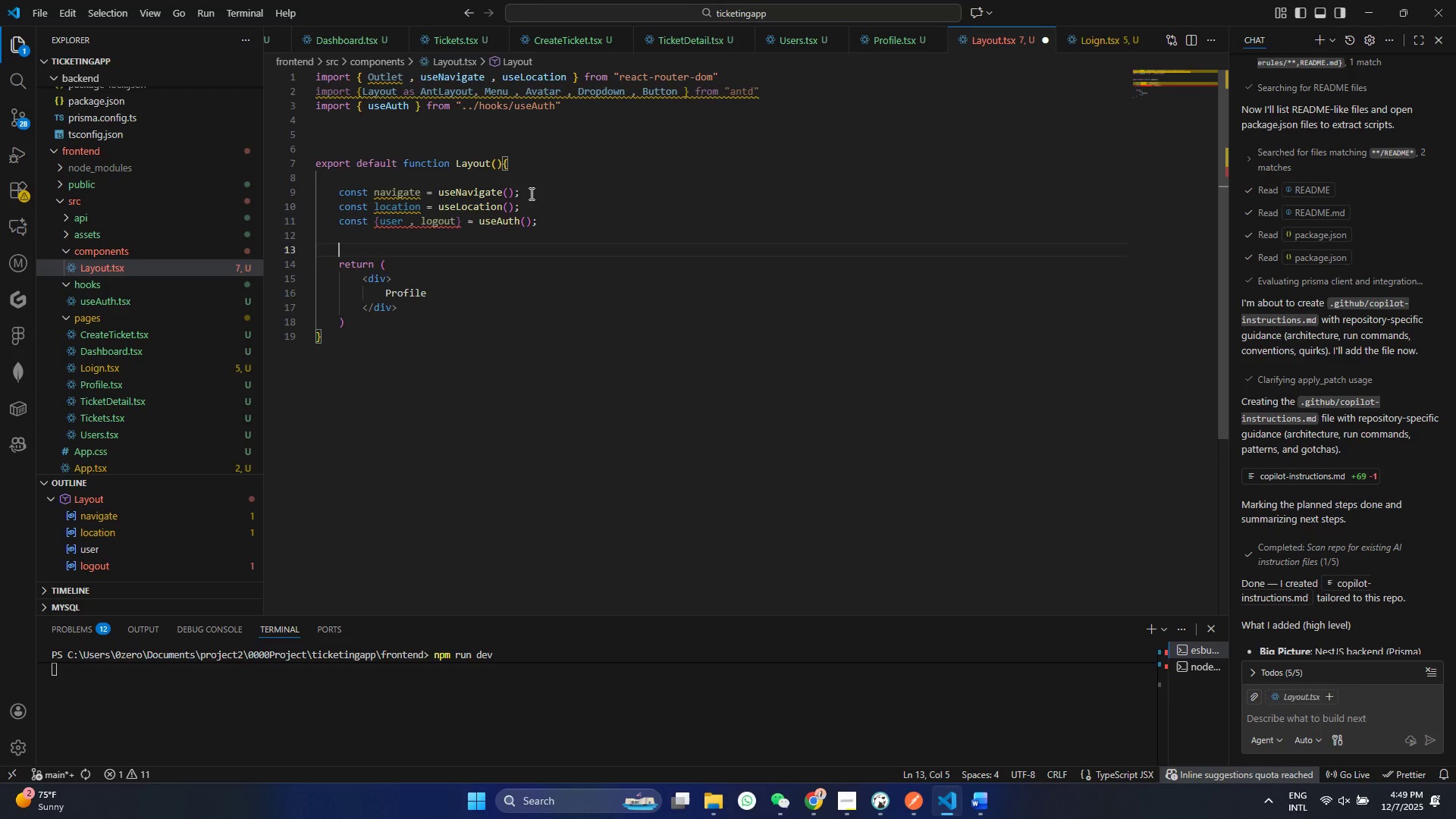 
key(Control+ControlLeft)
 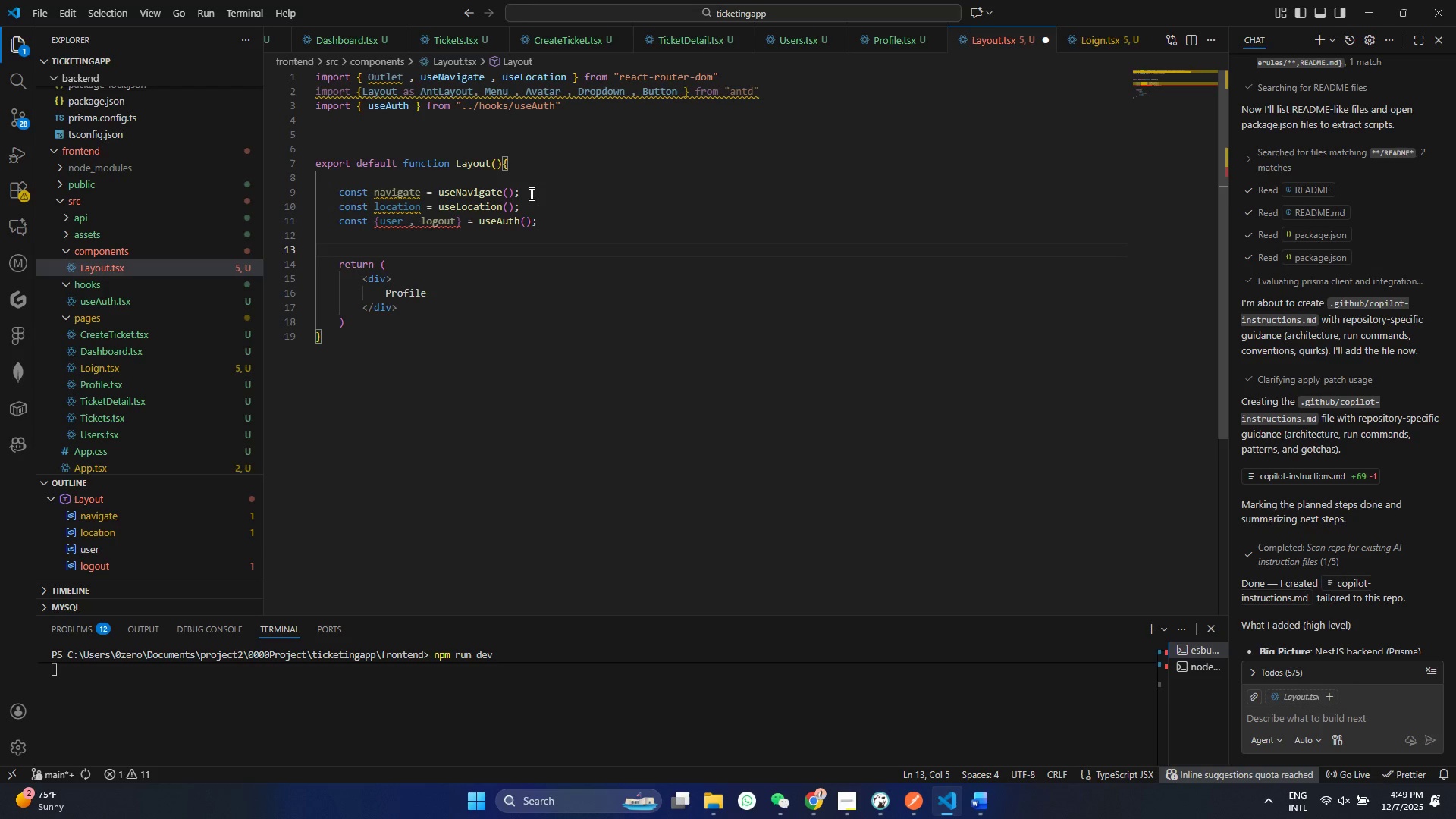 
key(Control+D)
 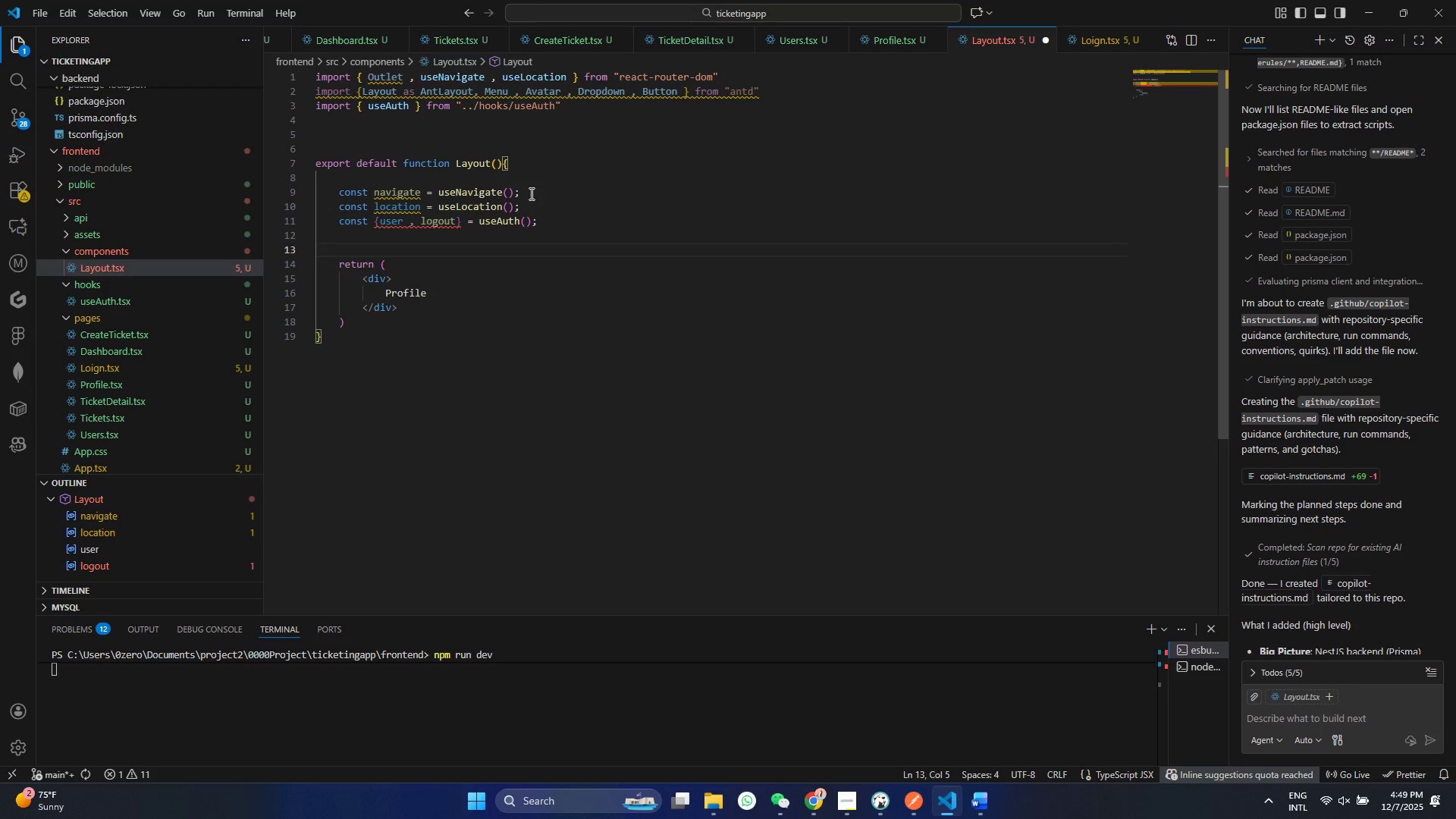 
type(const me)
 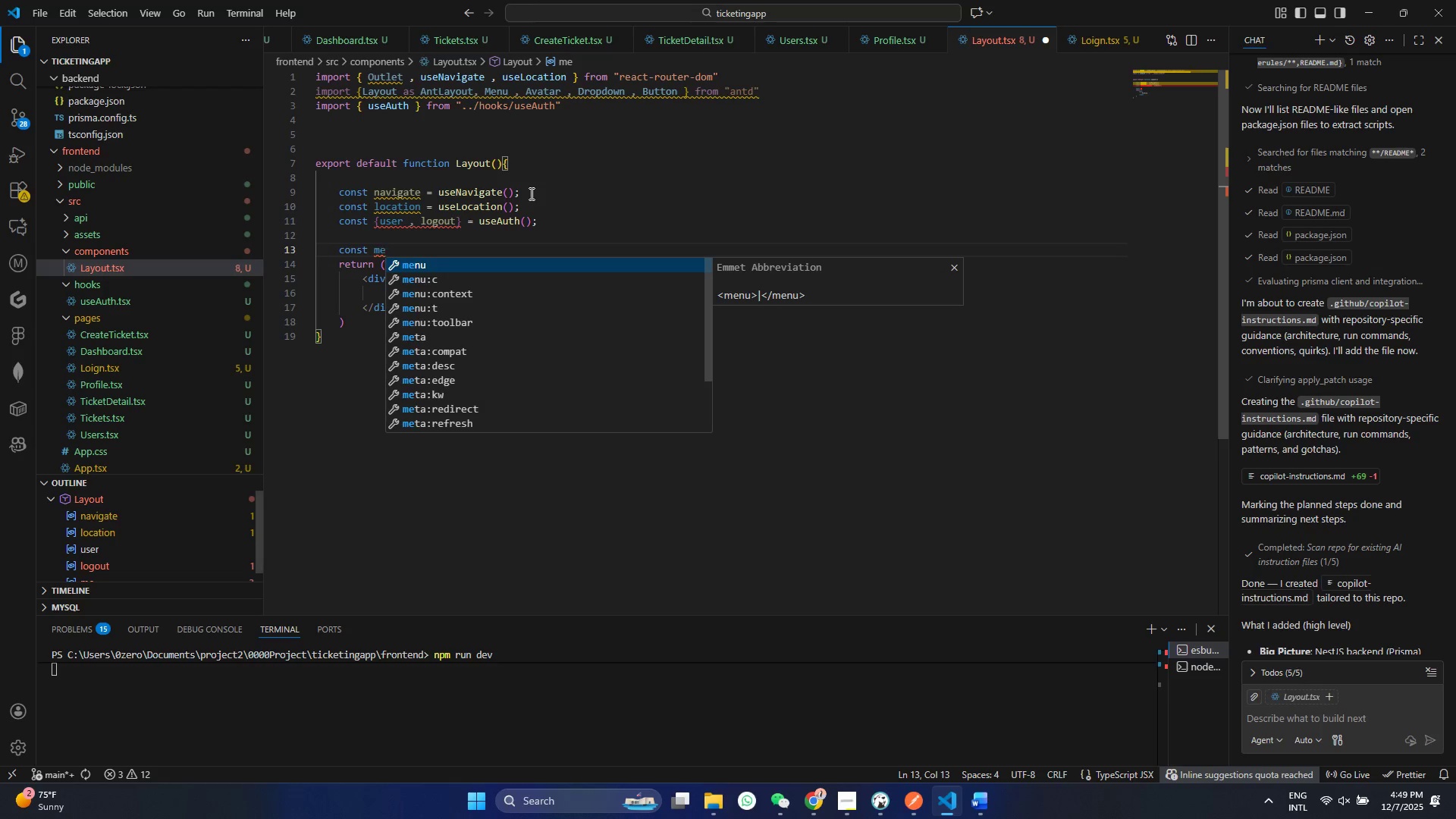 
key(Enter)
 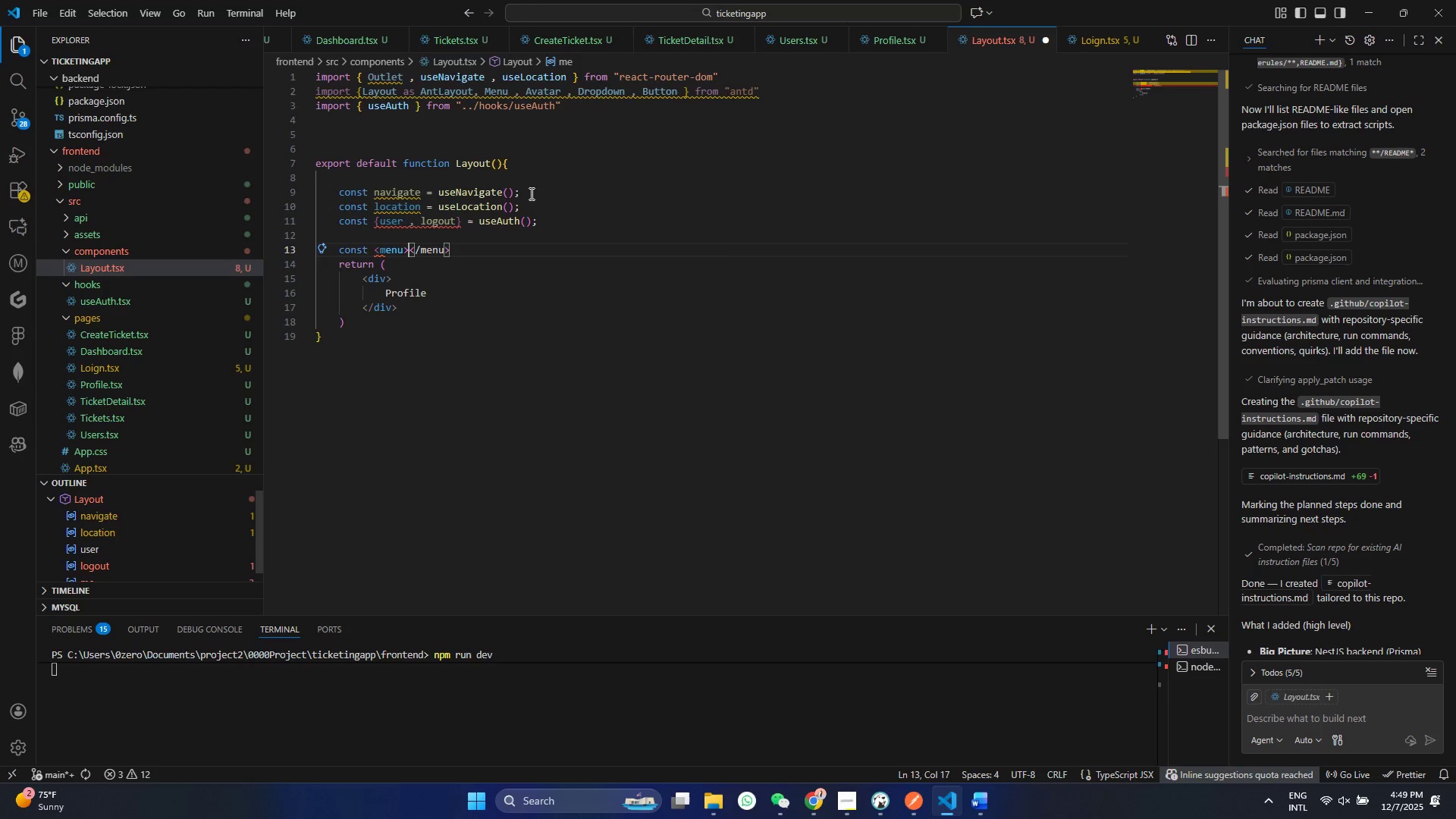 
key(Shift+ShiftRight)
 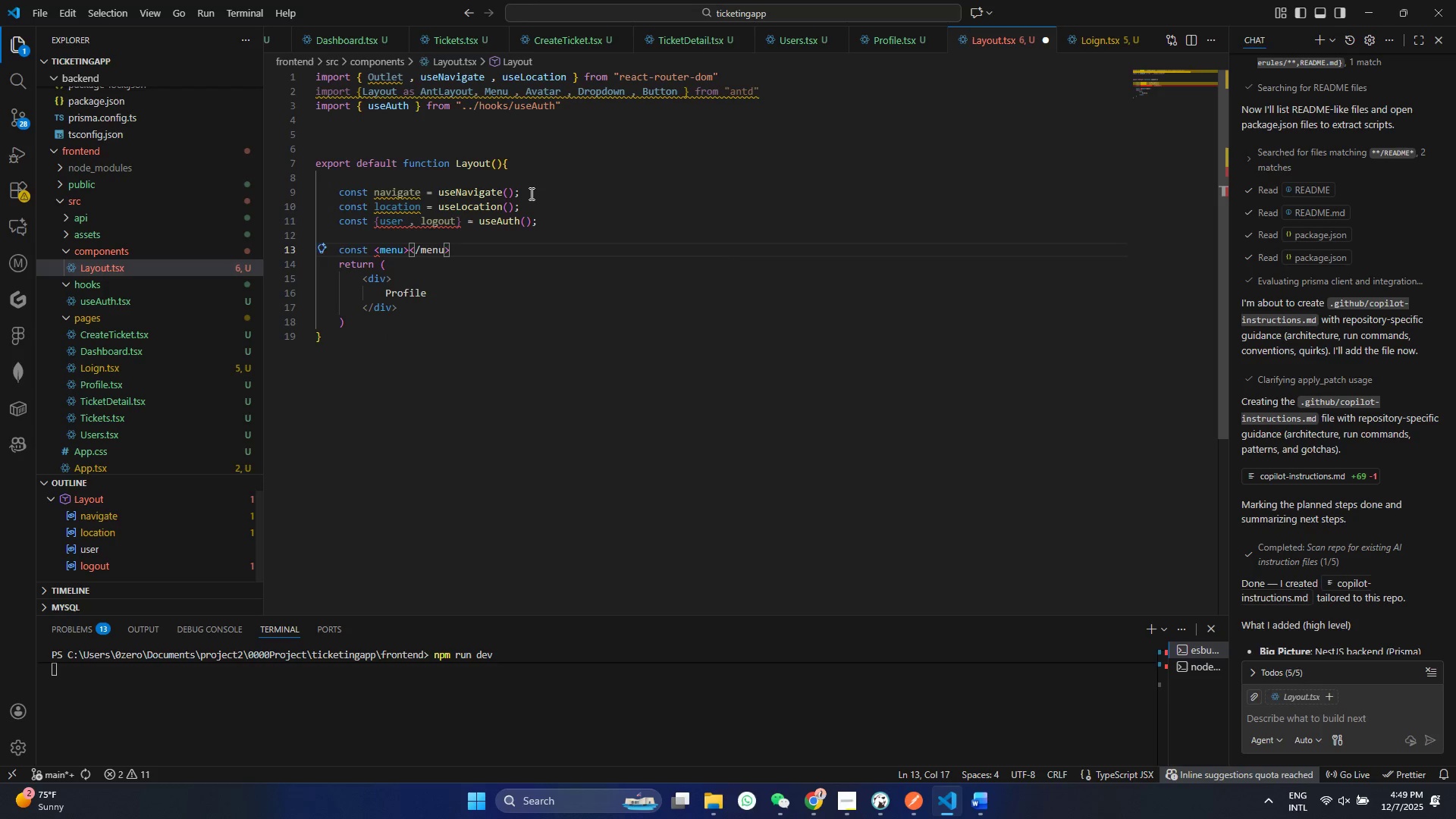 
key(Control+ControlLeft)
 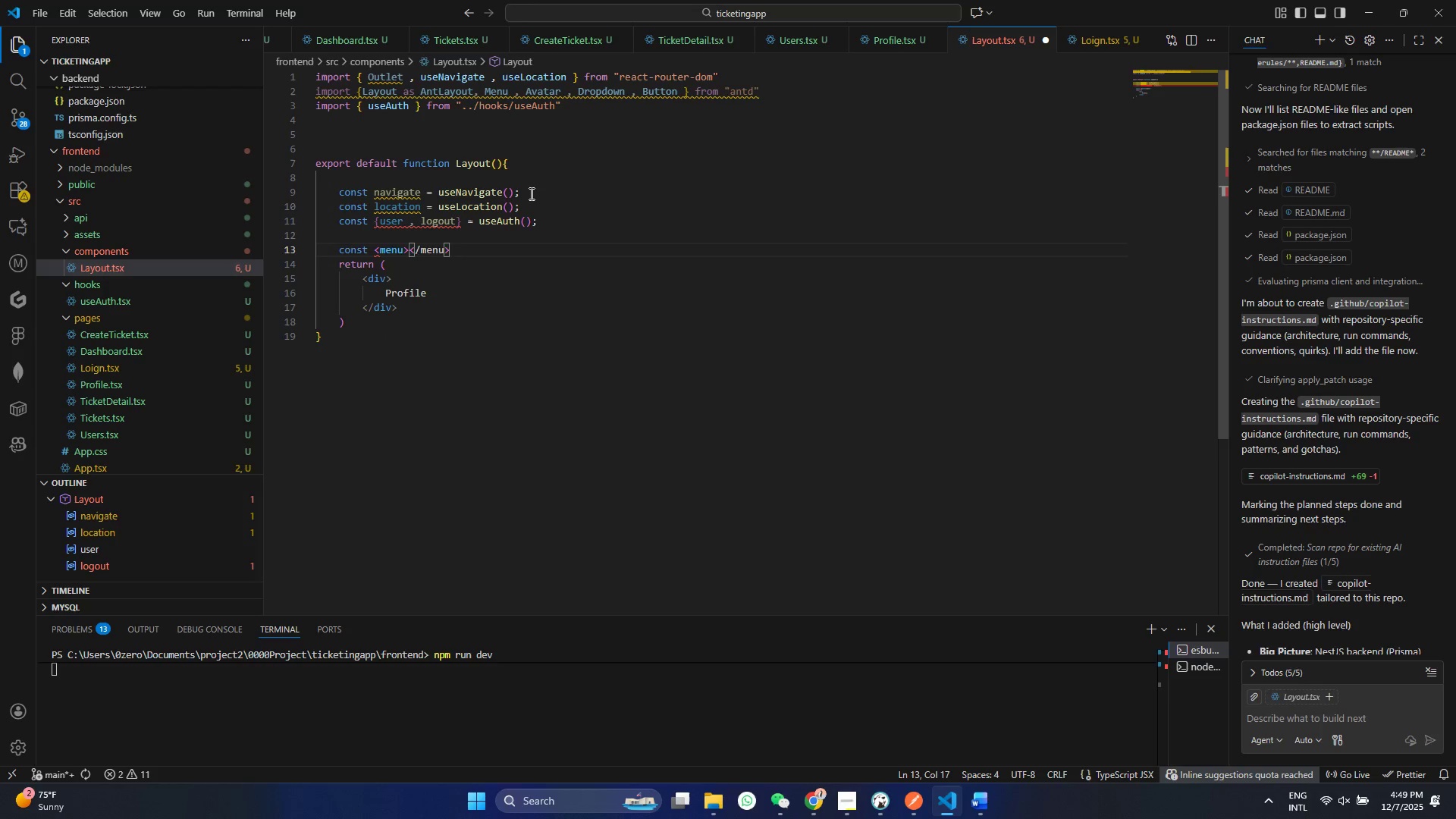 
key(Control+Z)
 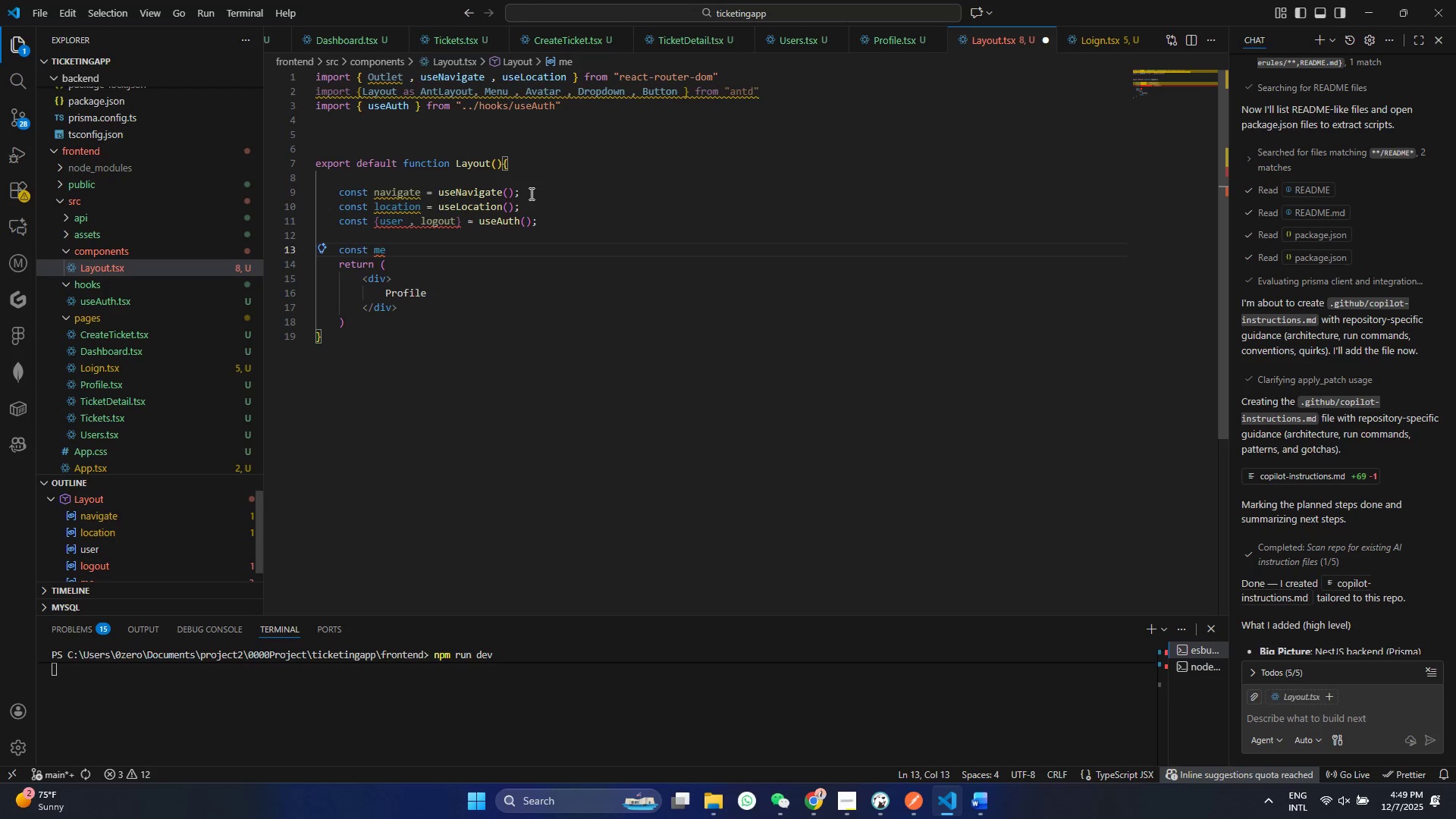 
type(nuitems: mEnuPr)
 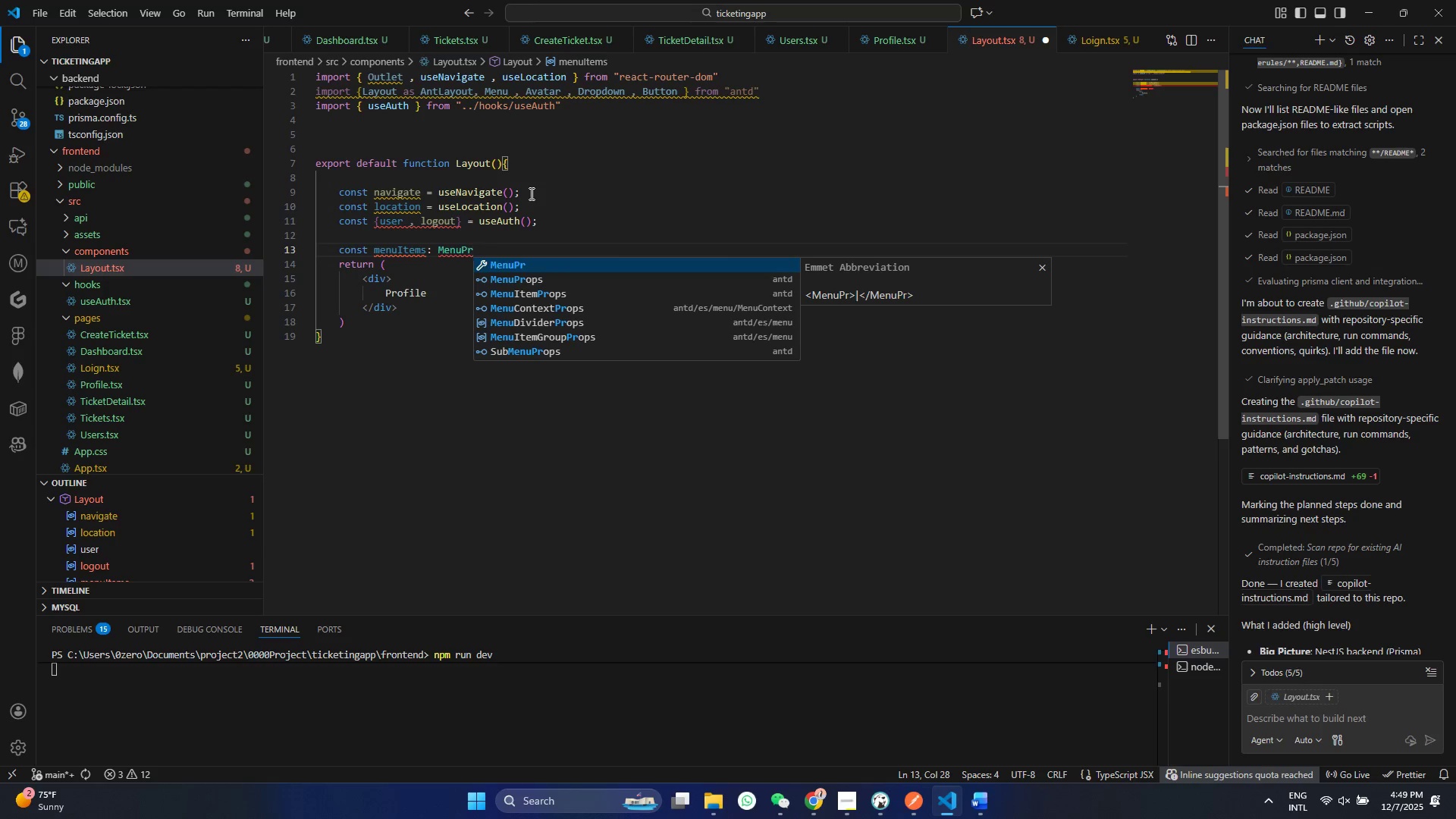 
key(ArrowDown)
 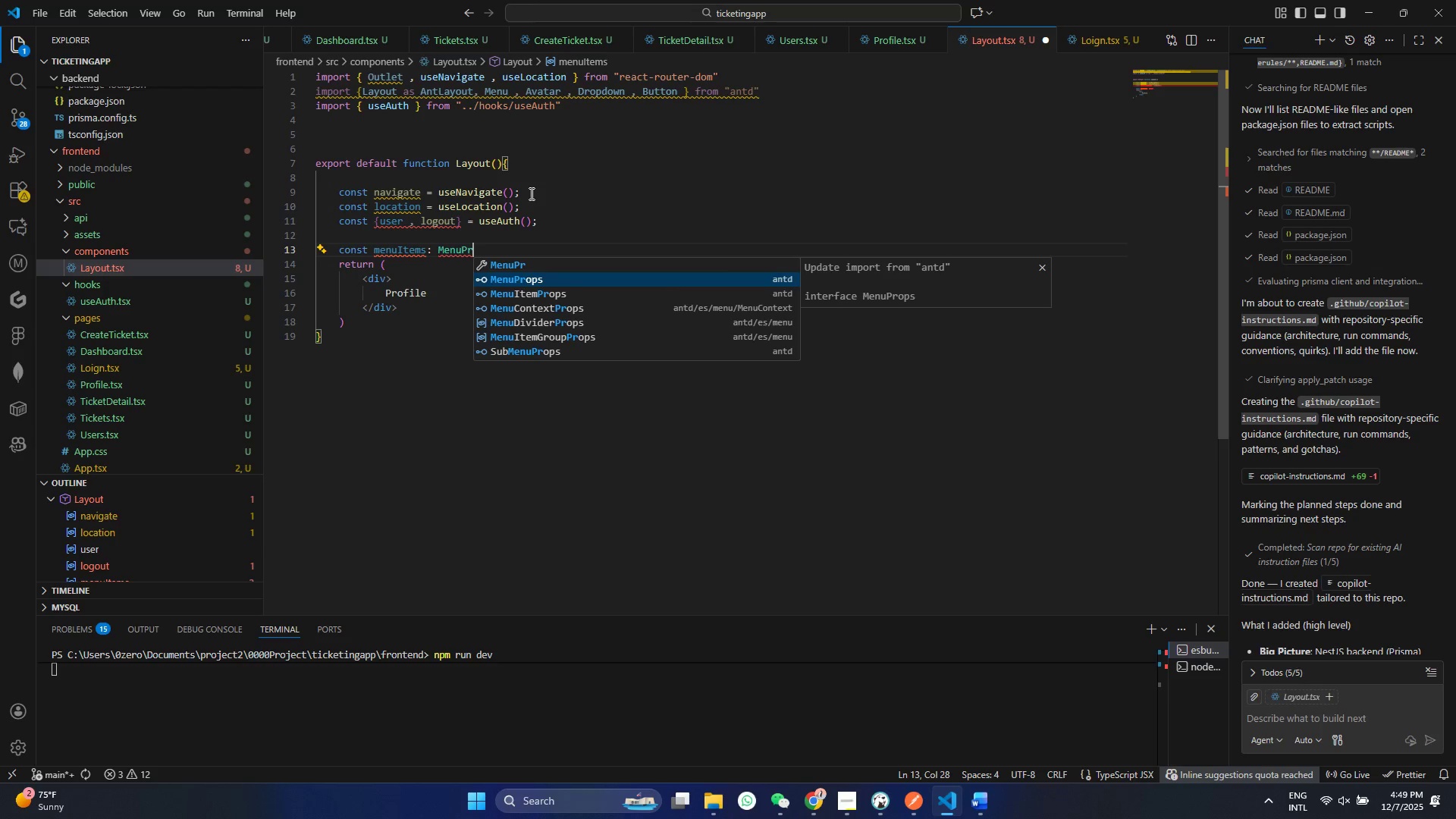 
key(Enter)
 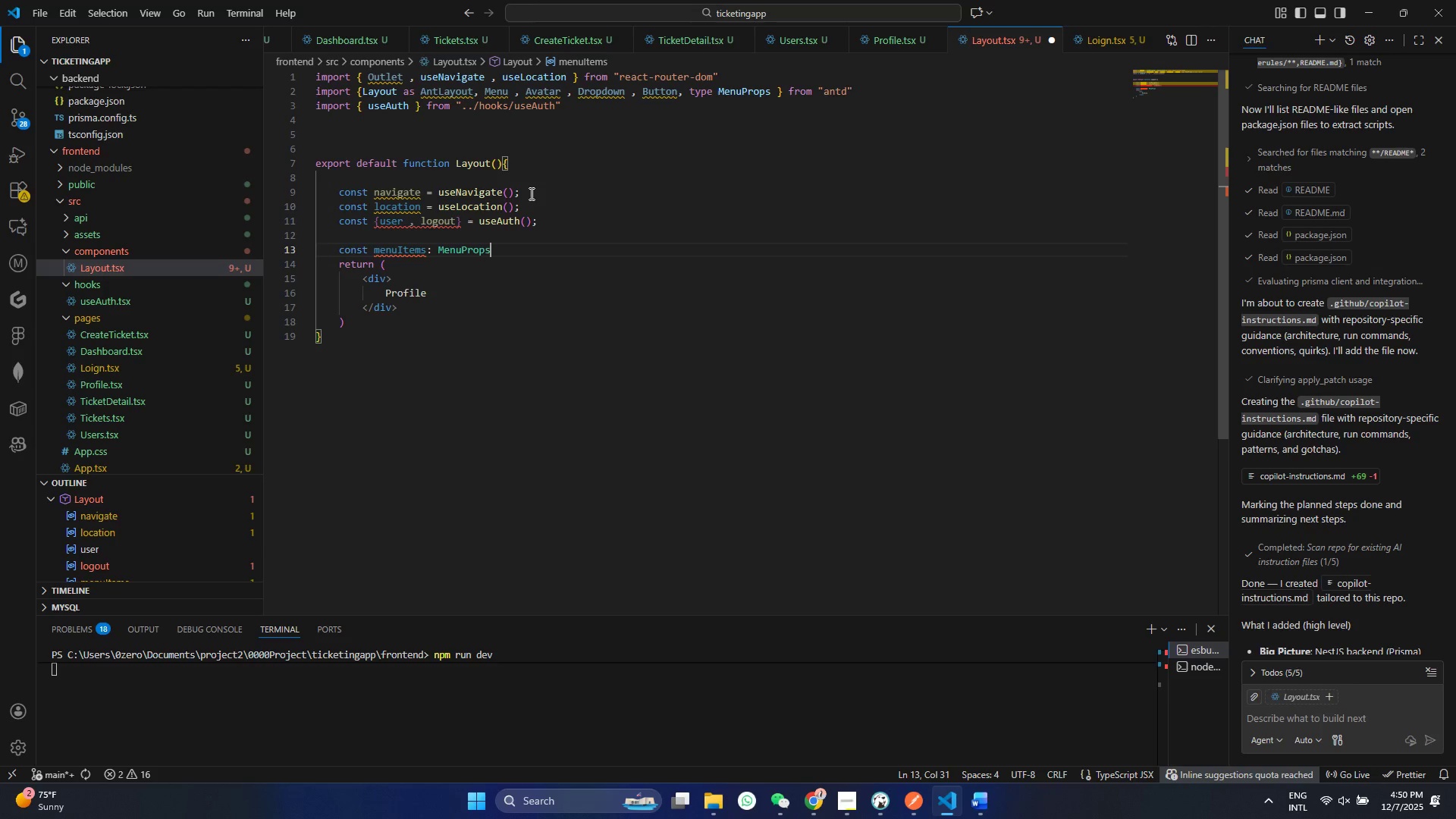 
wait(19.91)
 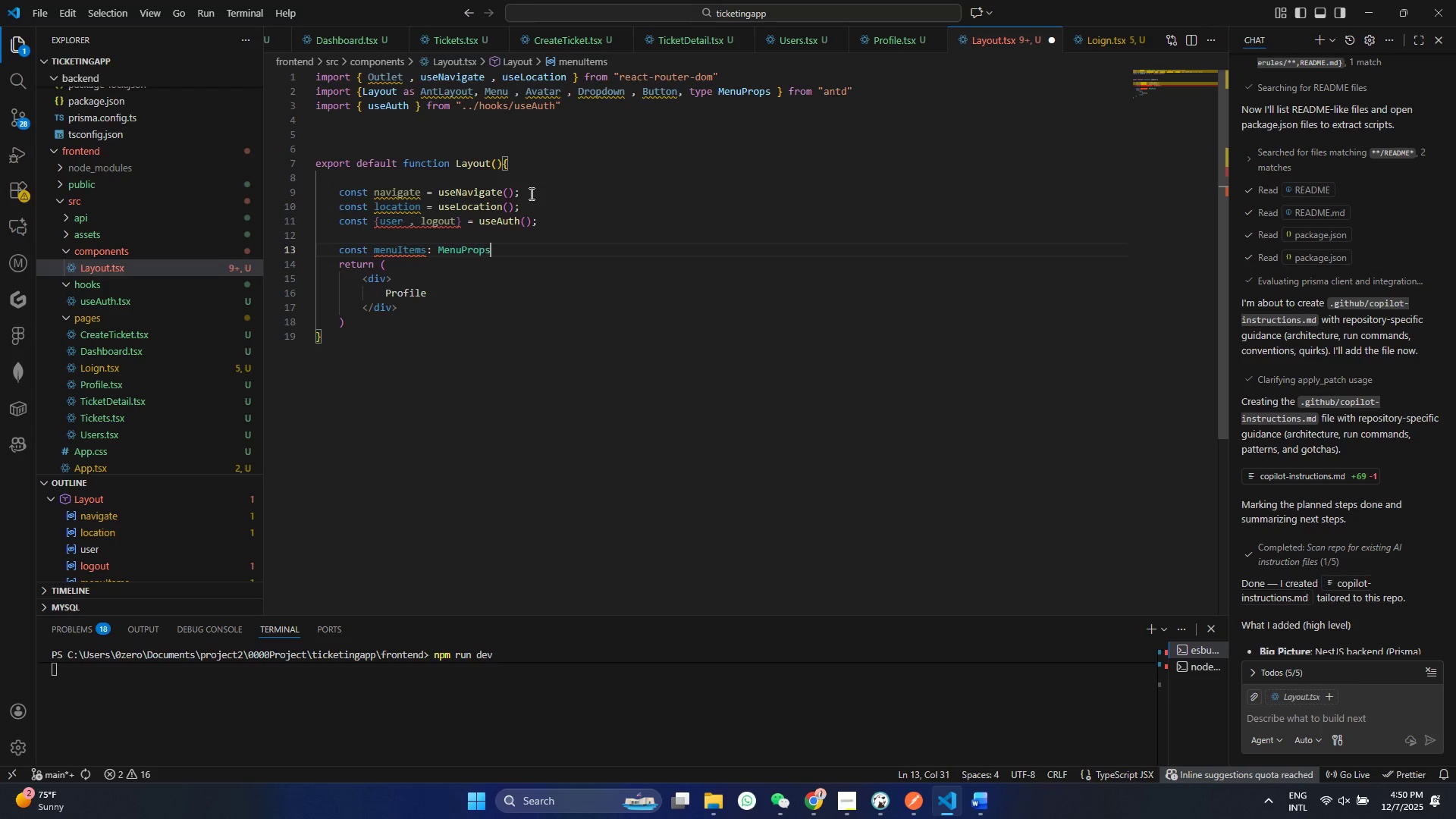 
key(BracketLeft)
 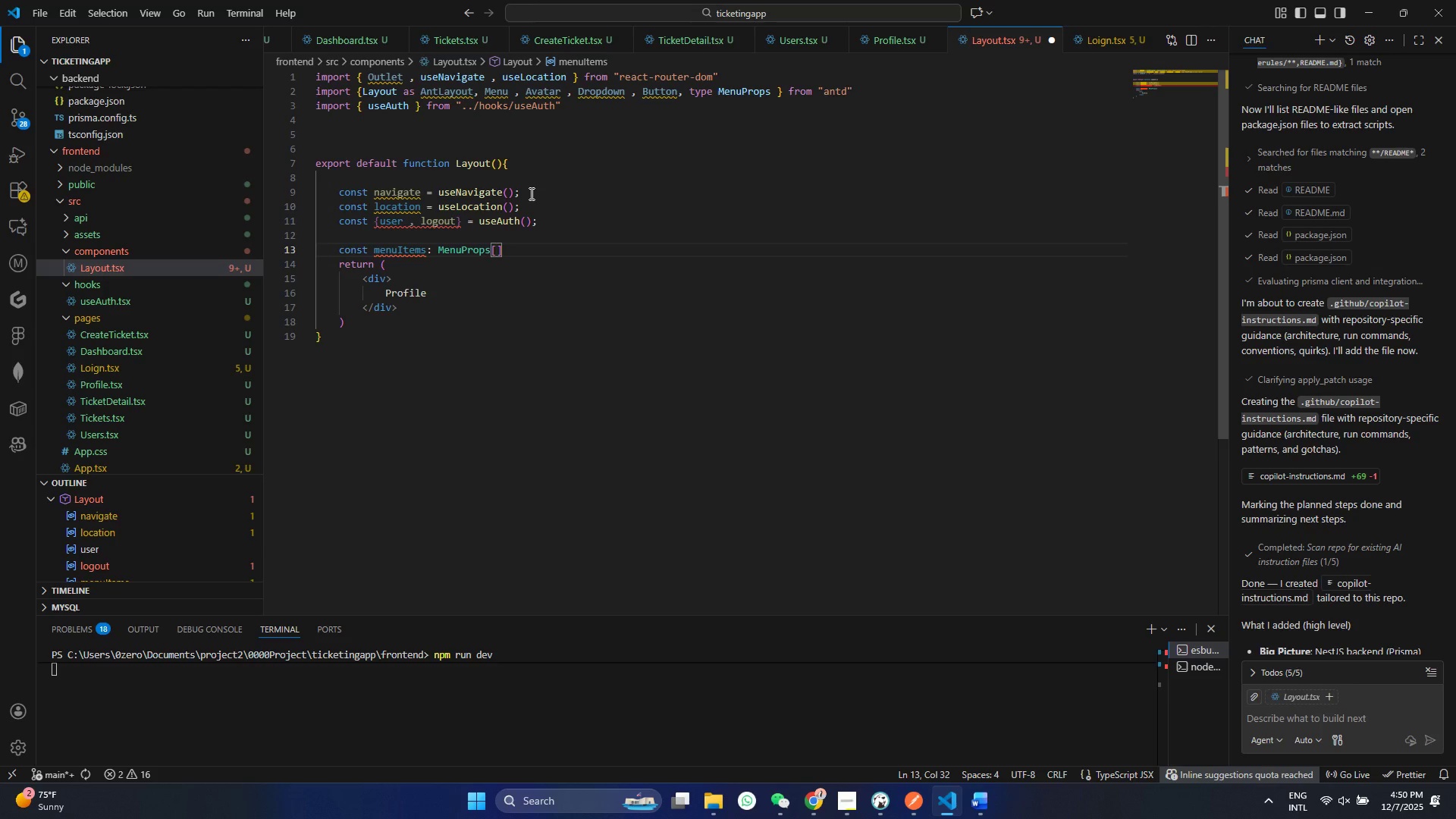 
key(Quote)
 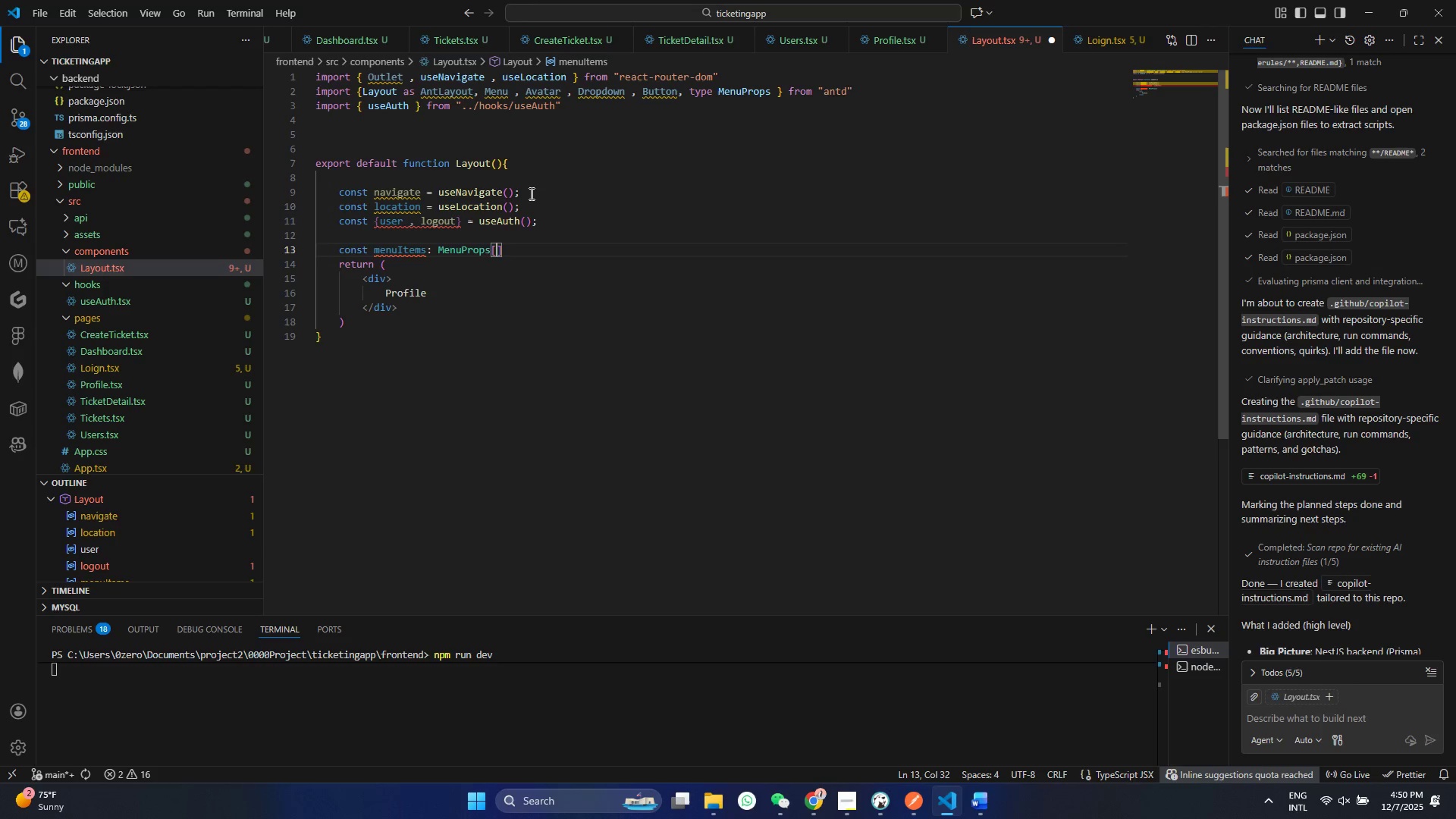 
key(Quote)
 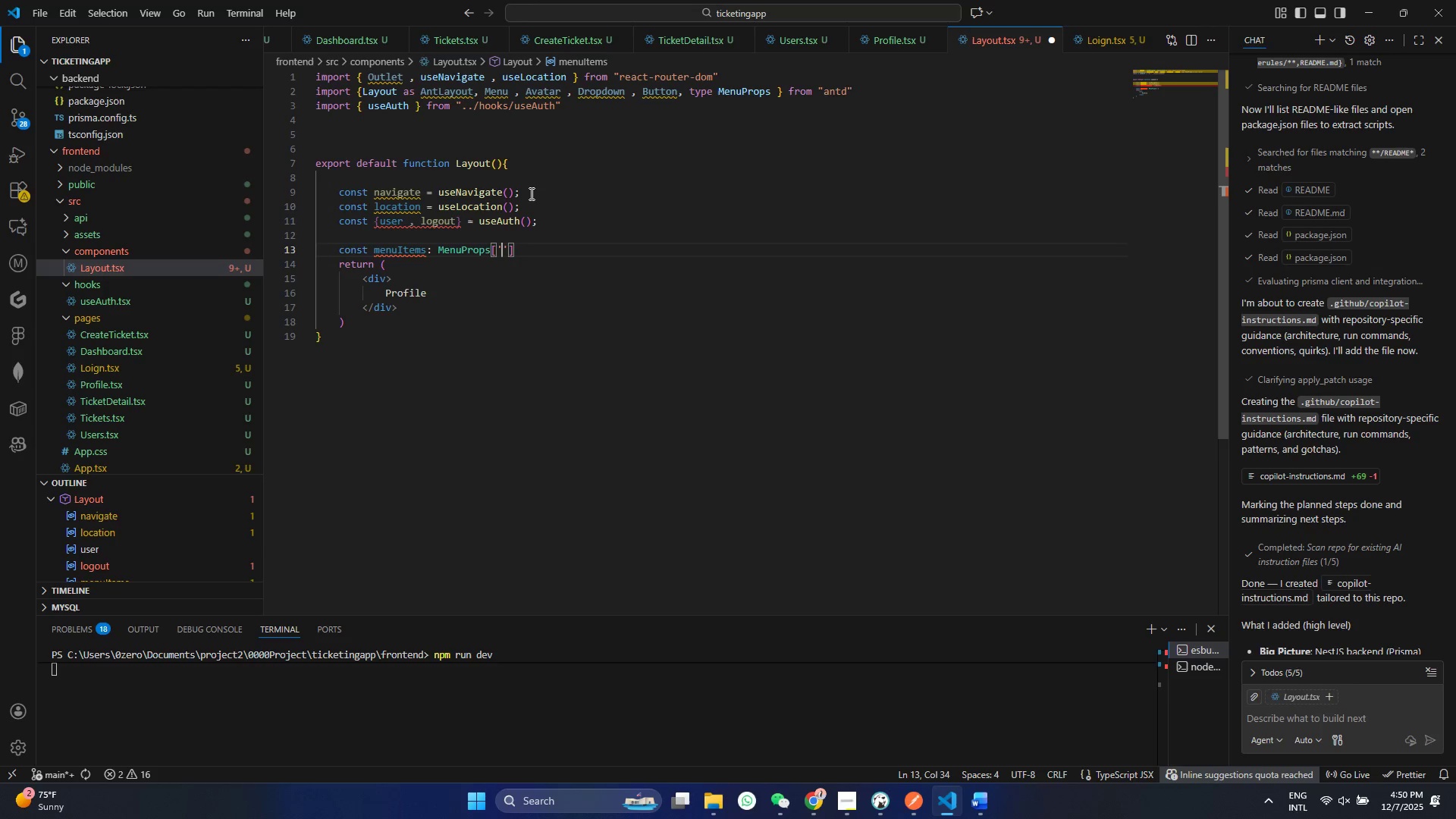 
key(ArrowLeft)
 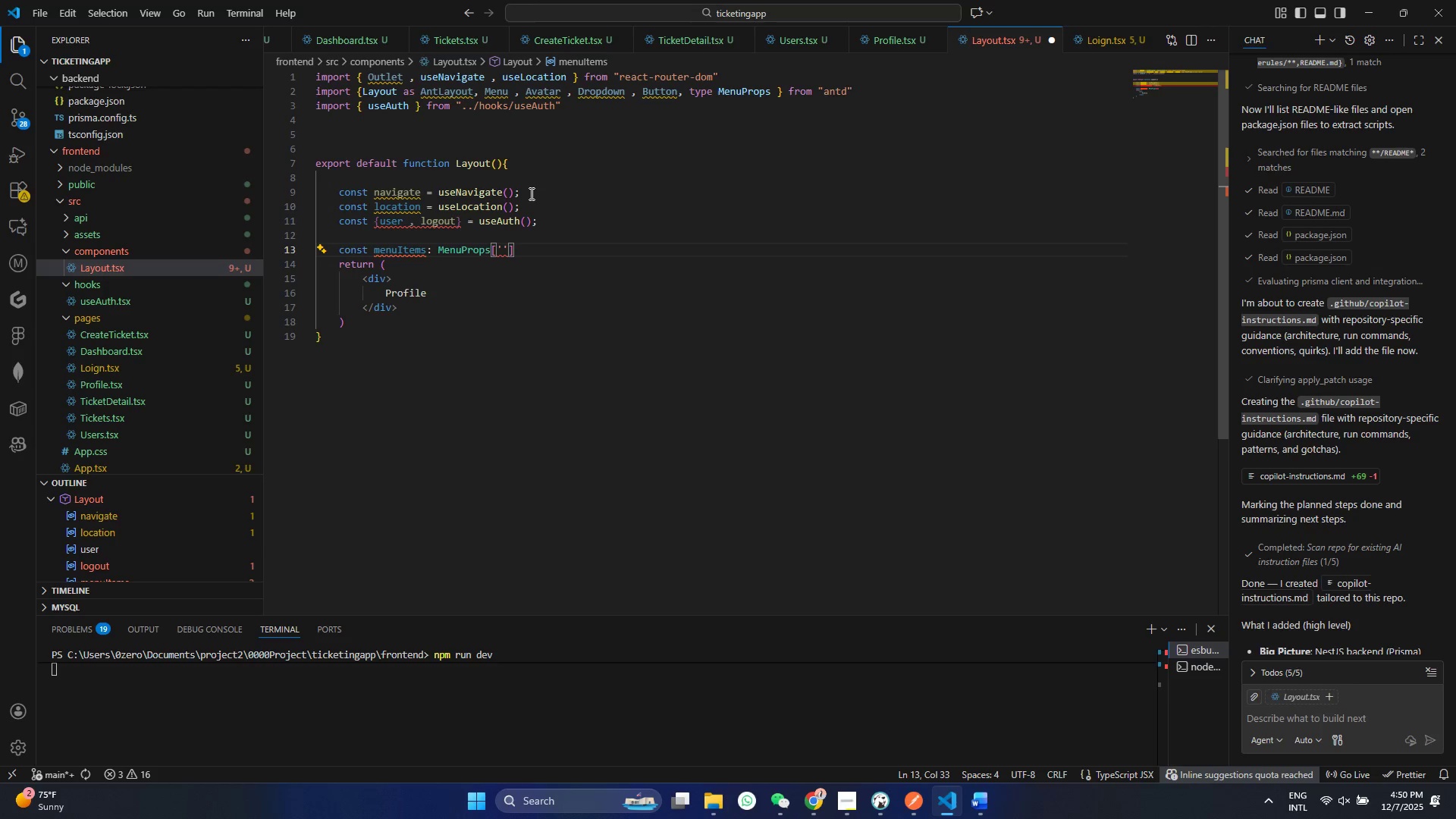 
hold_key(key=ShiftRight, duration=0.77)
 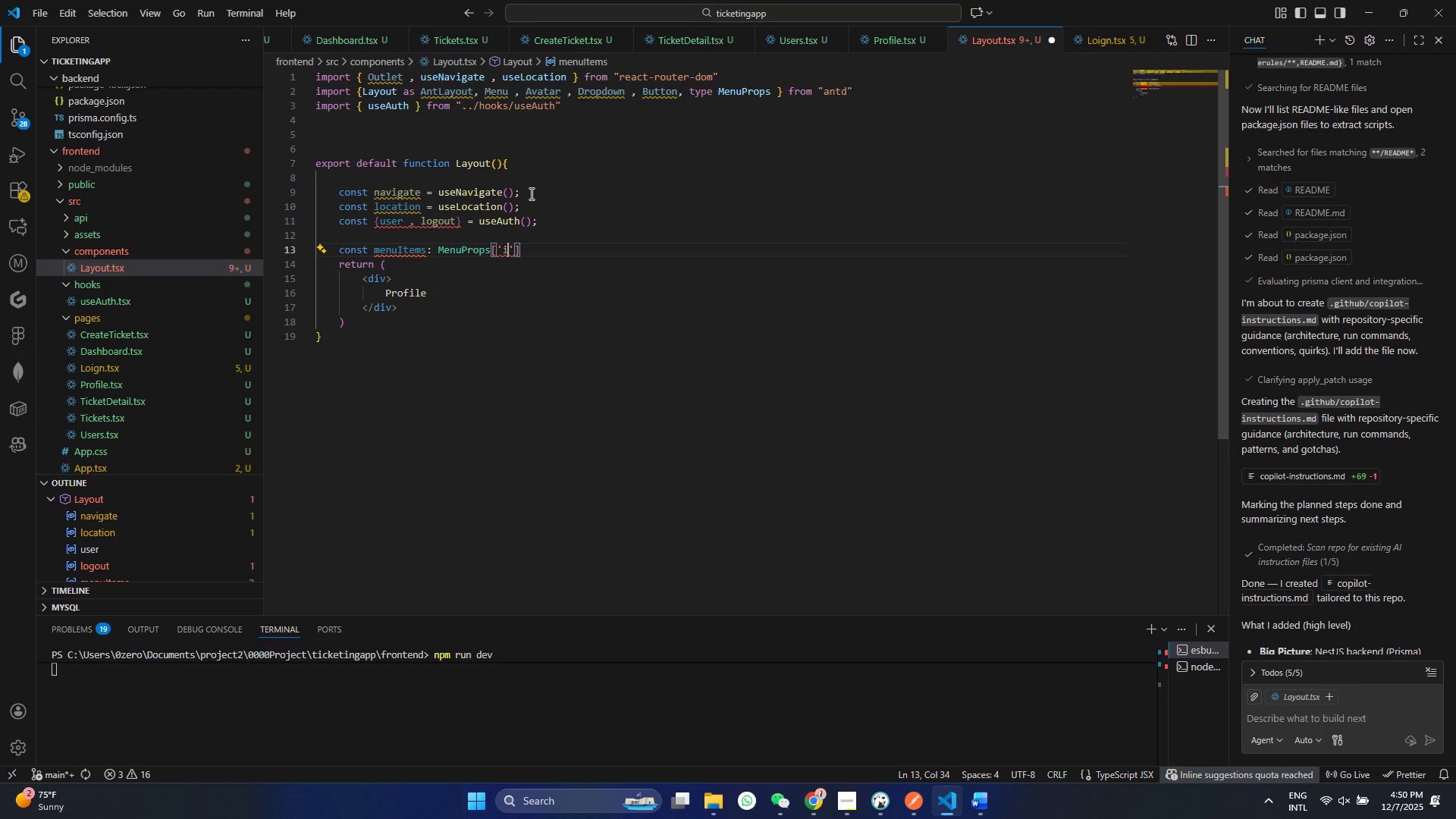 
type(items)
 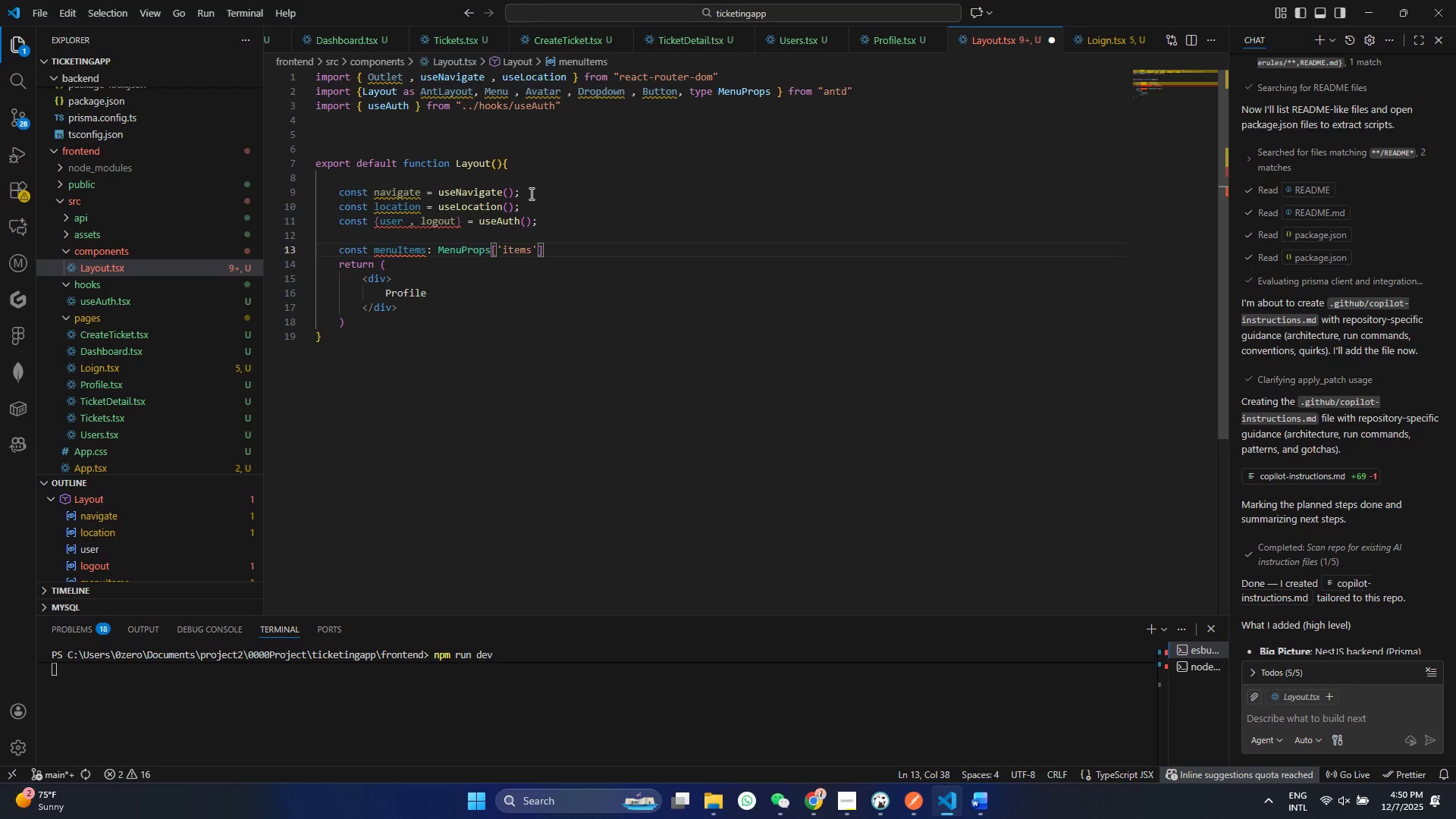 
key(ArrowRight)
 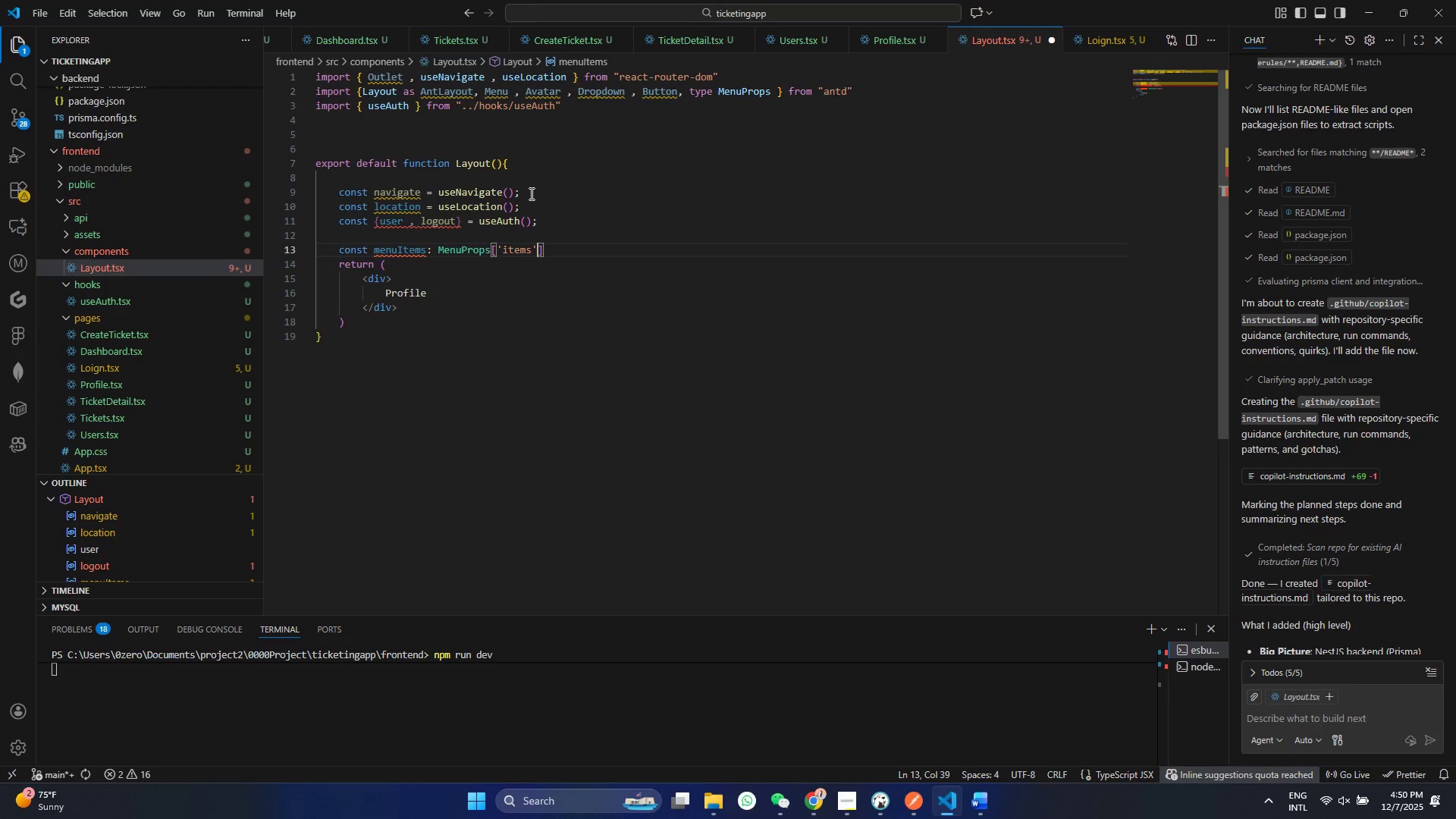 
key(ArrowRight)
 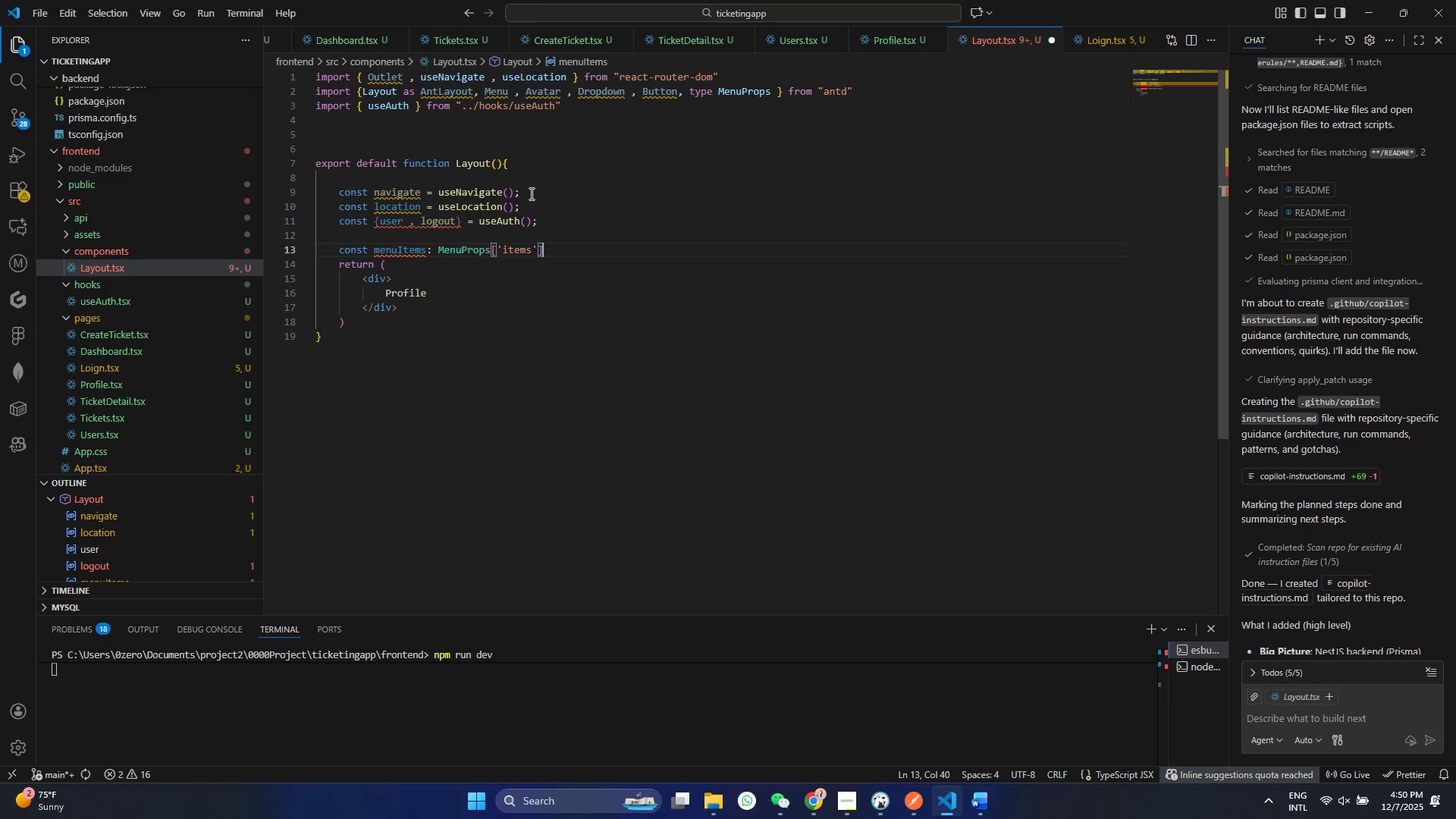 
key(Space)
 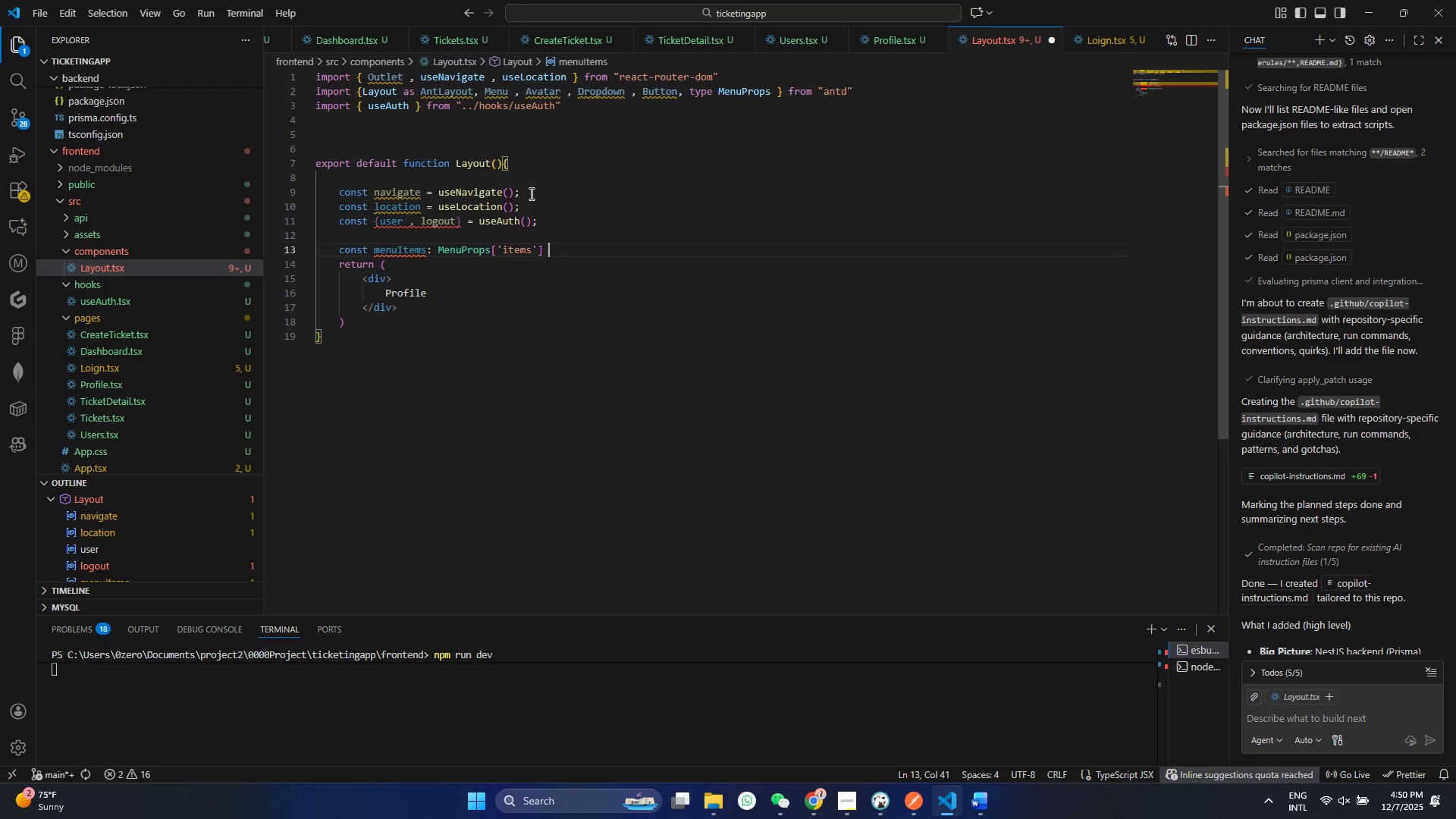 
key(Equal)
 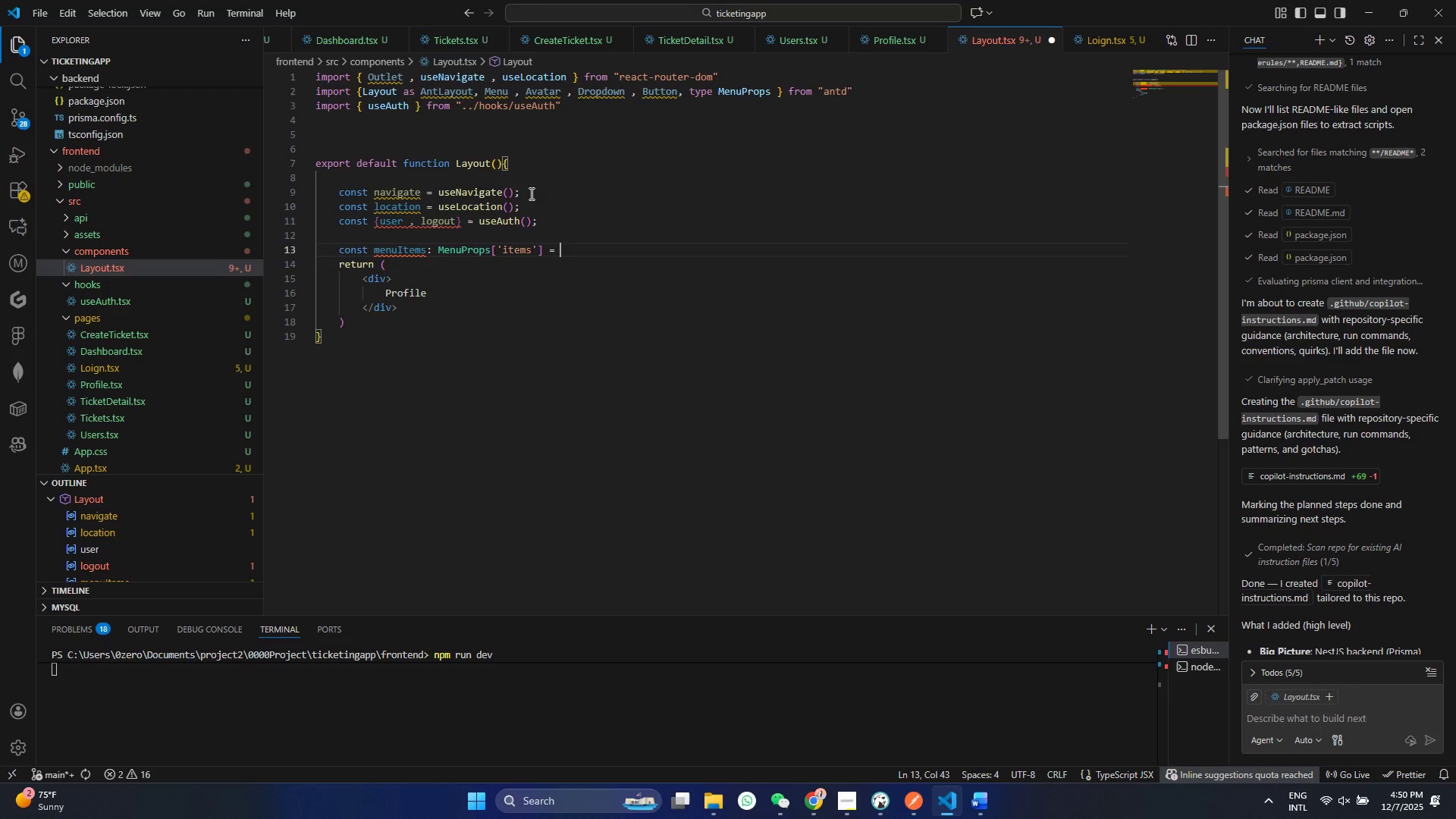 
key(Space)
 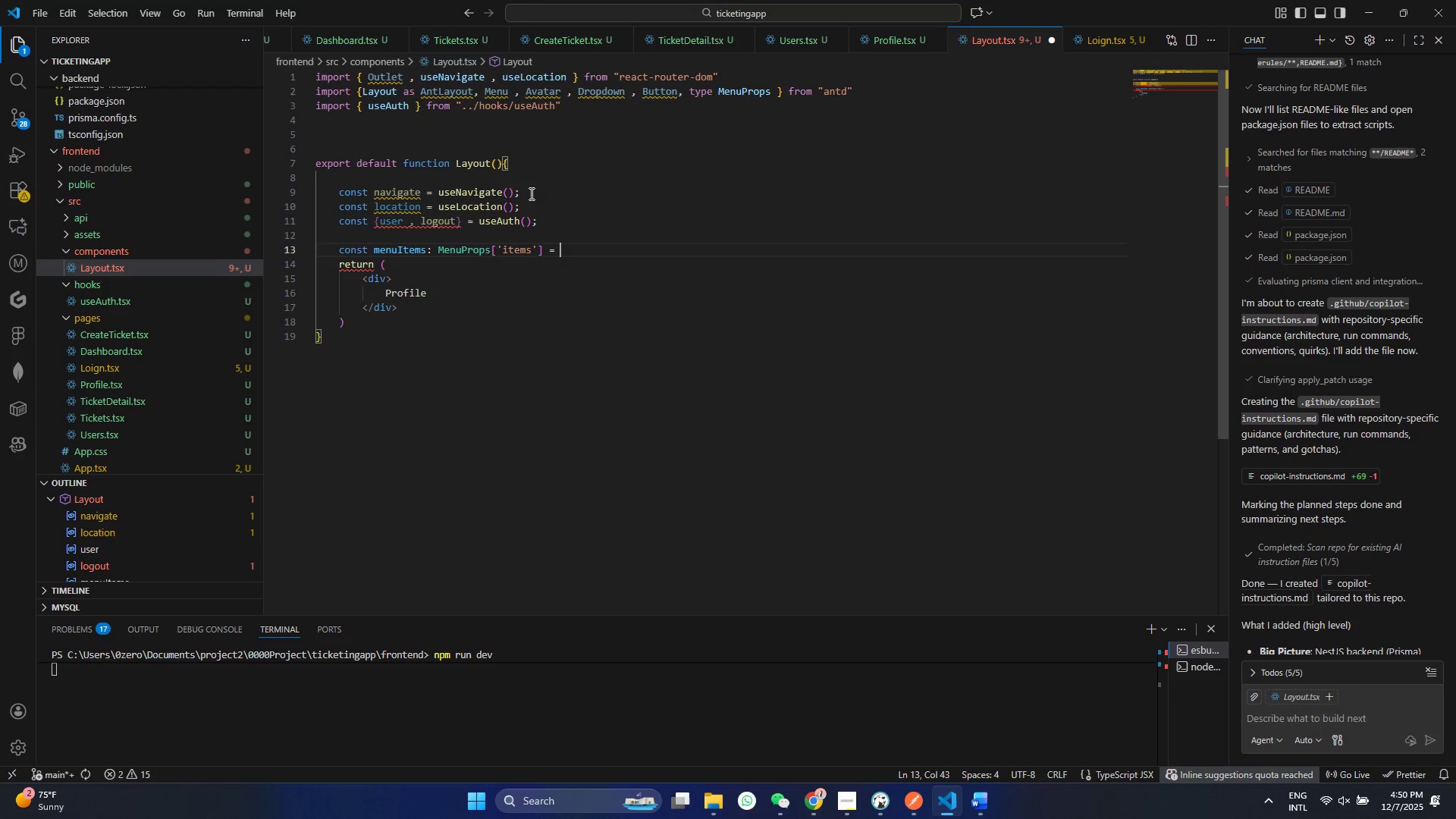 
key(BracketLeft)
 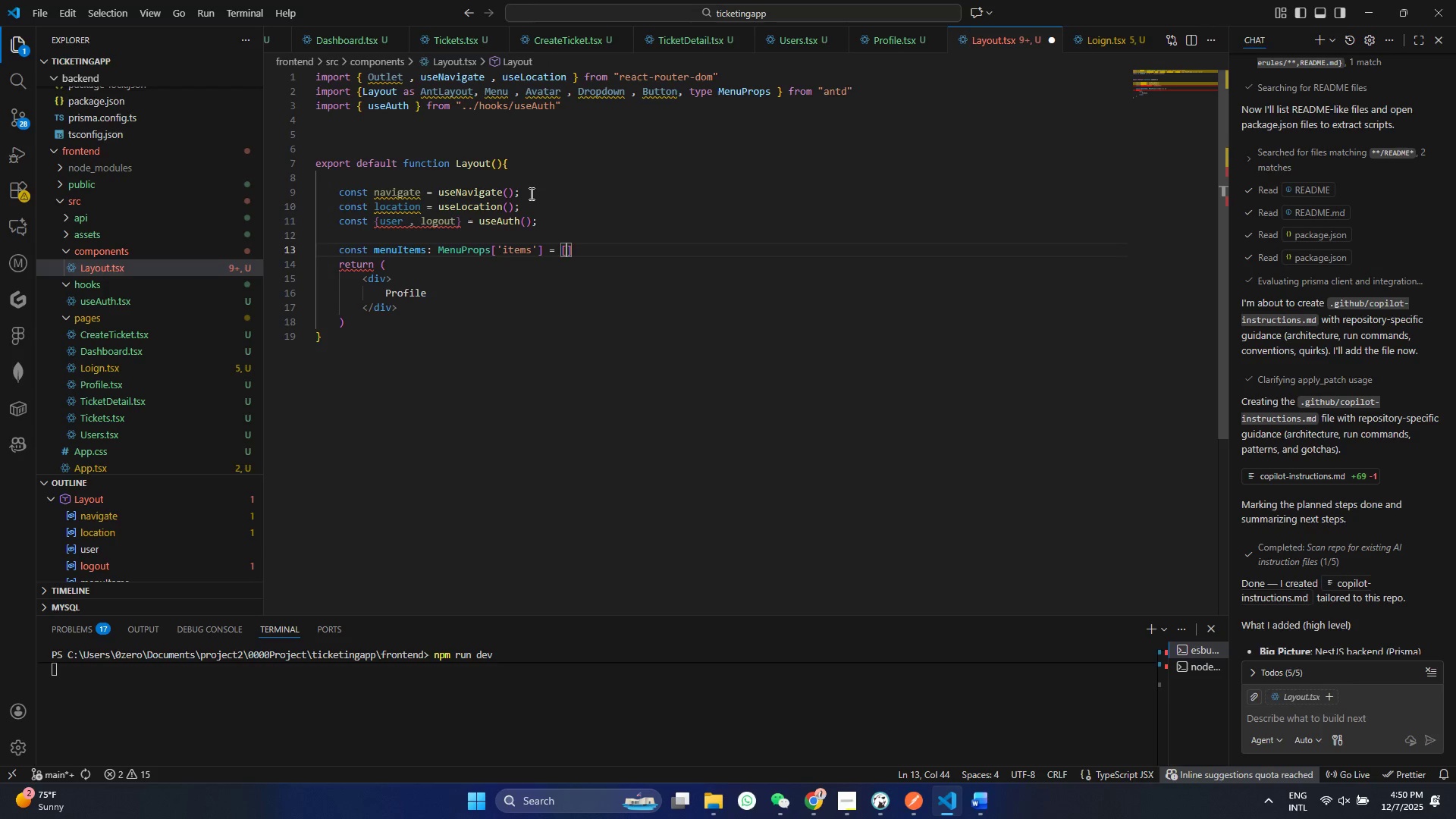 
key(Enter)
 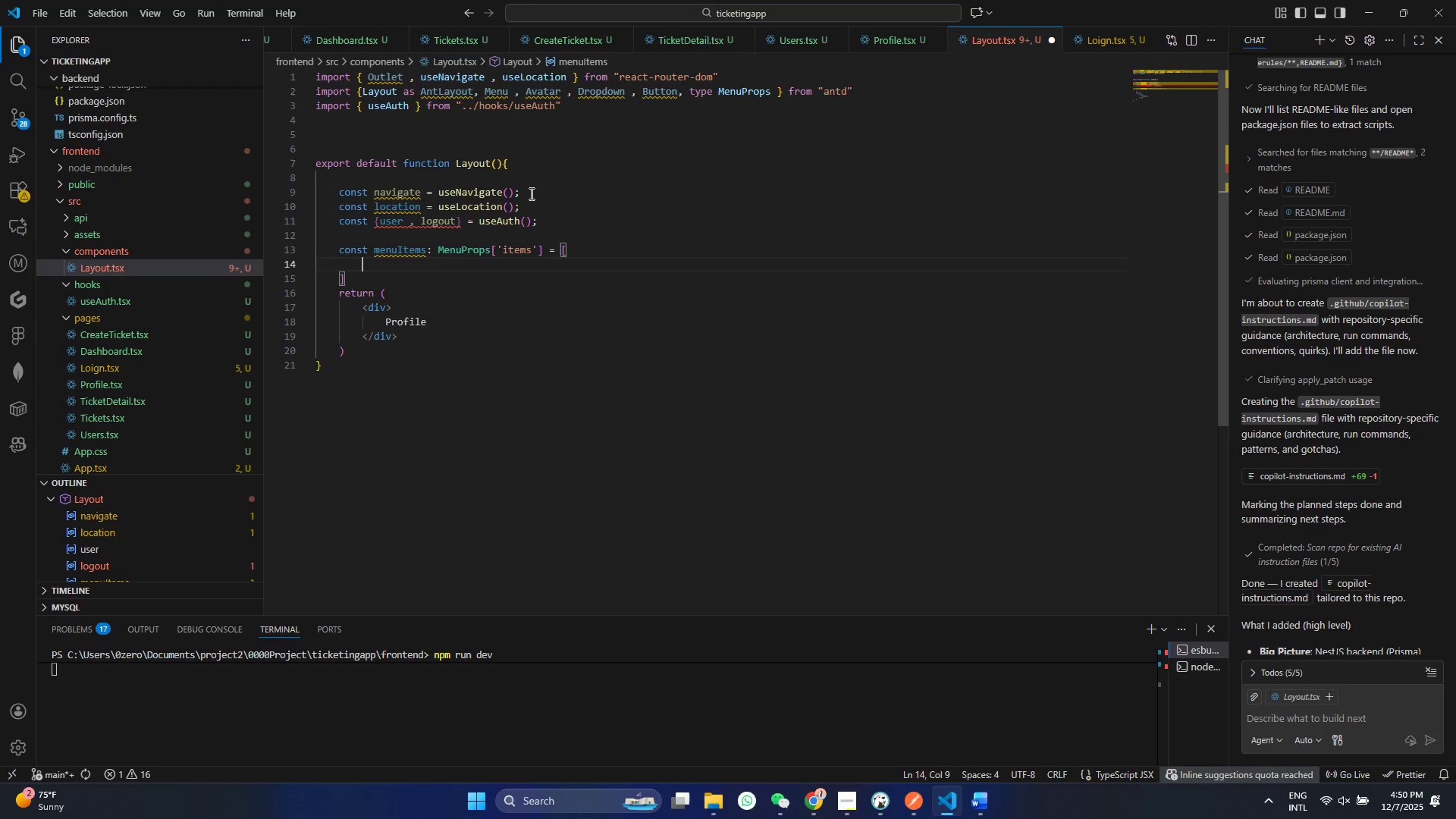 
key(Control+S)
 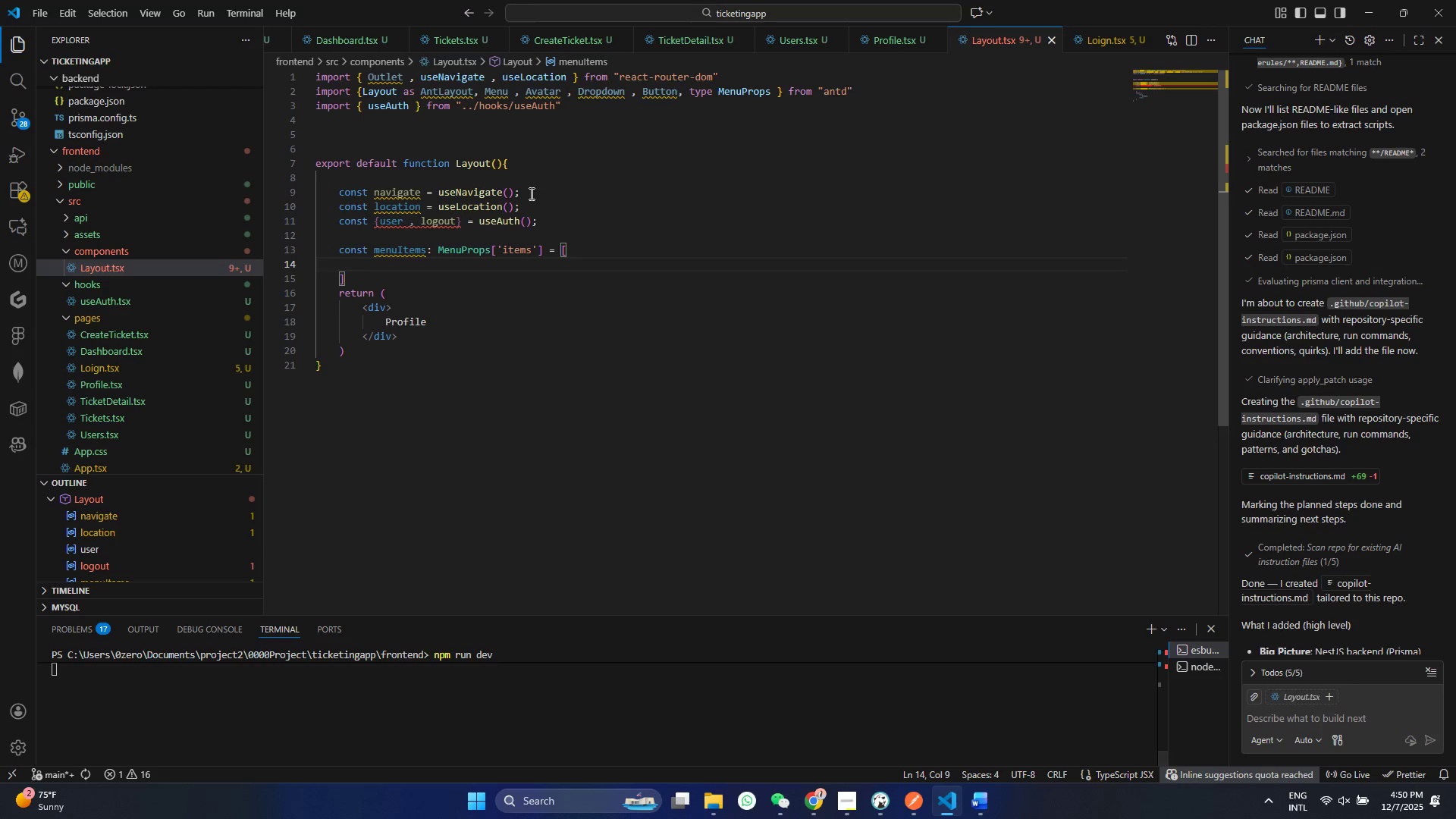 
hold_key(key=ShiftRight, duration=1.5)
 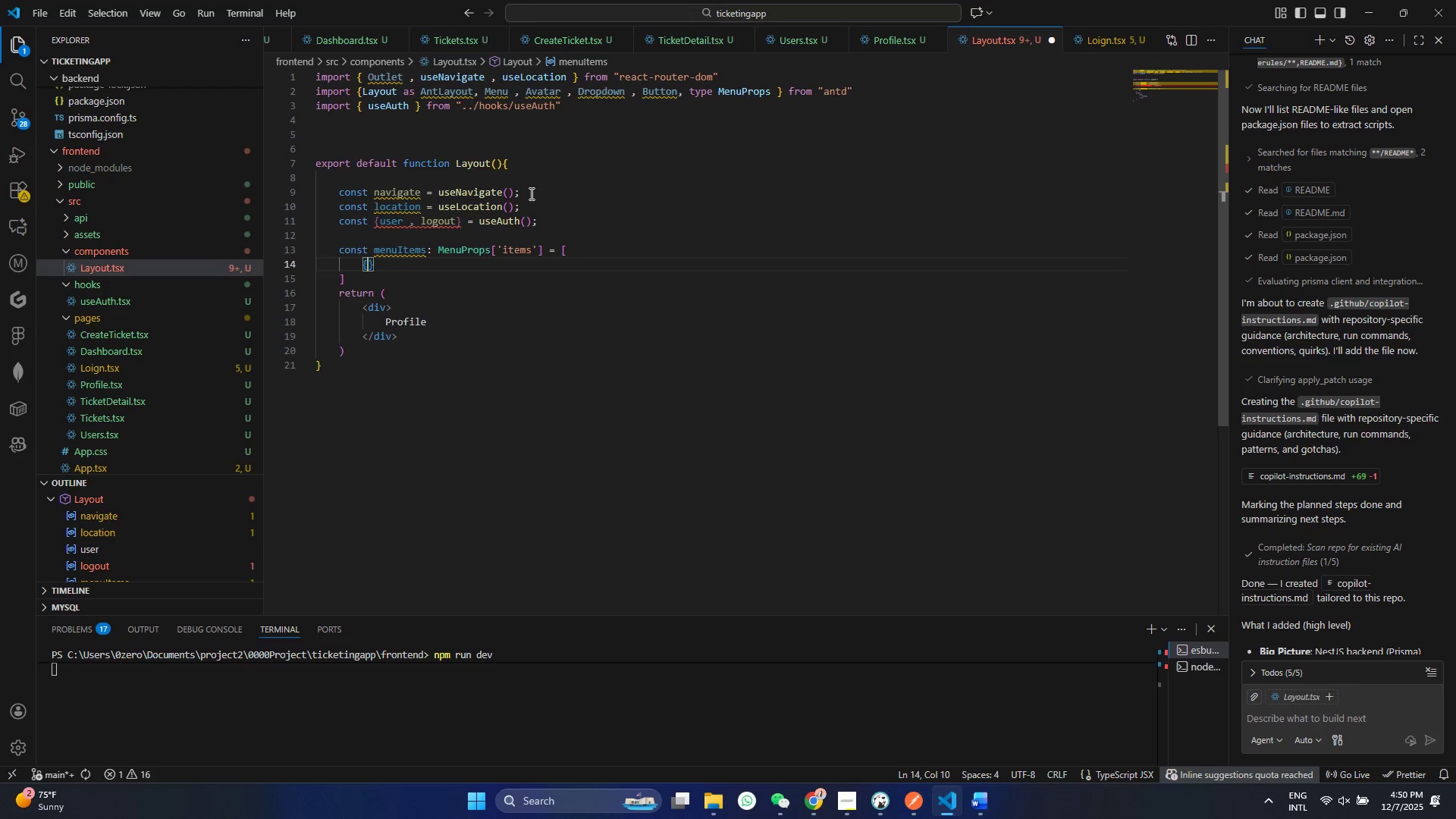 
key(Shift+BracketLeft)
 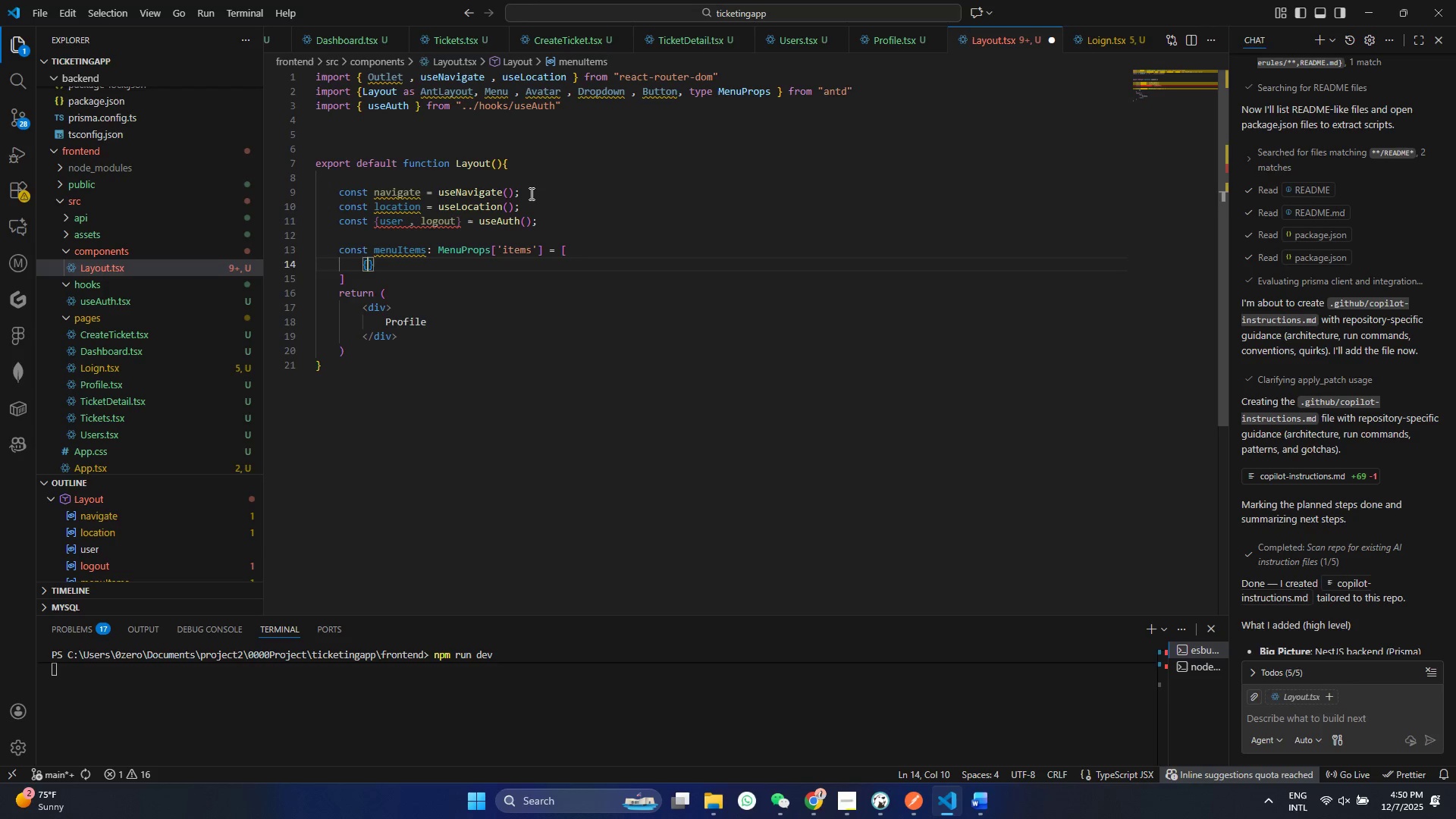 
key(Enter)
 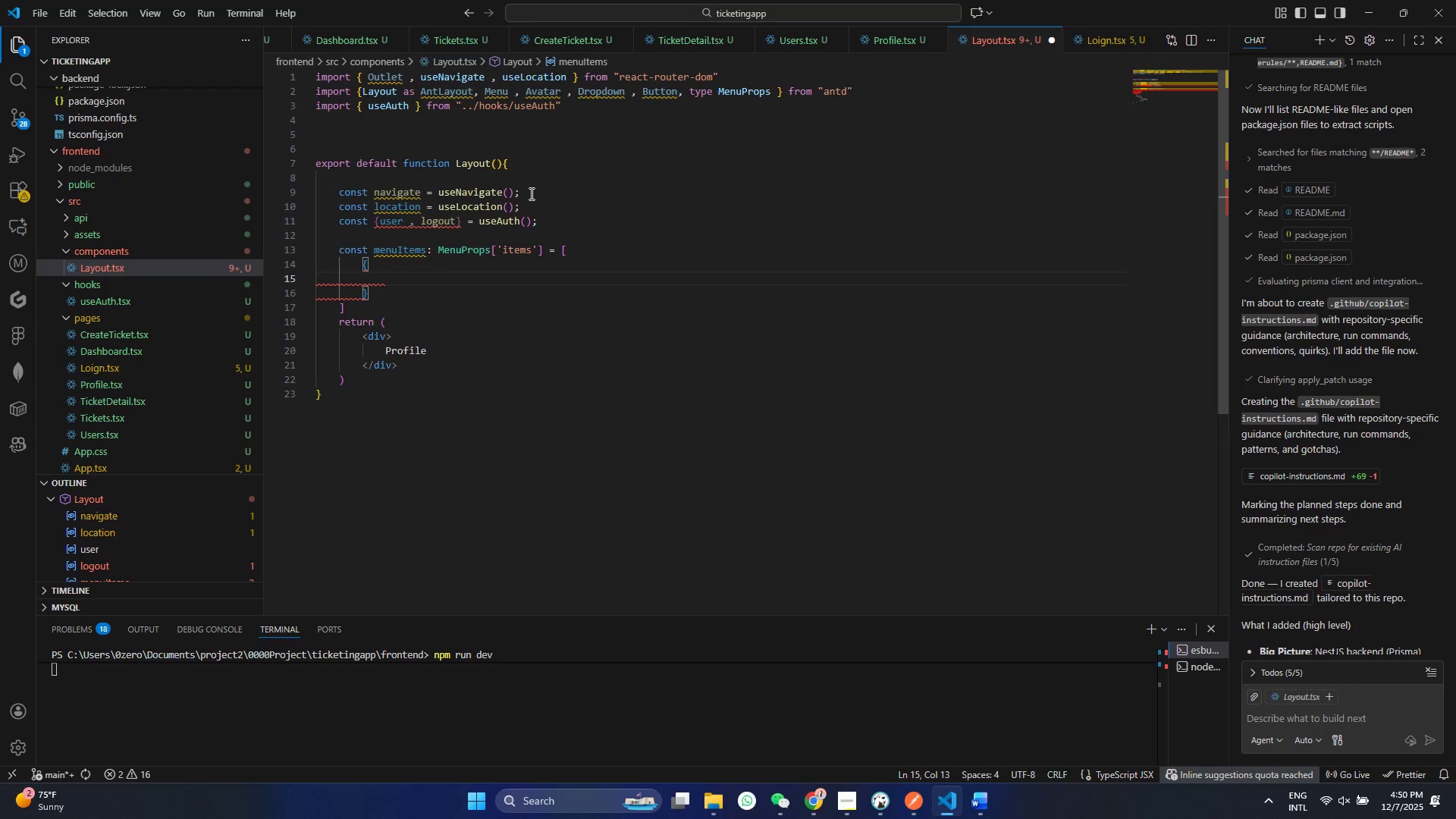 
type(key: '')
 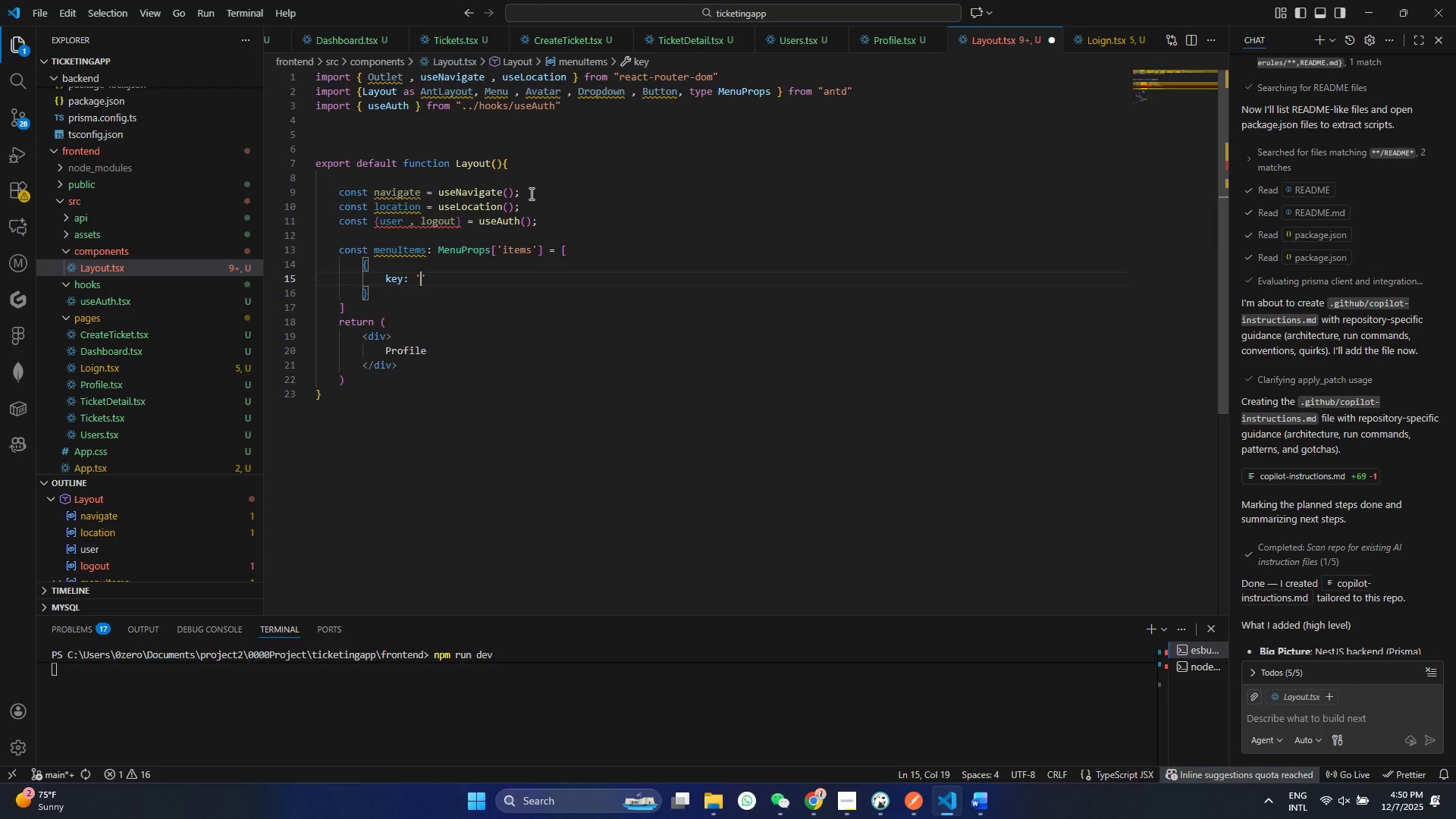 
 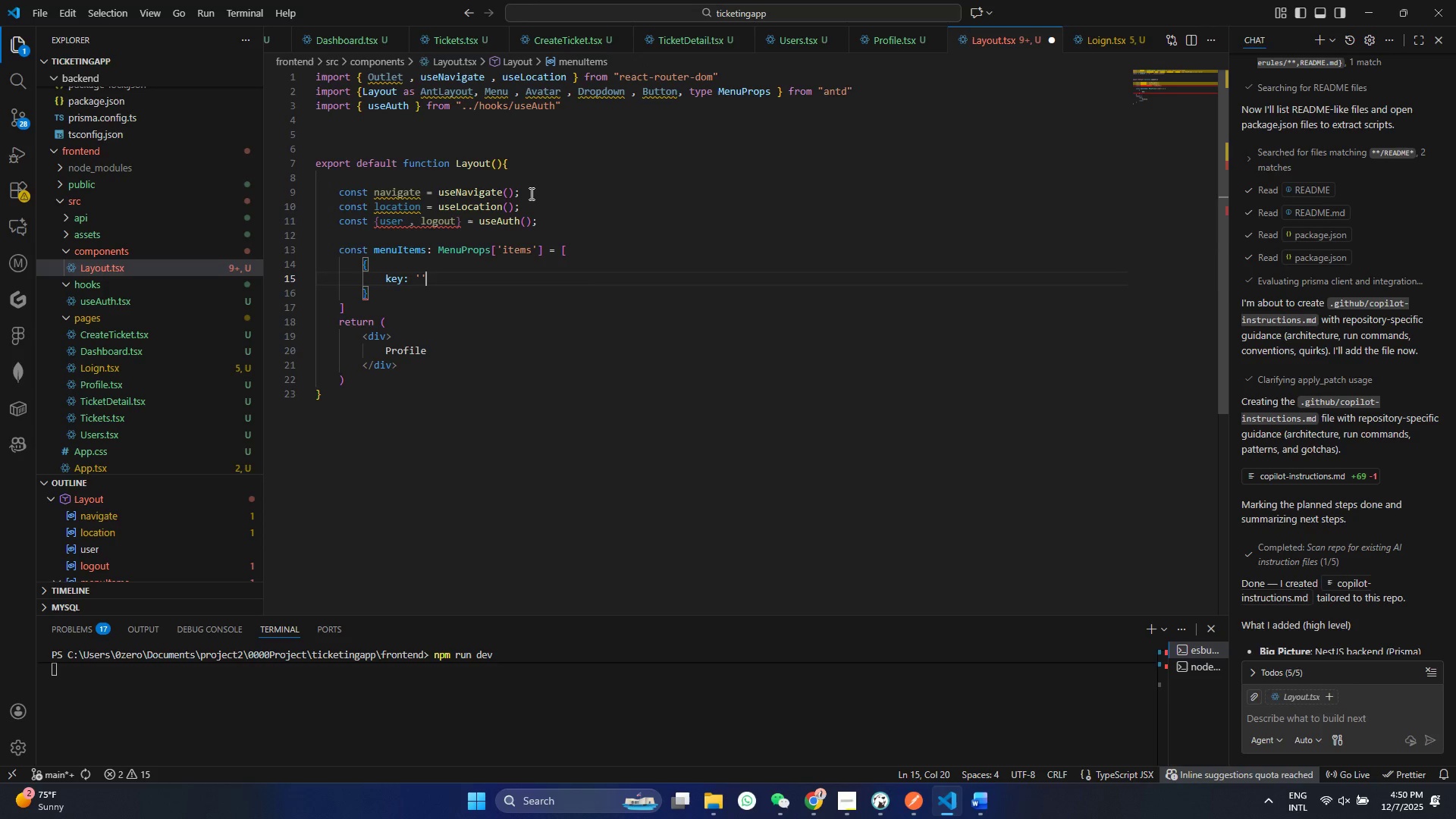 
key(ArrowLeft)
 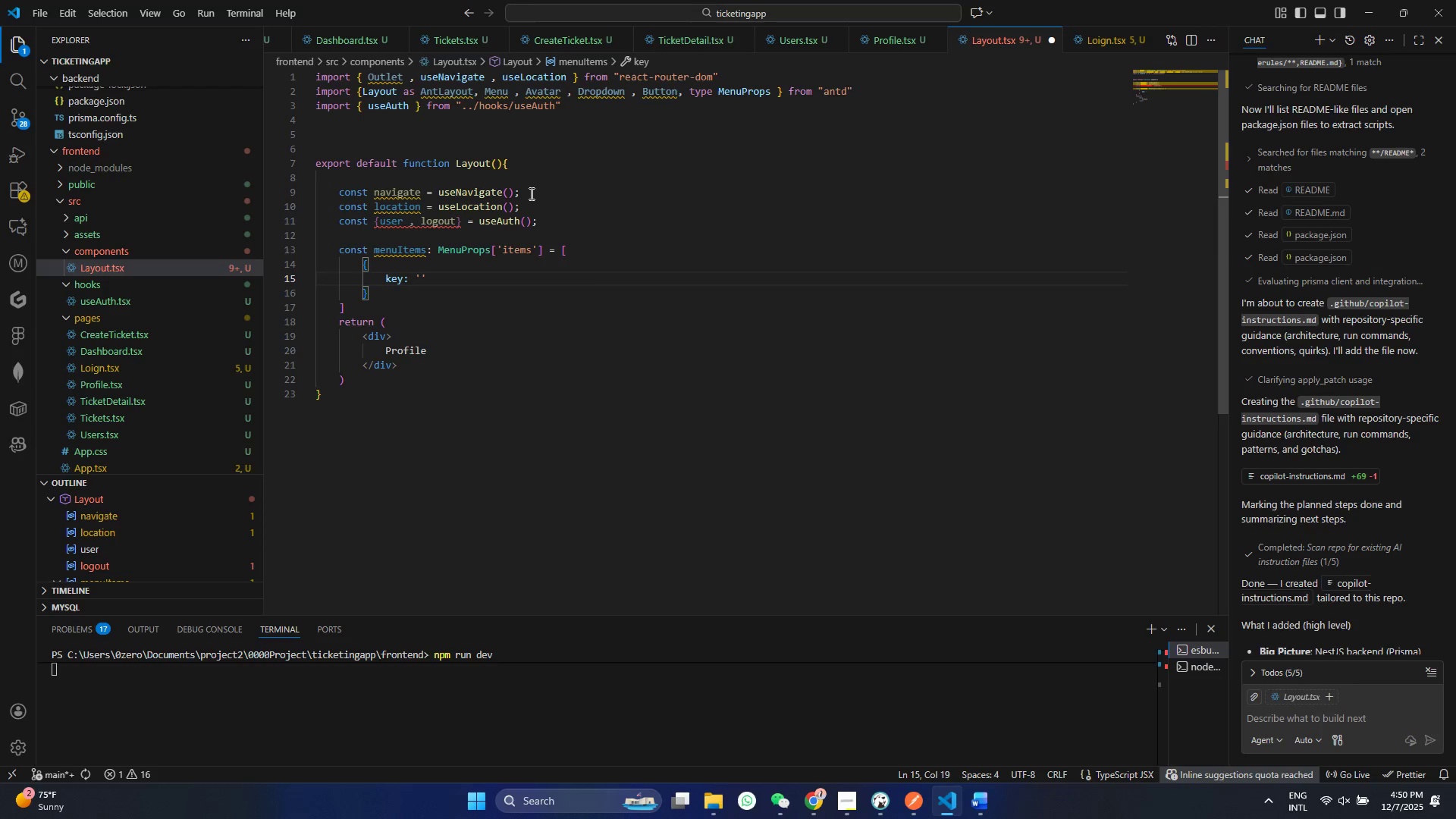 
key(Slash)
 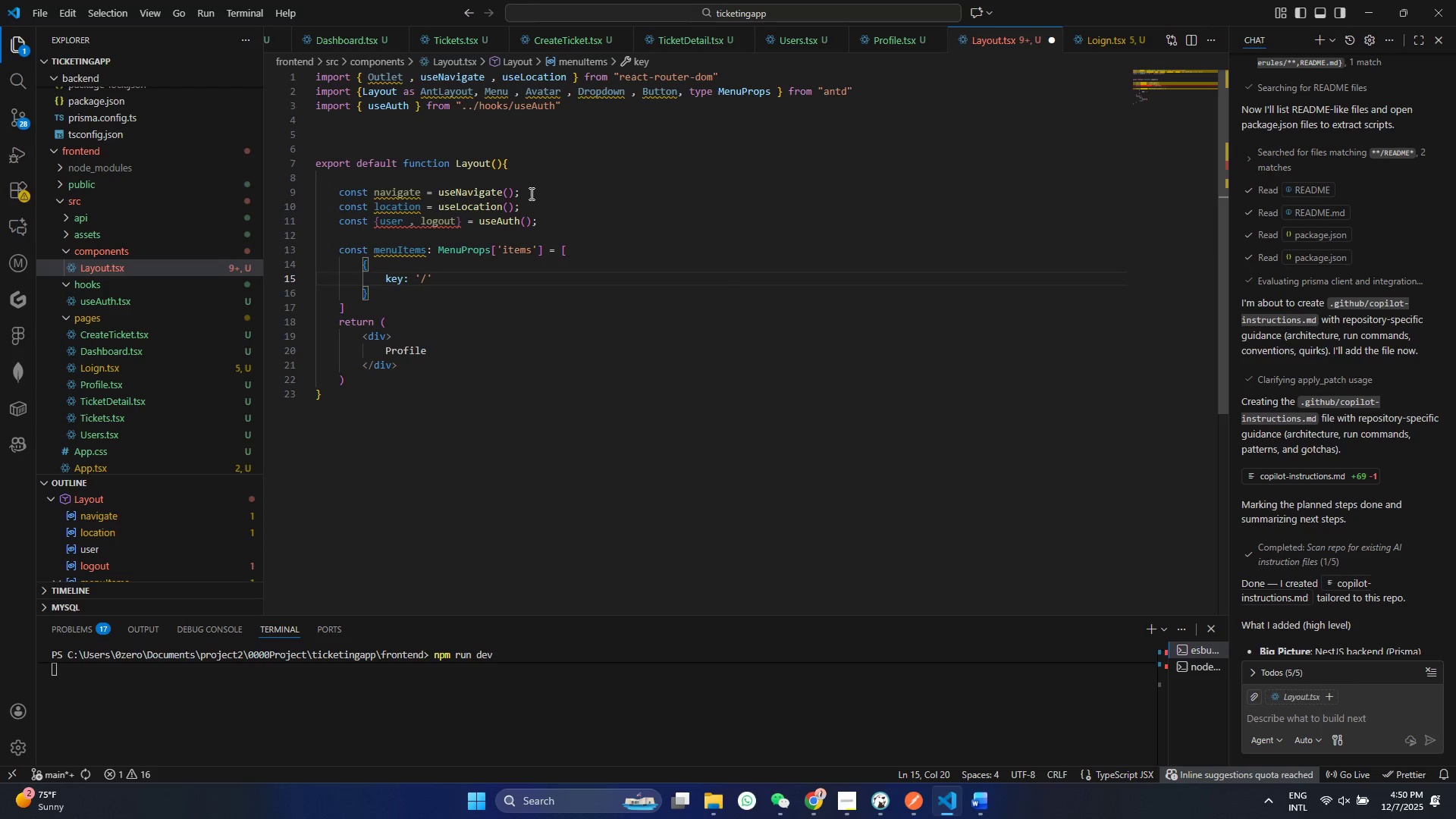 
key(ArrowRight)
 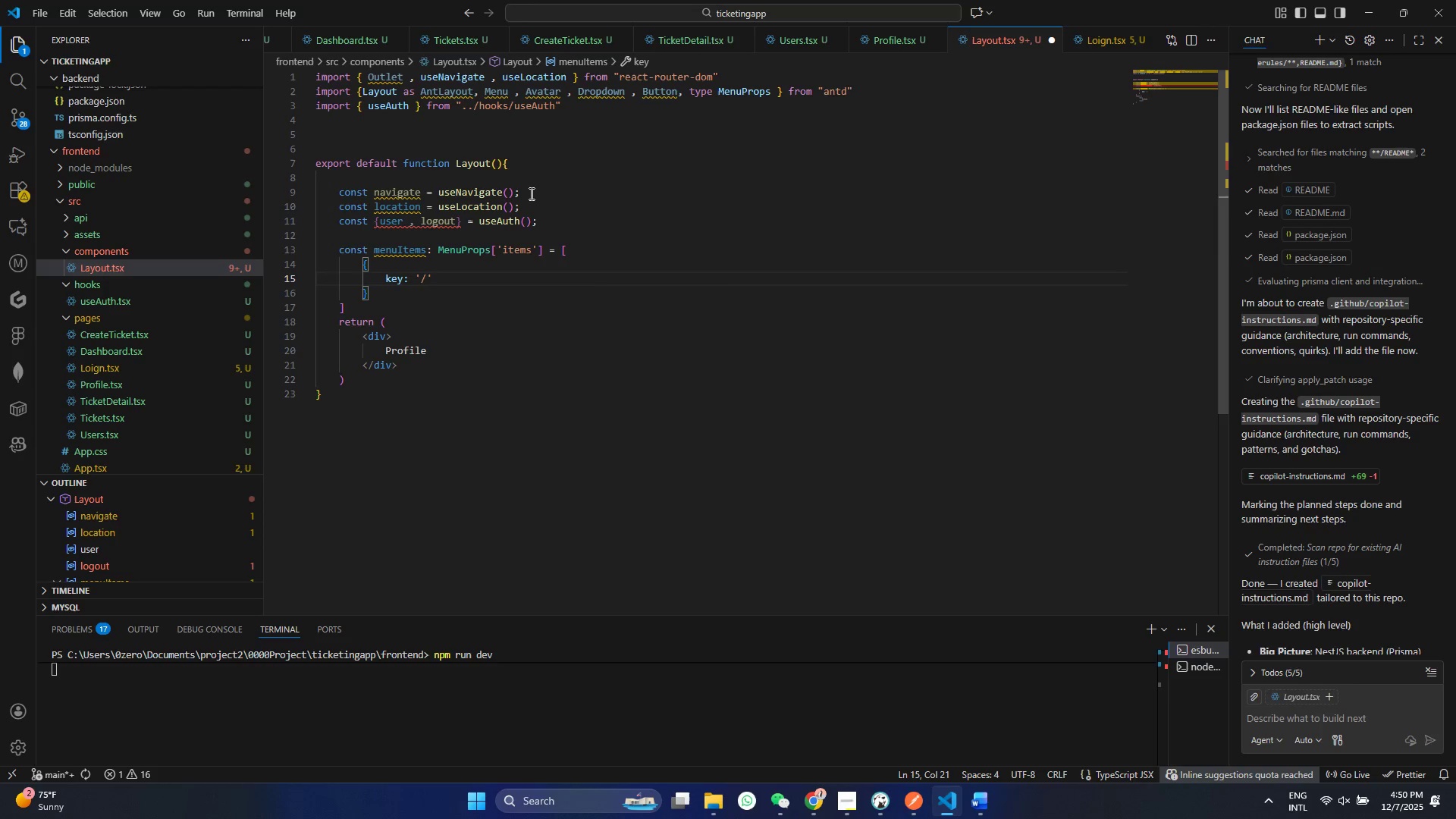 
key(Comma)
 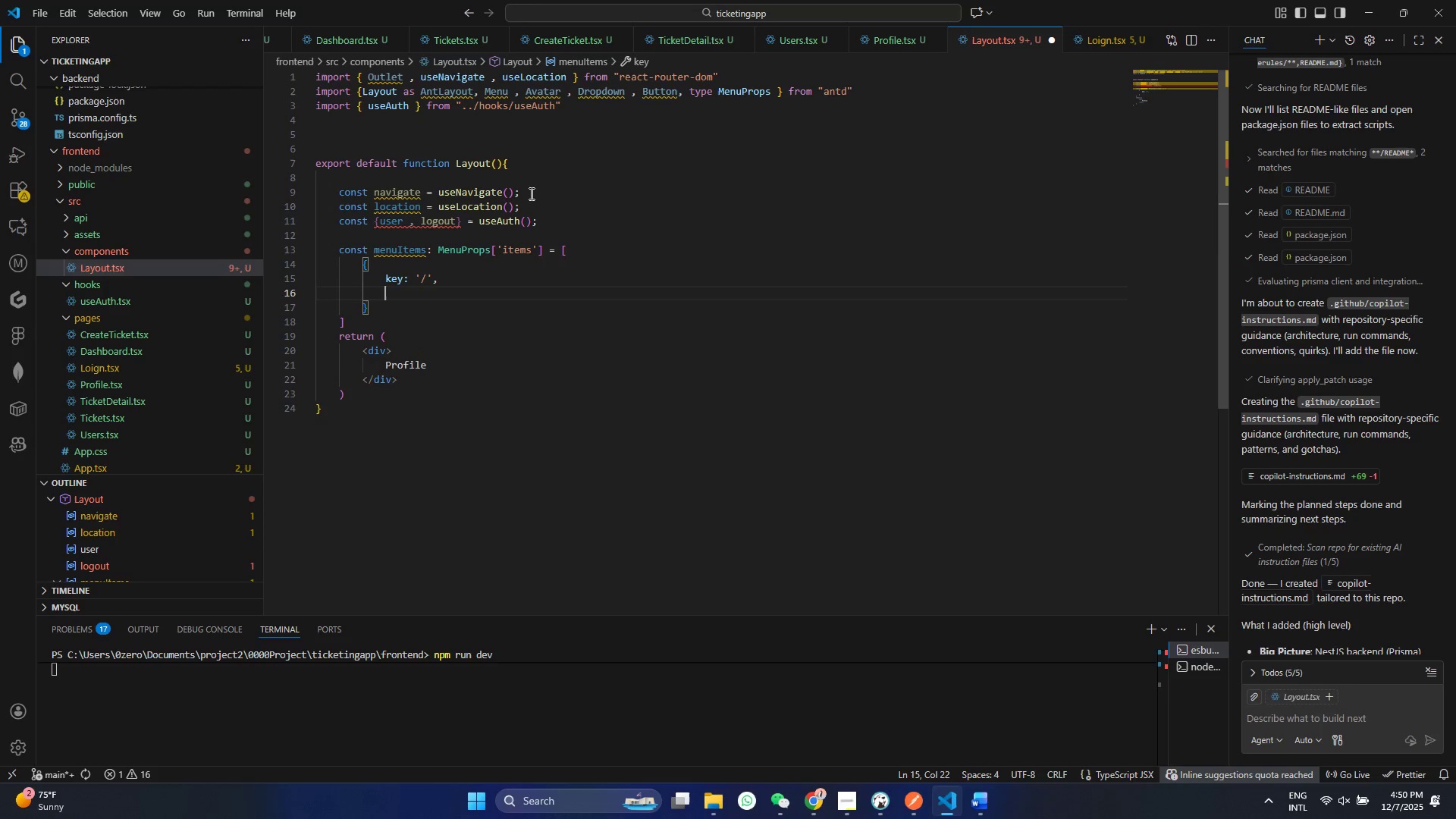 
key(Enter)
 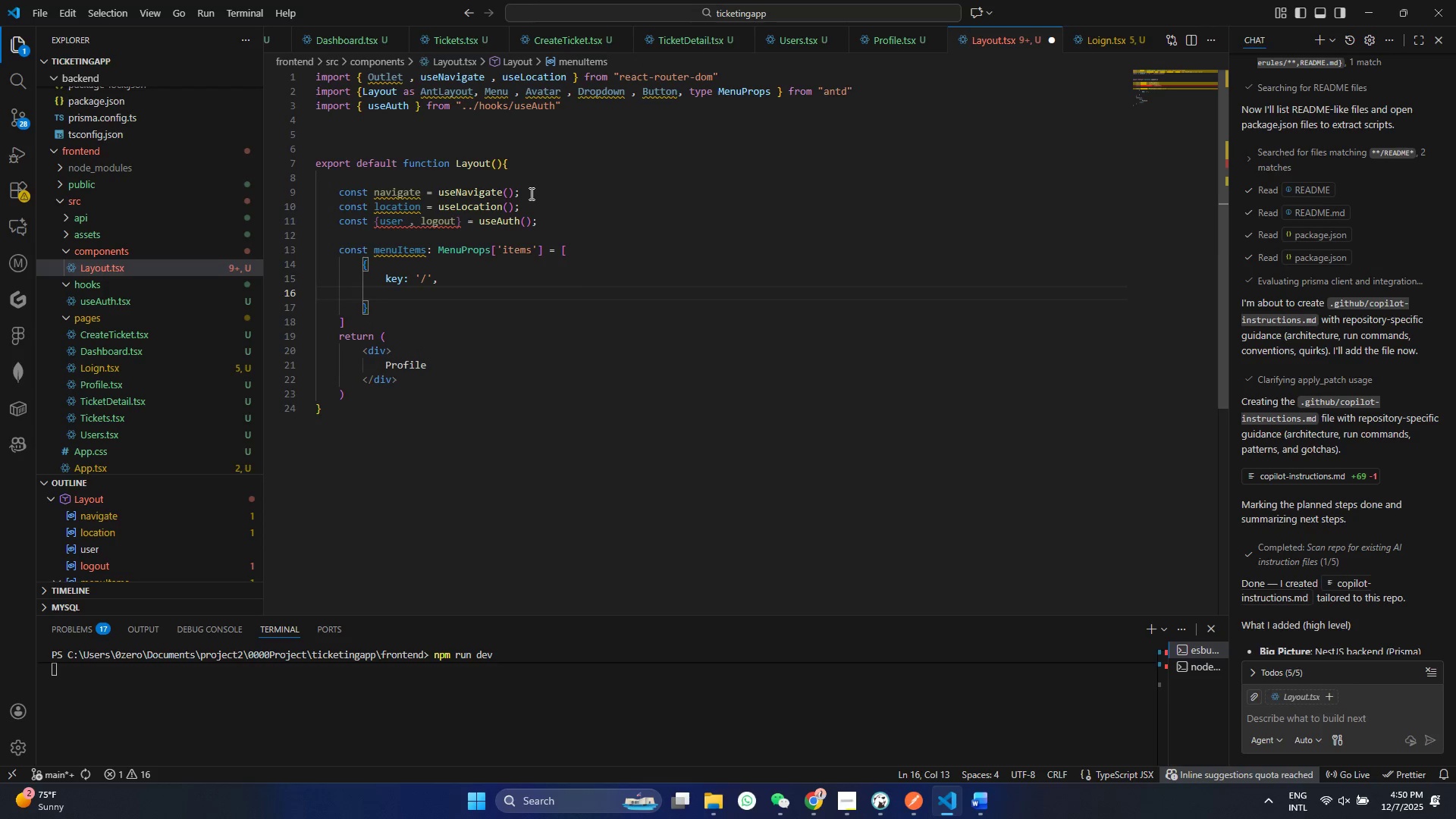 
type(icons)
key(Backspace)
 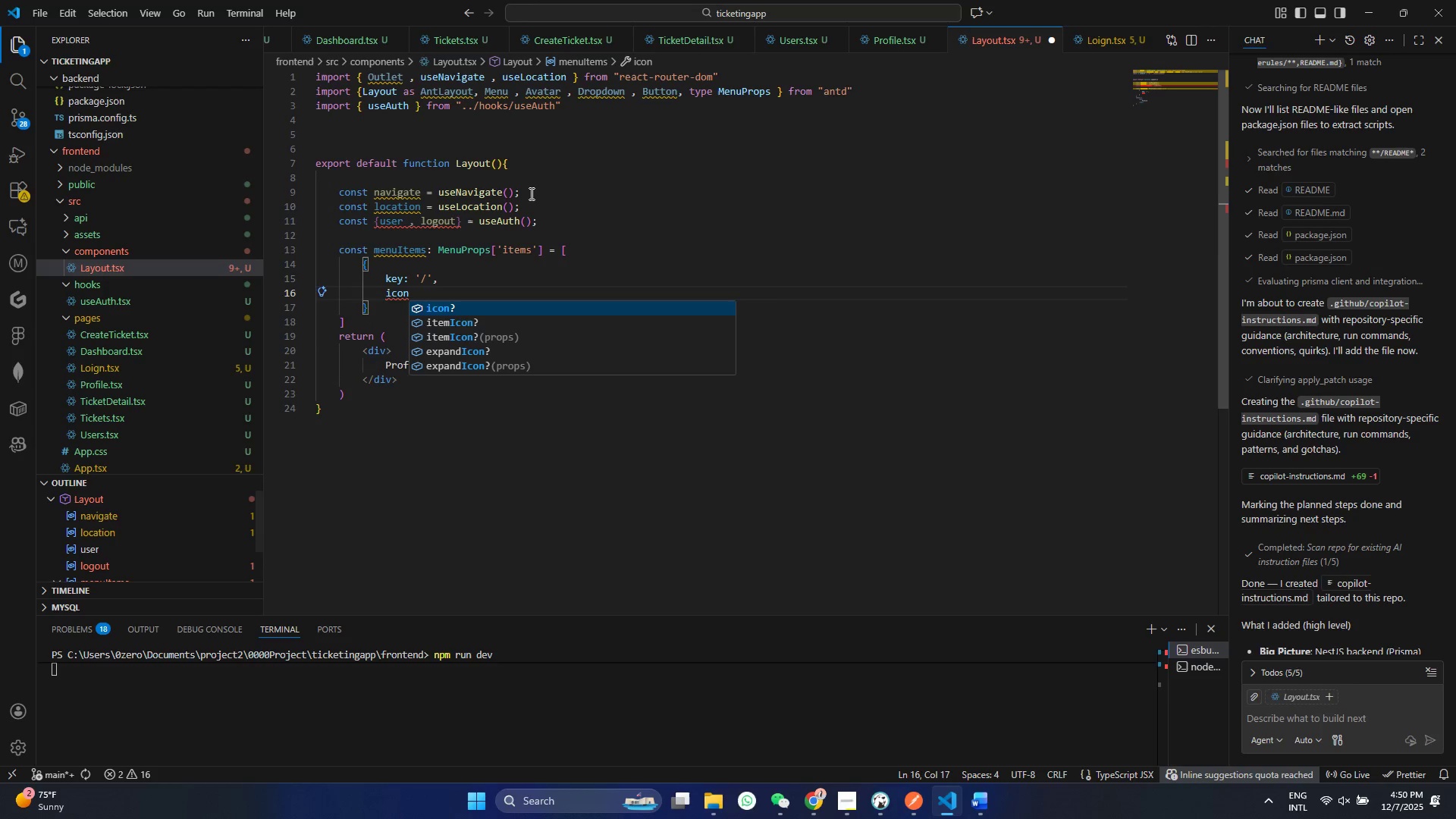 
key(Enter)
 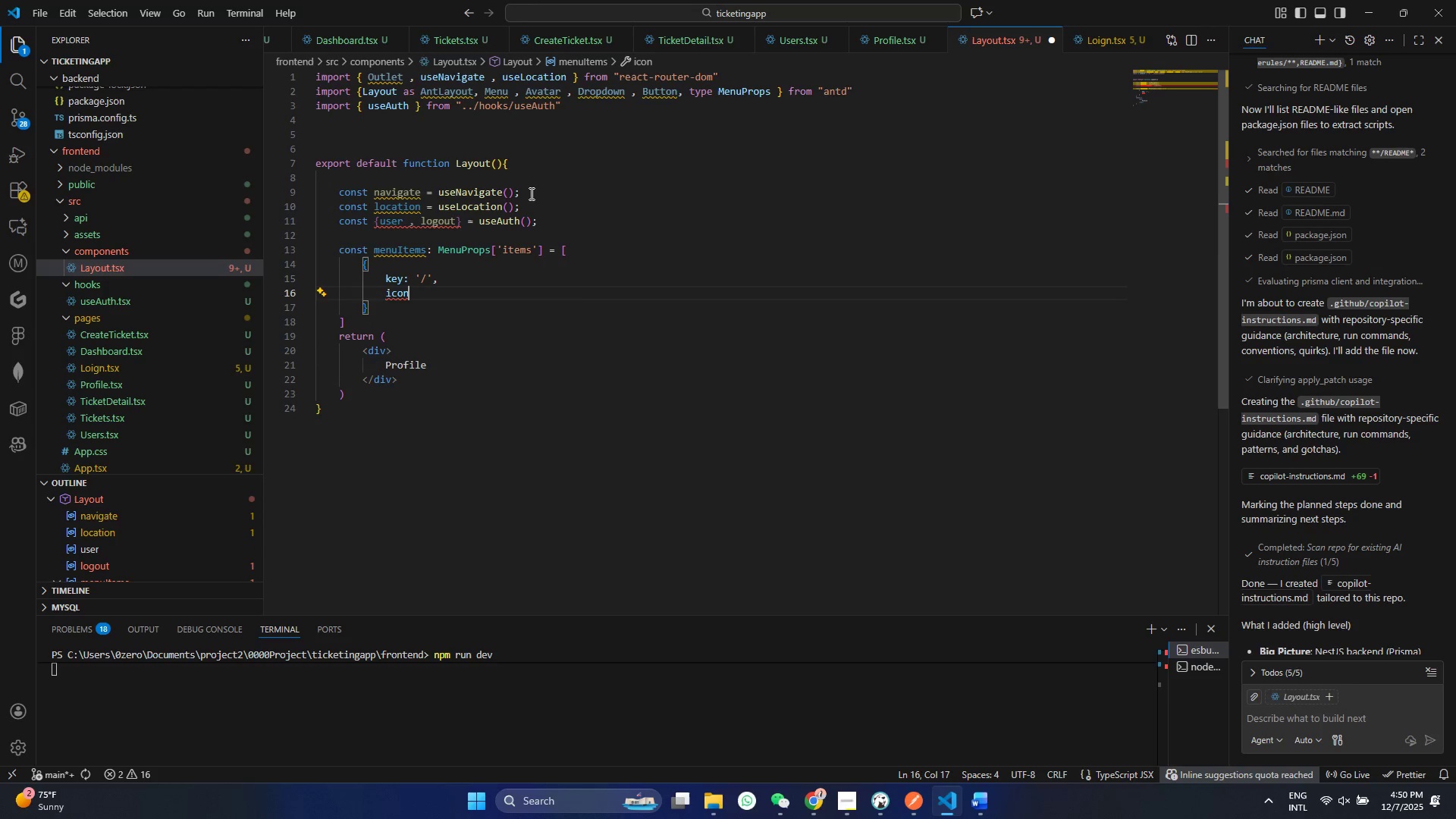 
type(: <Dashnb)
key(Backspace)
 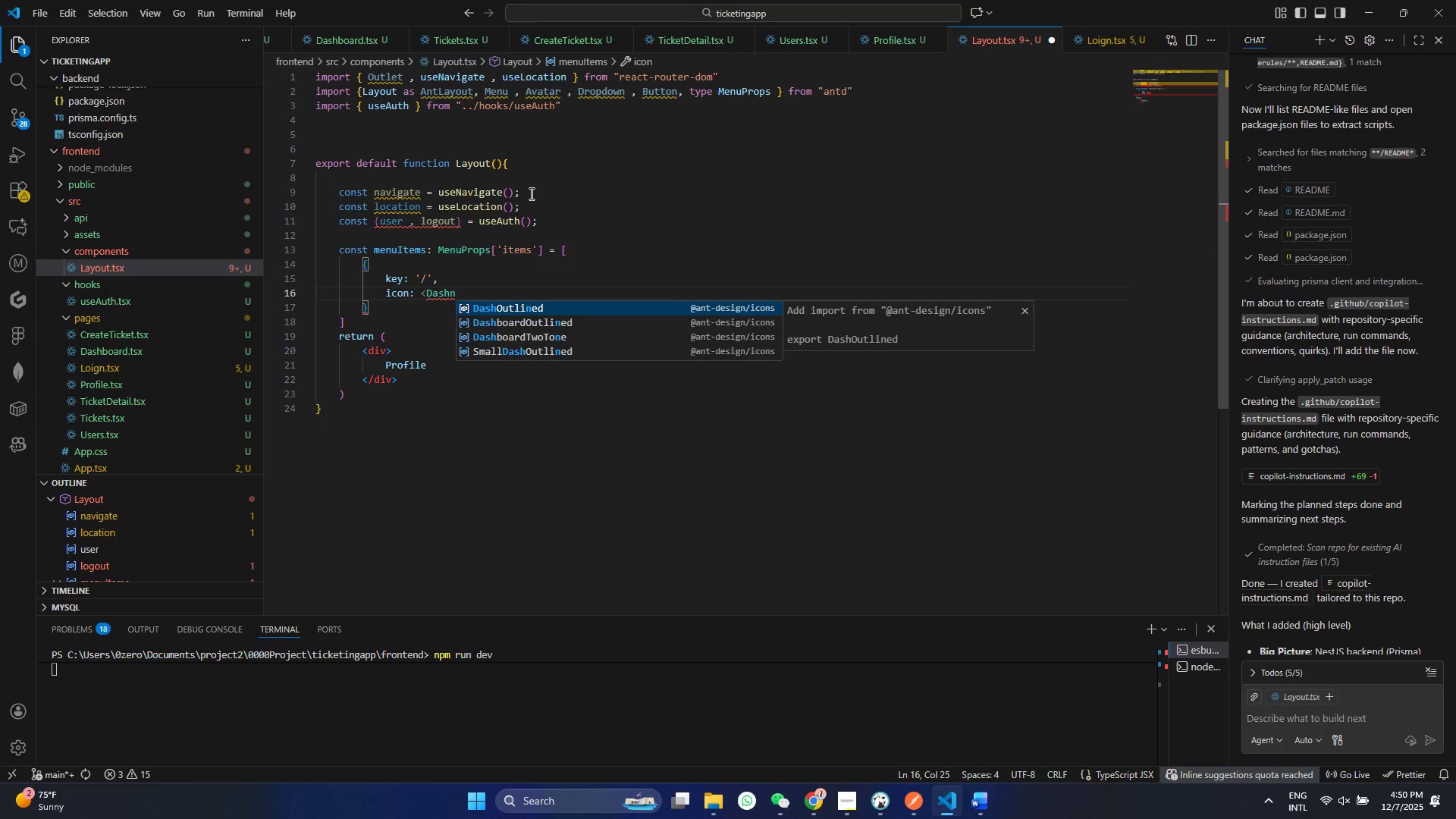 
key(ArrowDown)
 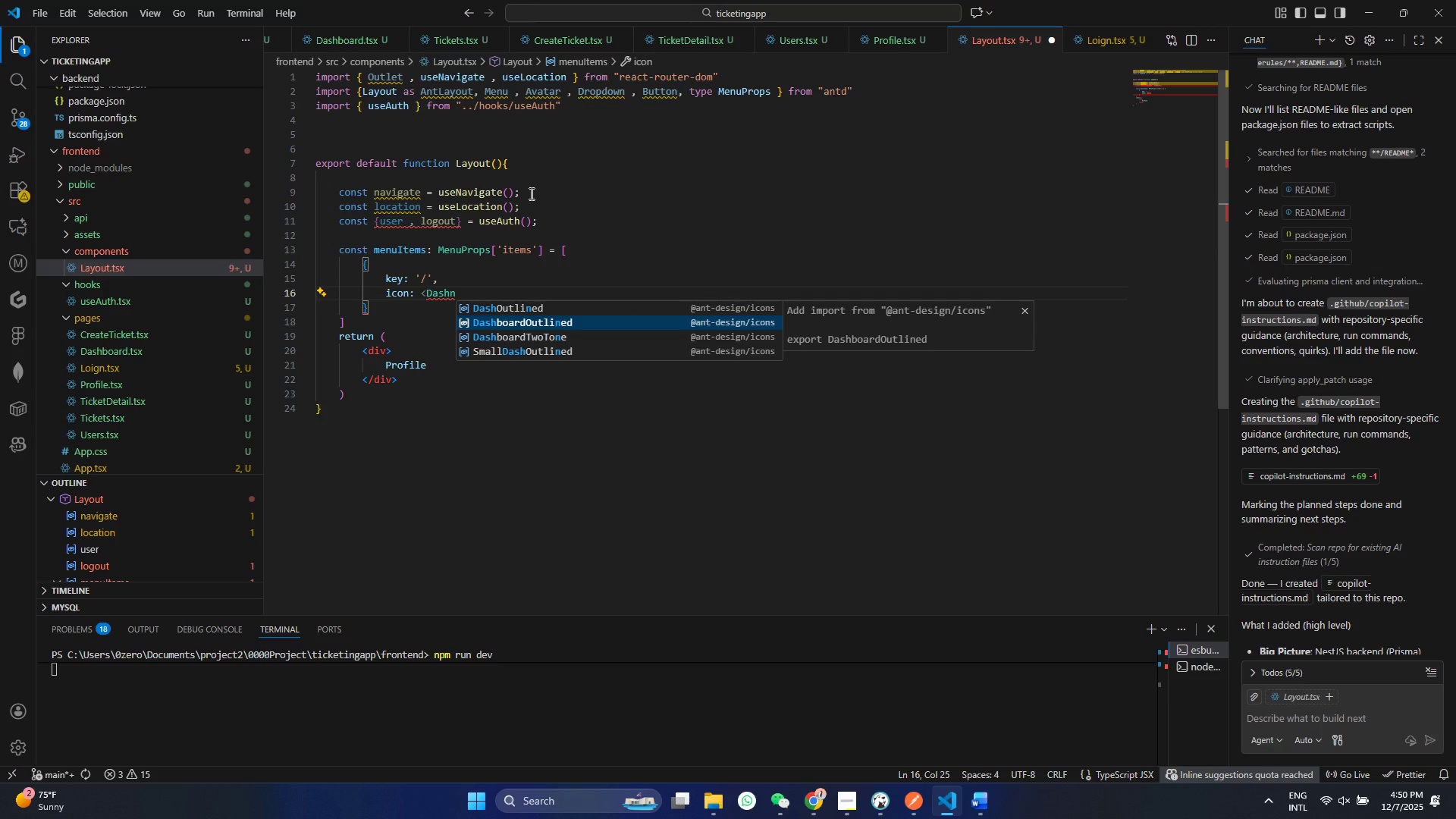 
key(Enter)
 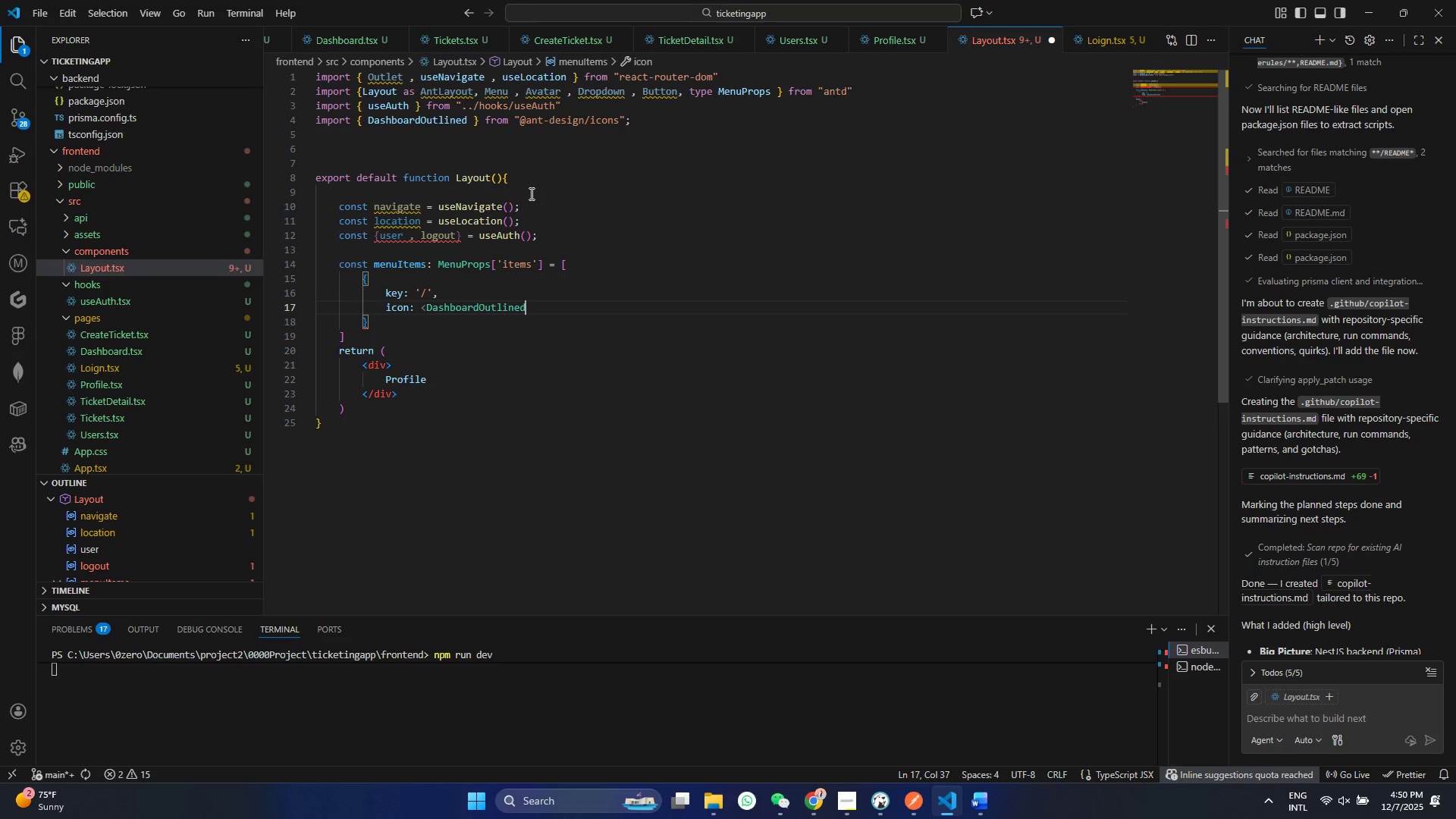 
key(Slash)
 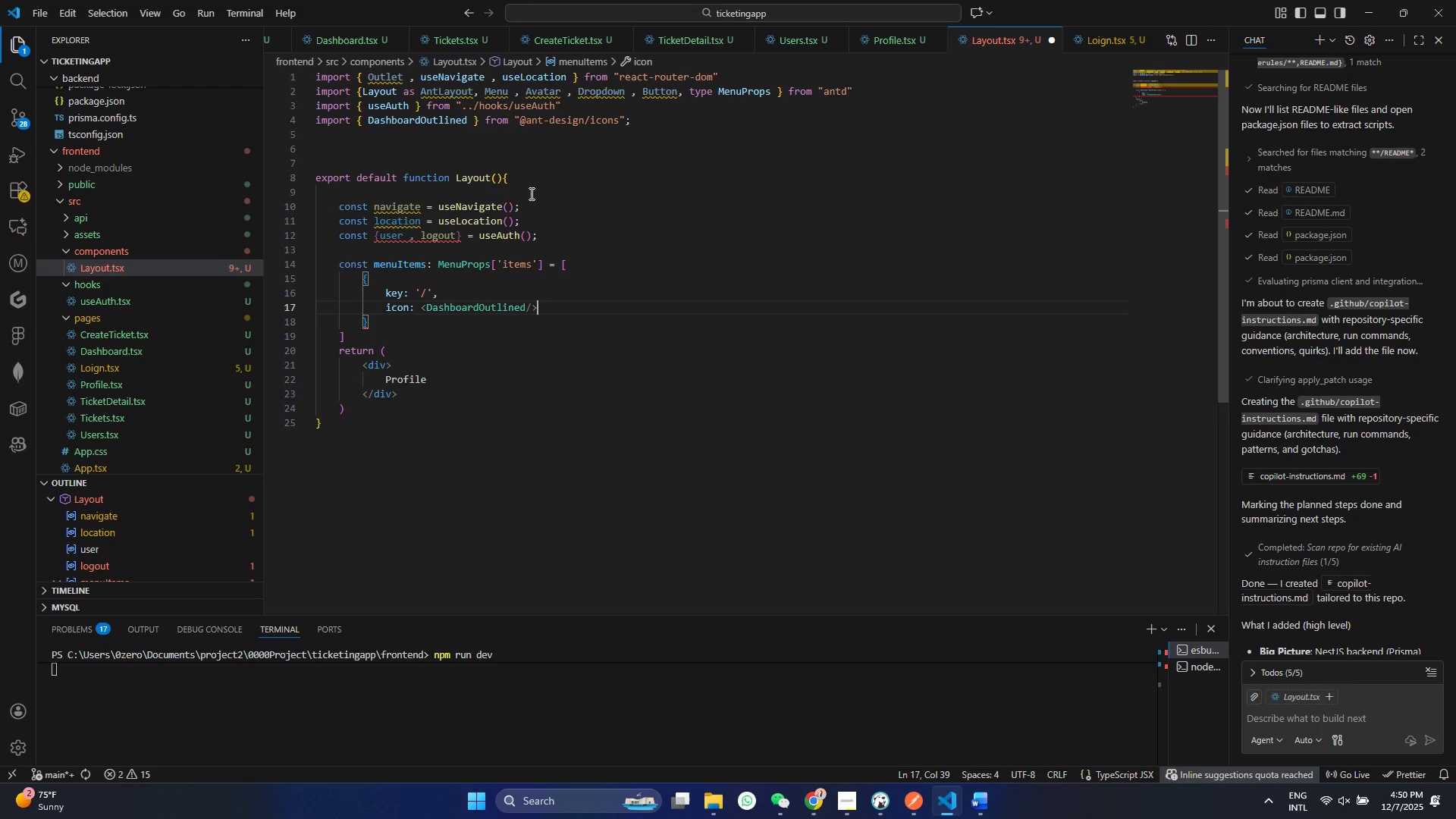 
key(Shift+ShiftRight)
 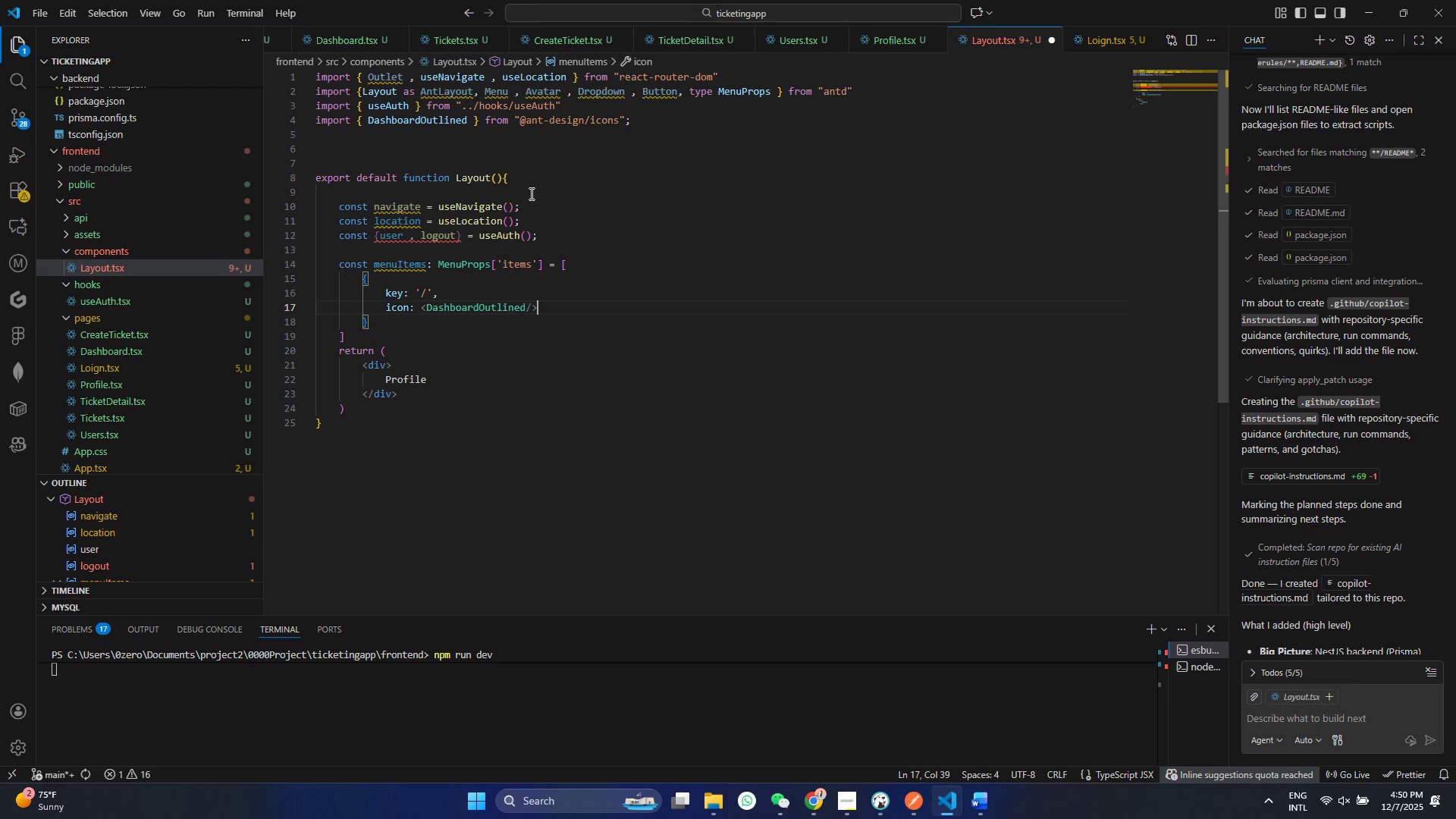 
key(Shift+Period)
 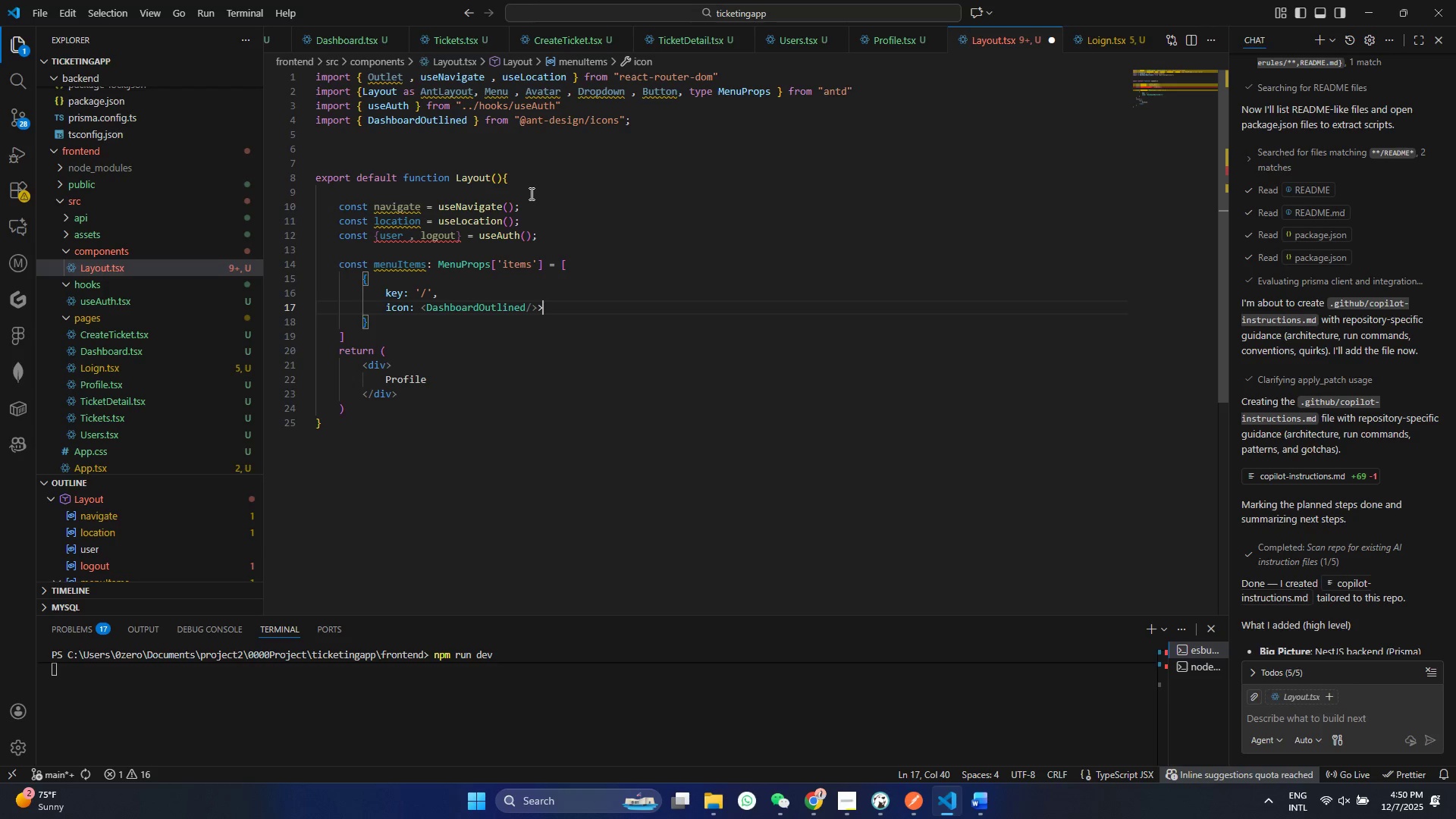 
key(Control+Shift+ControlLeft)
 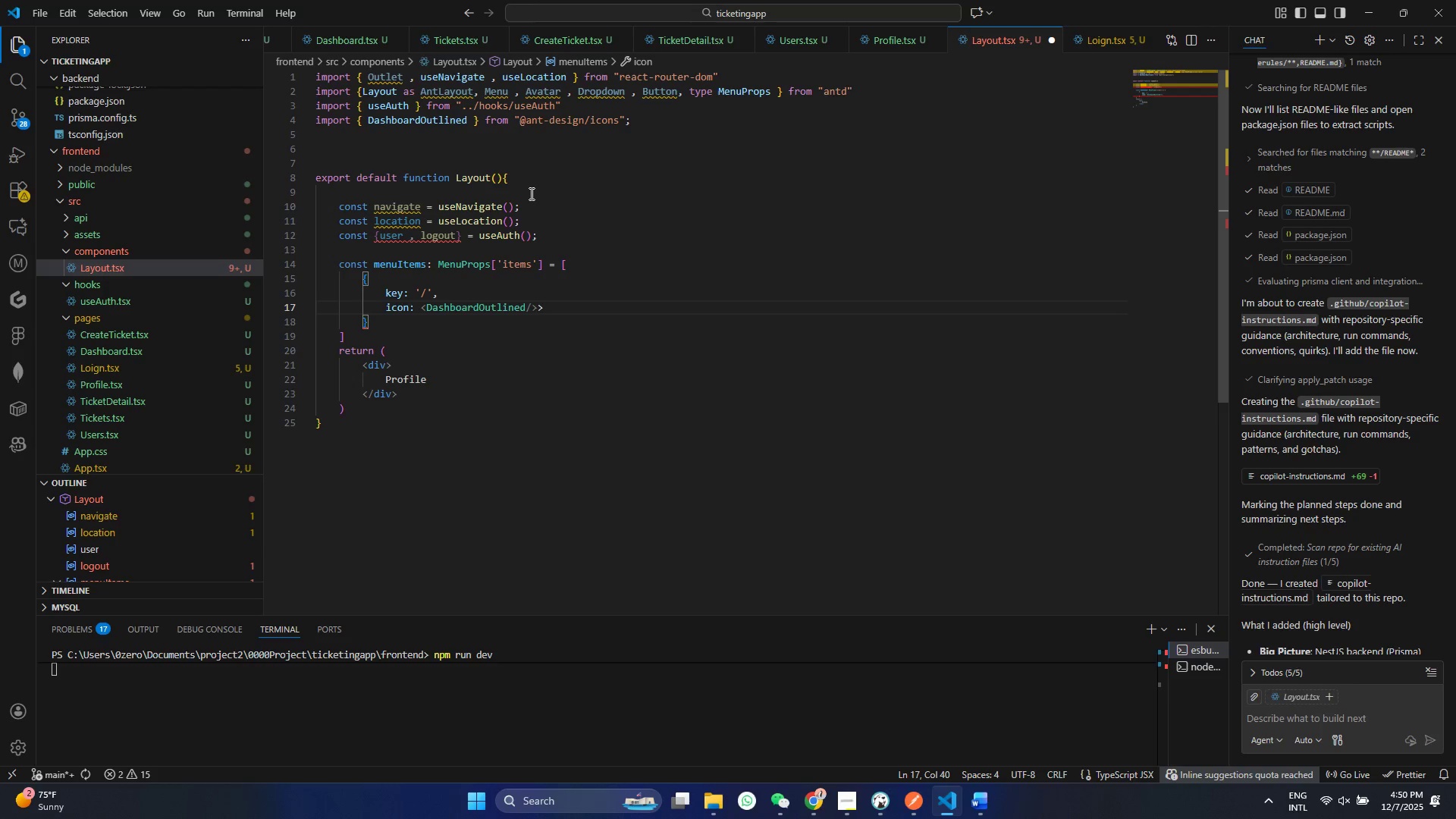 
key(S)
 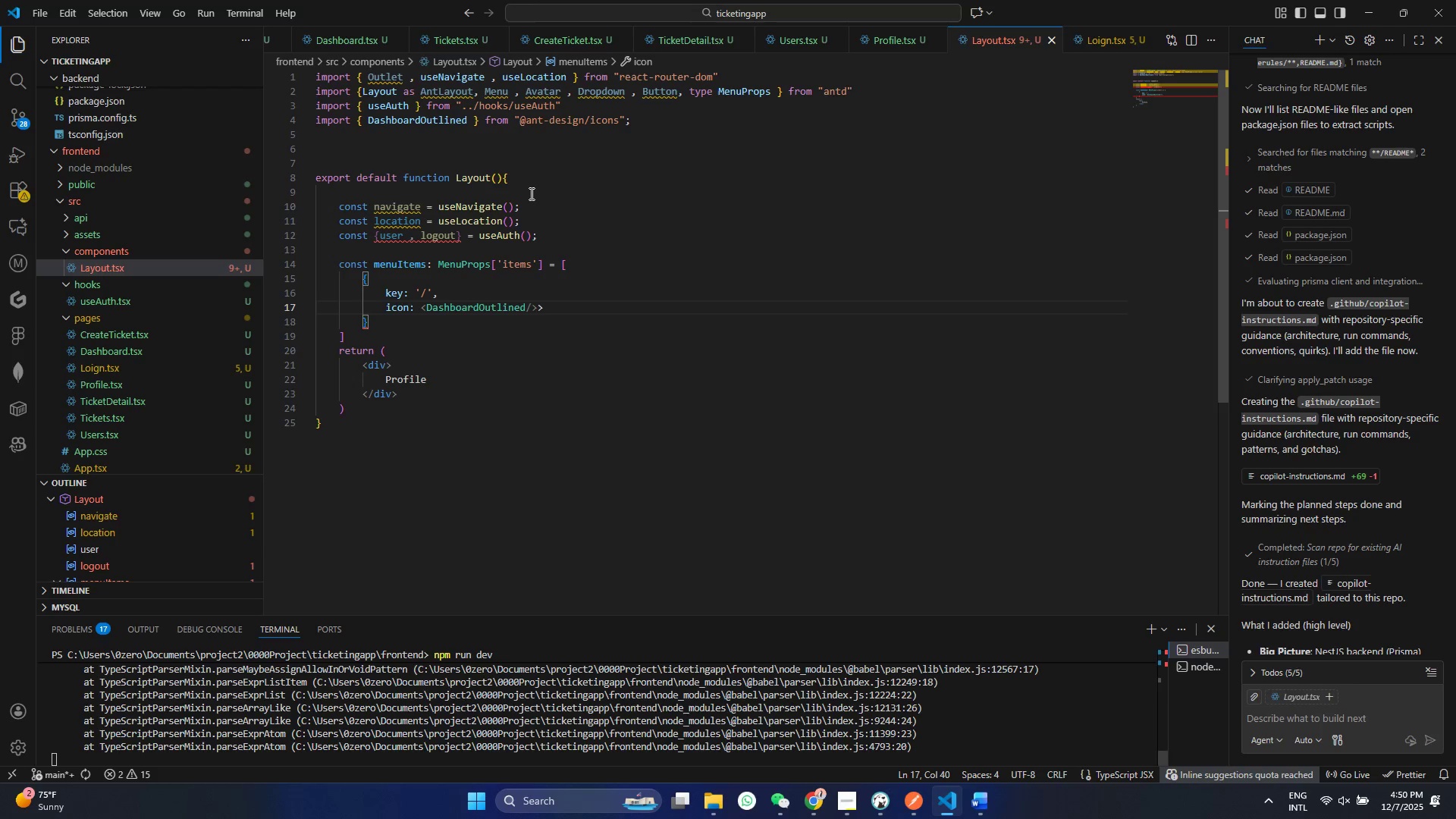 
key(Backspace)
 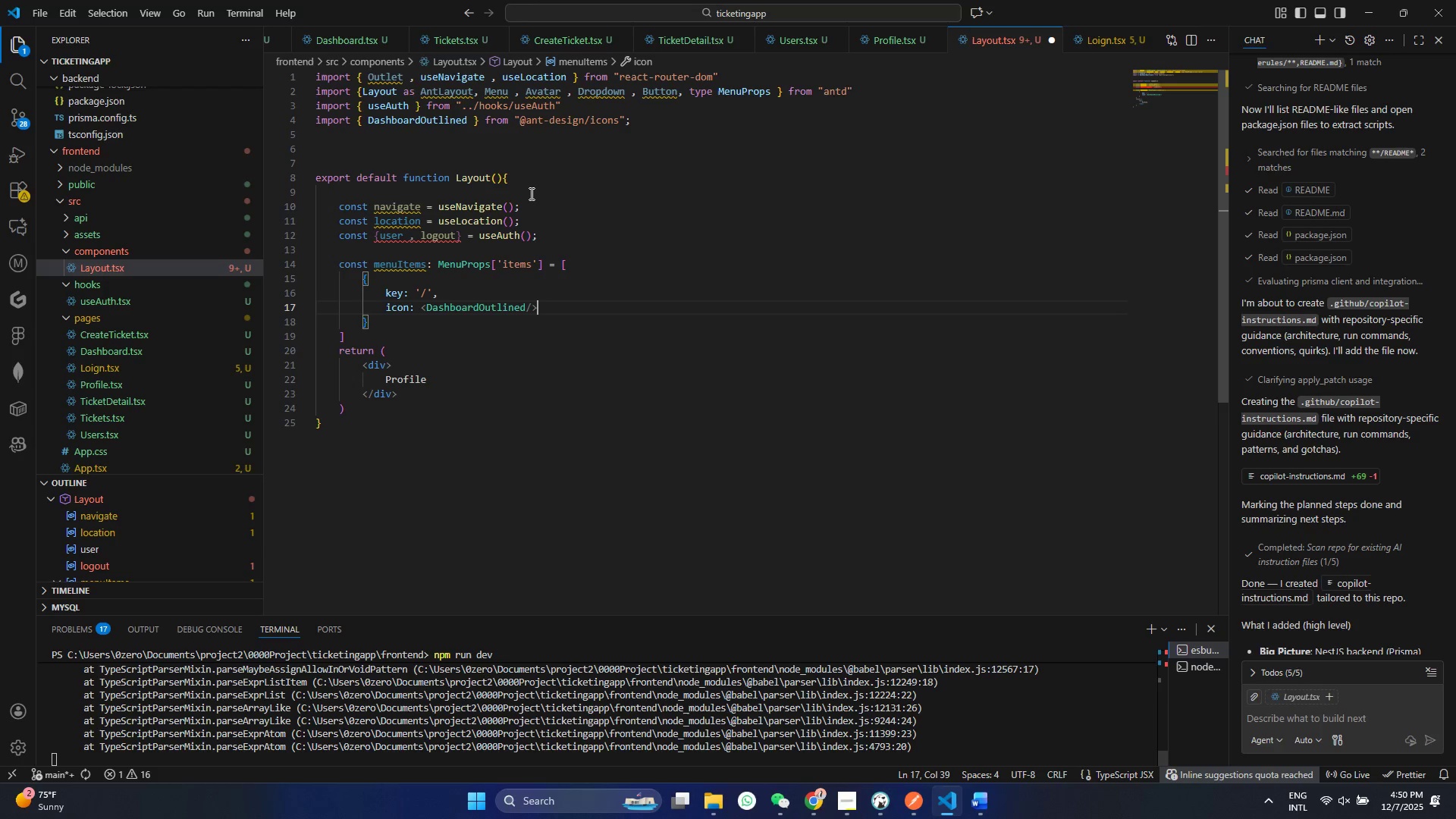 
key(Control+ControlLeft)
 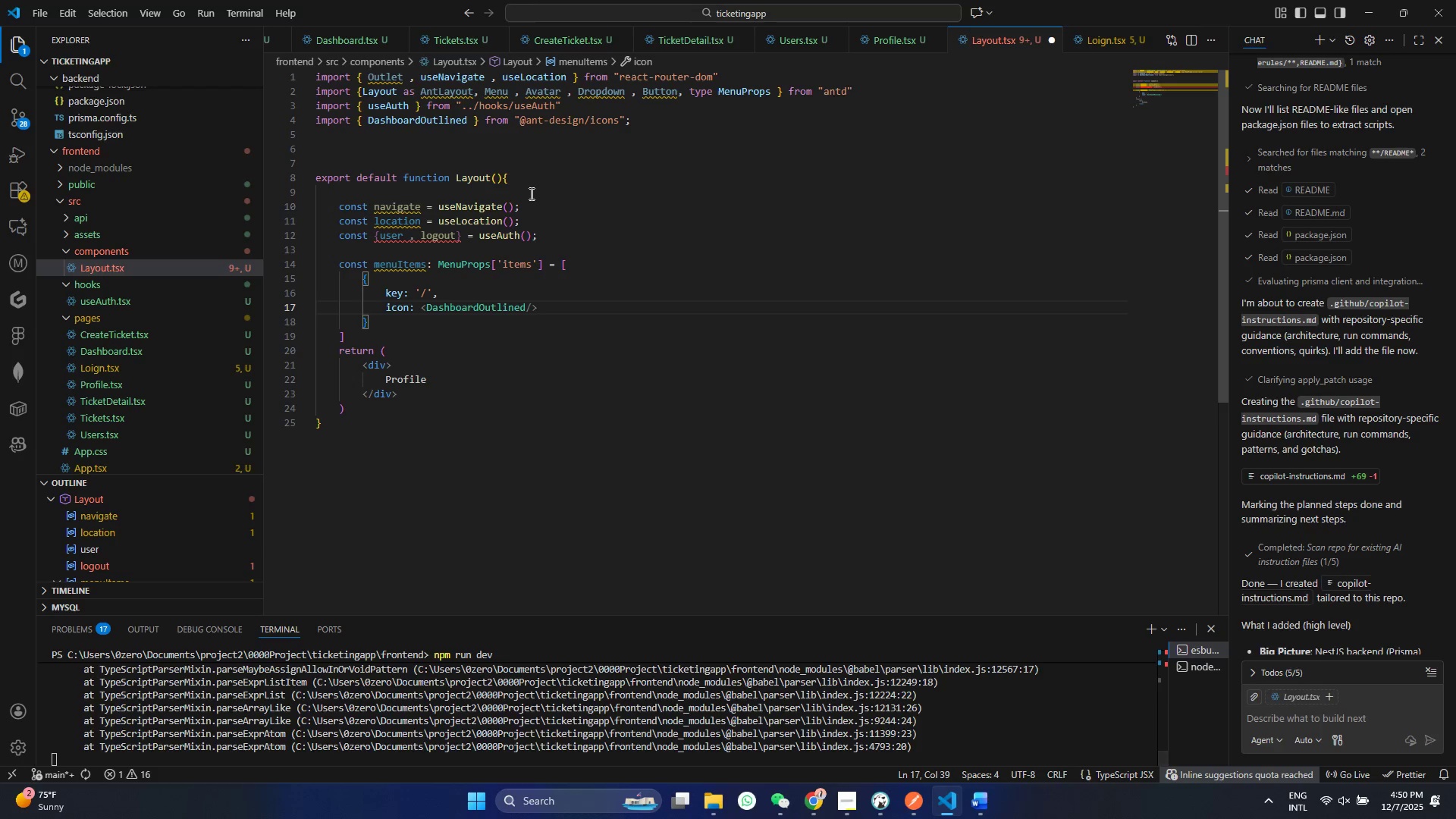 
key(Control+S)
 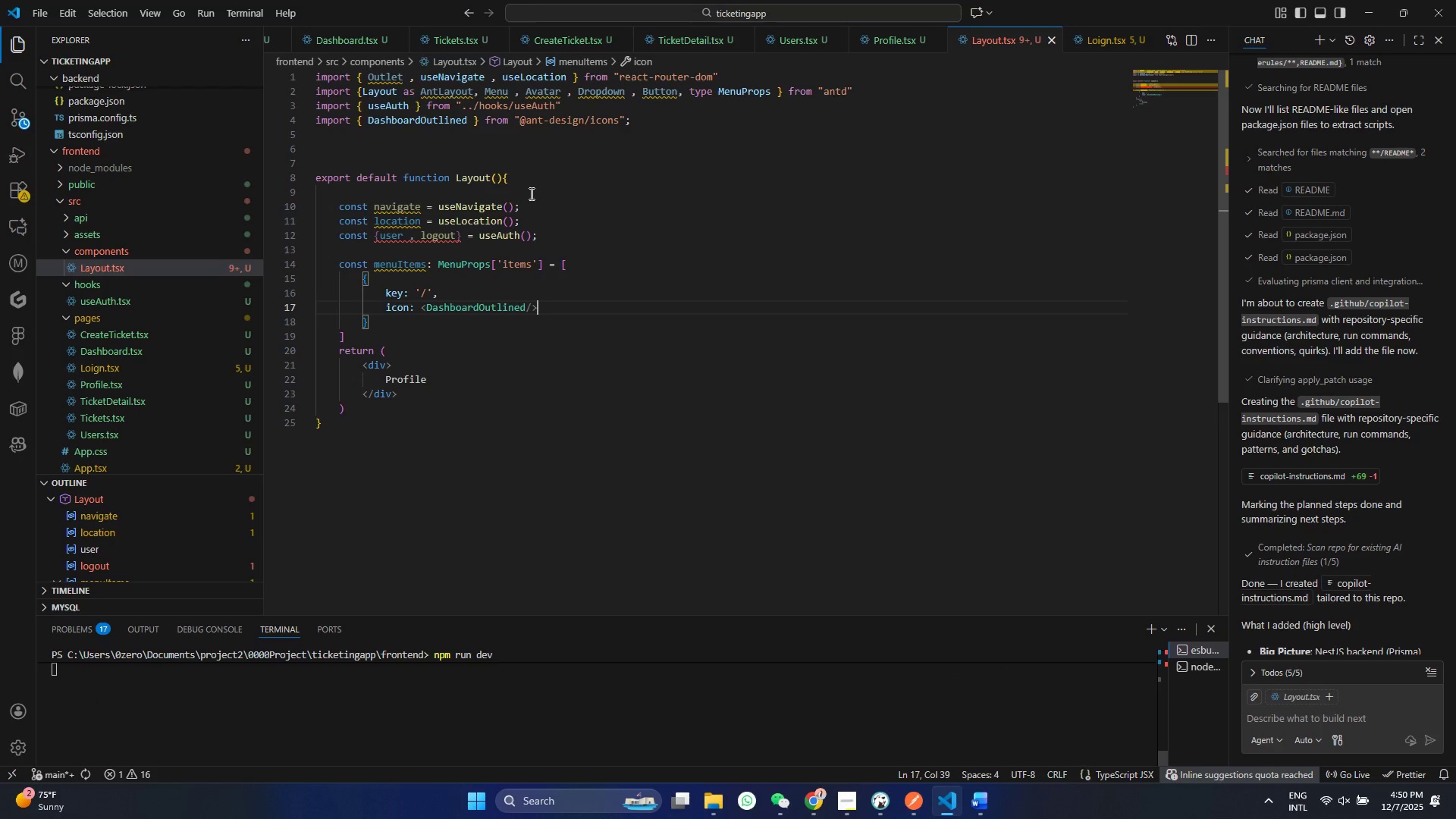 
key(Enter)
 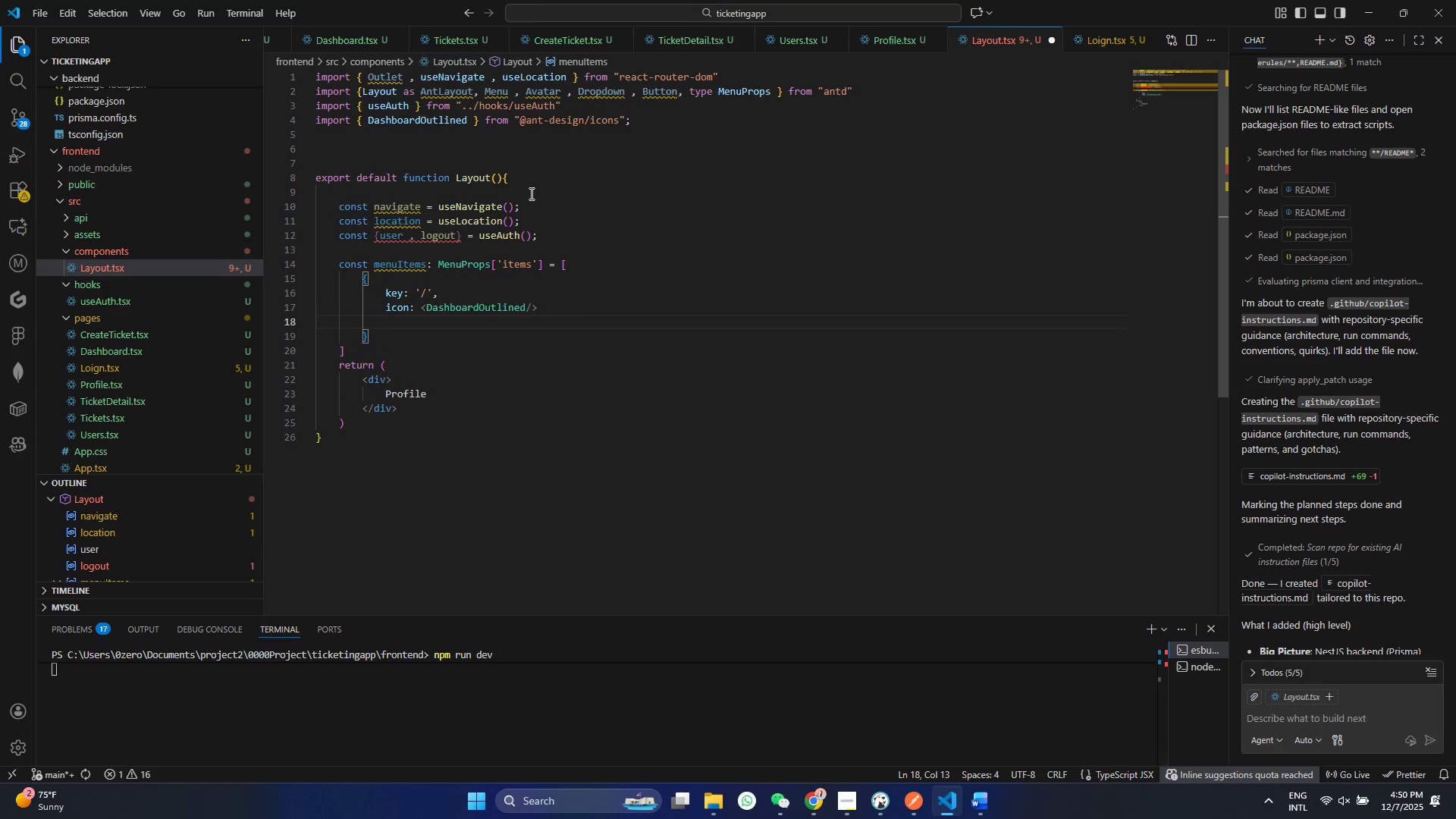 
type(la)
 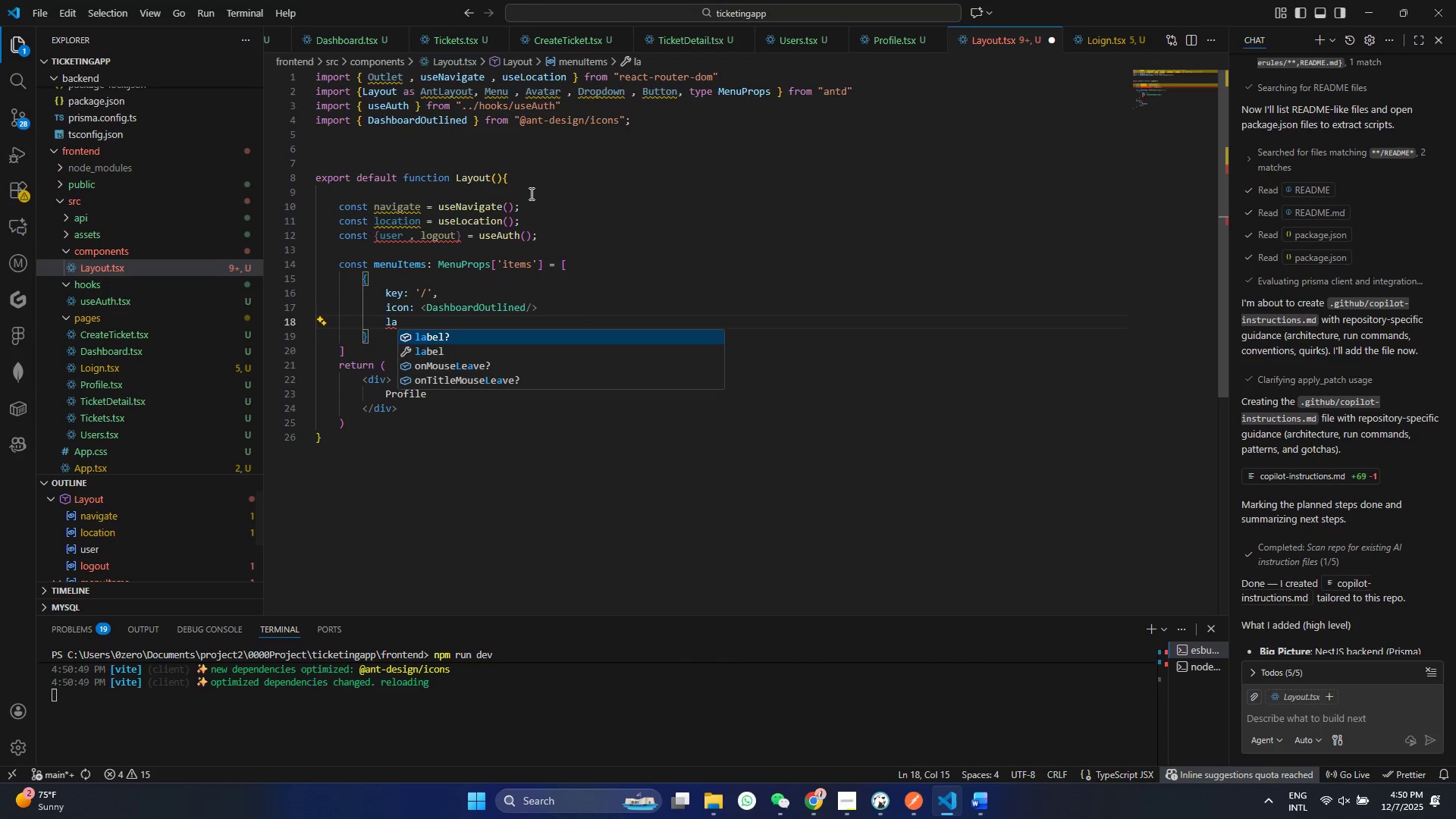 
key(Enter)
 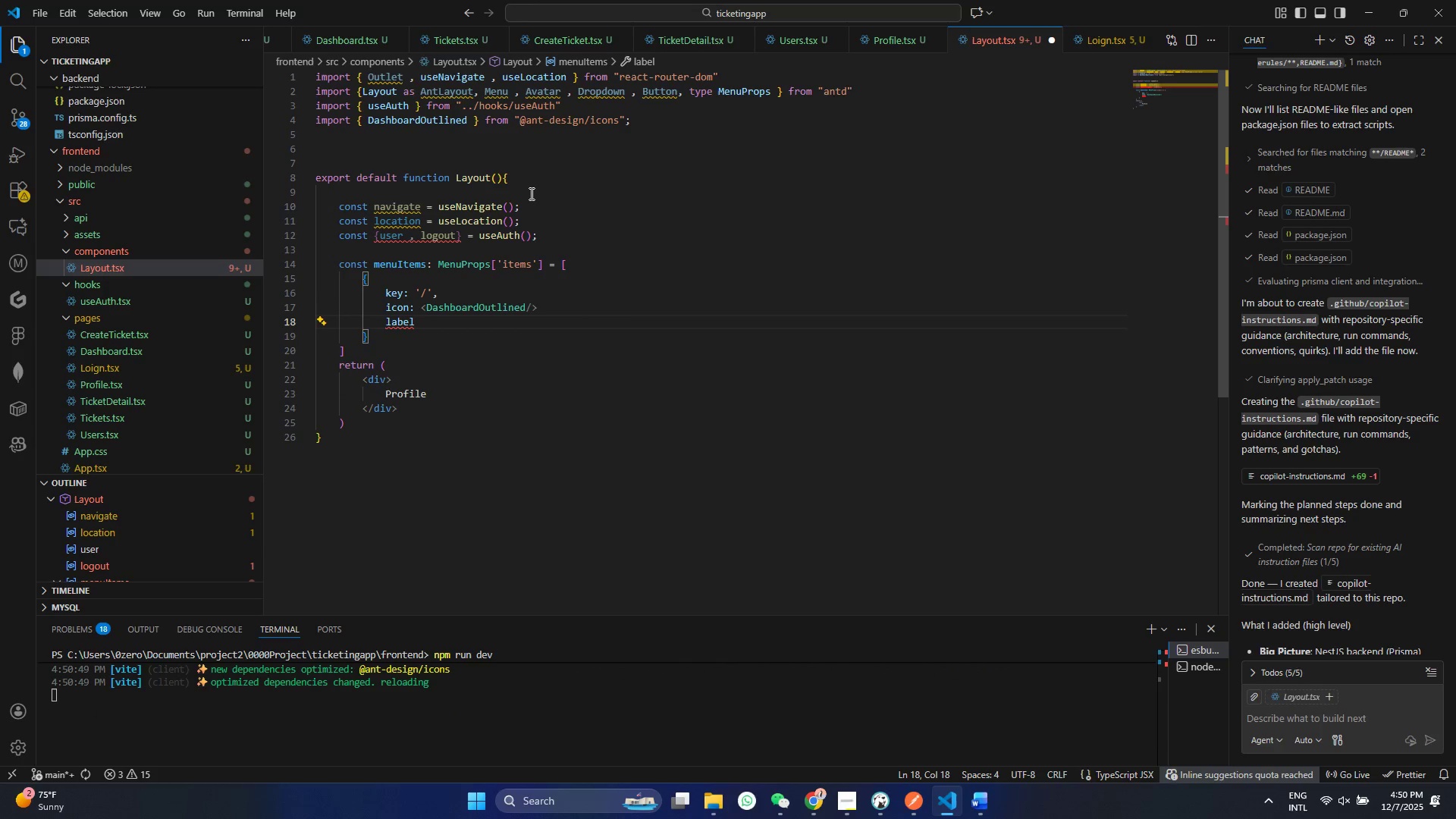 
key(Shift+Semicolon)
 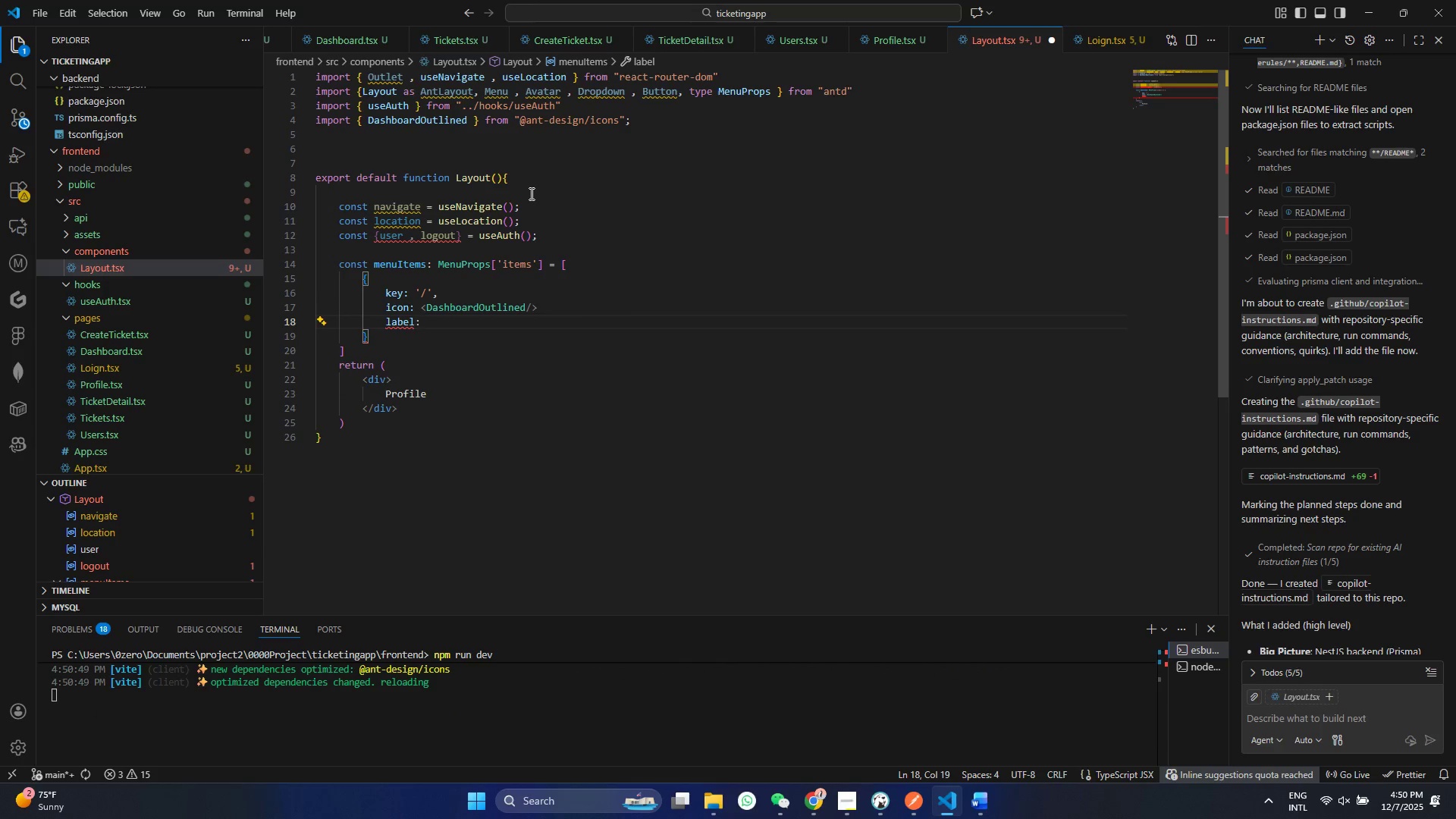 
key(V)
 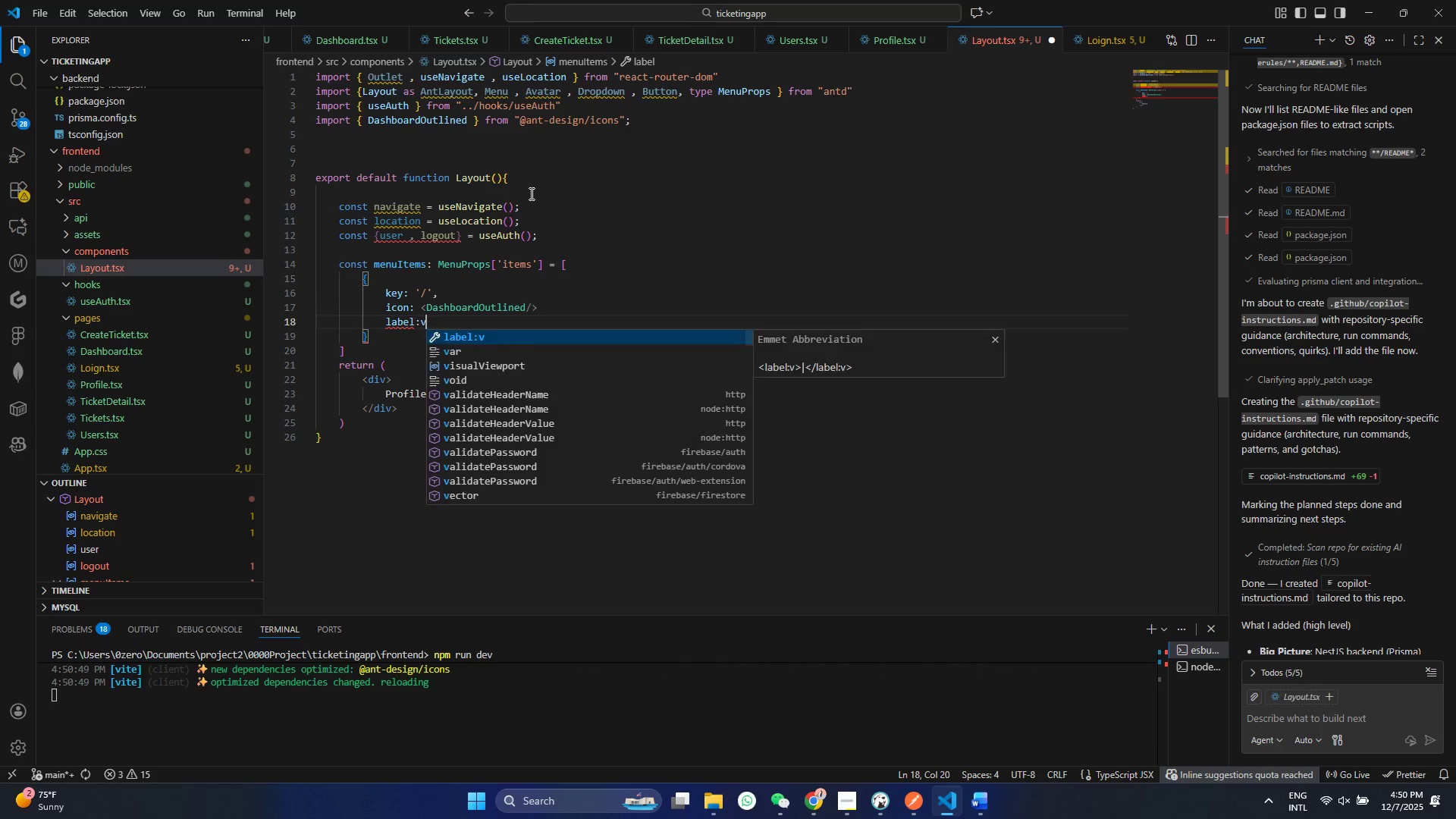 
key(Shift+ShiftRight)
 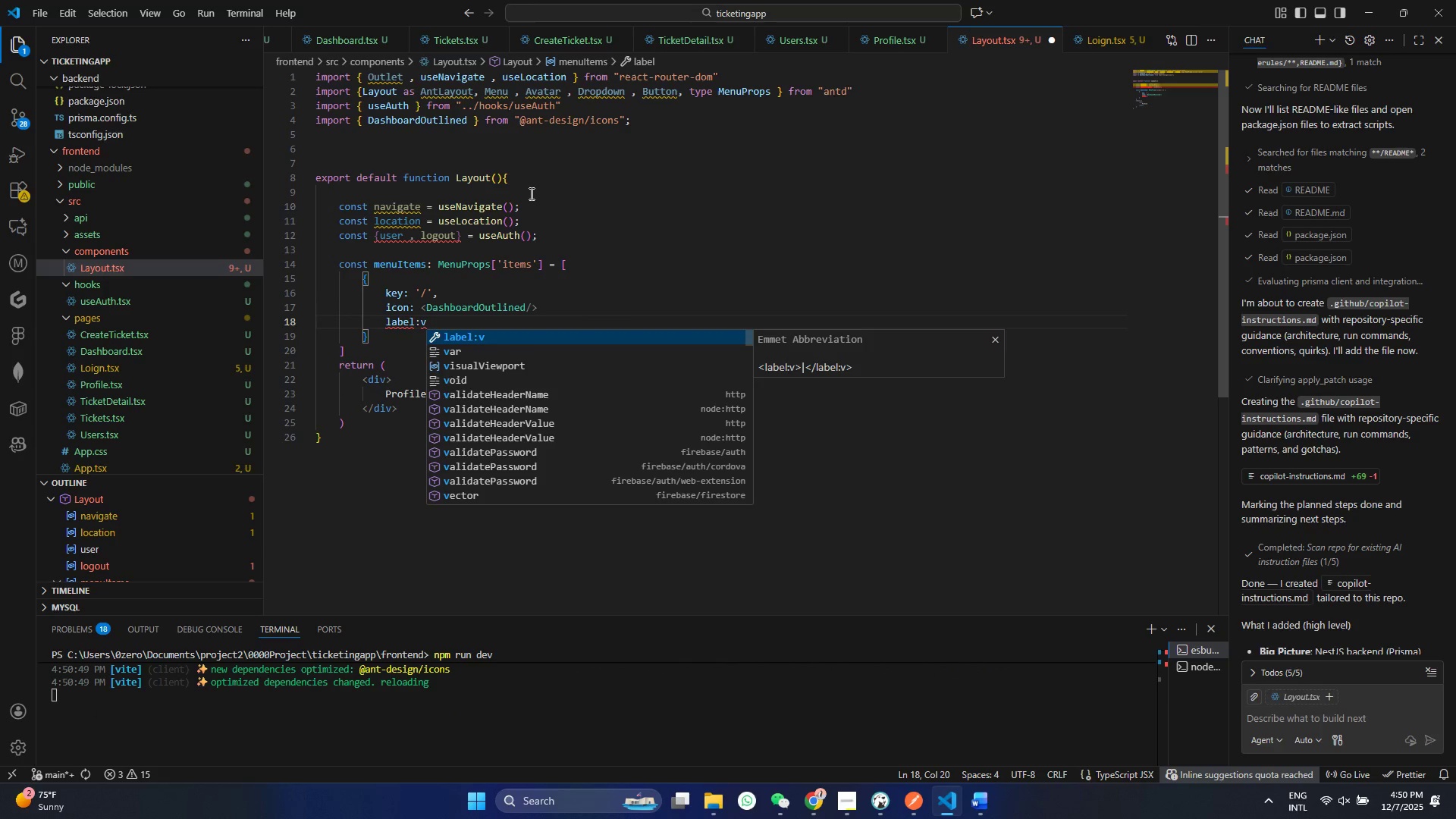 
key(Quote)
 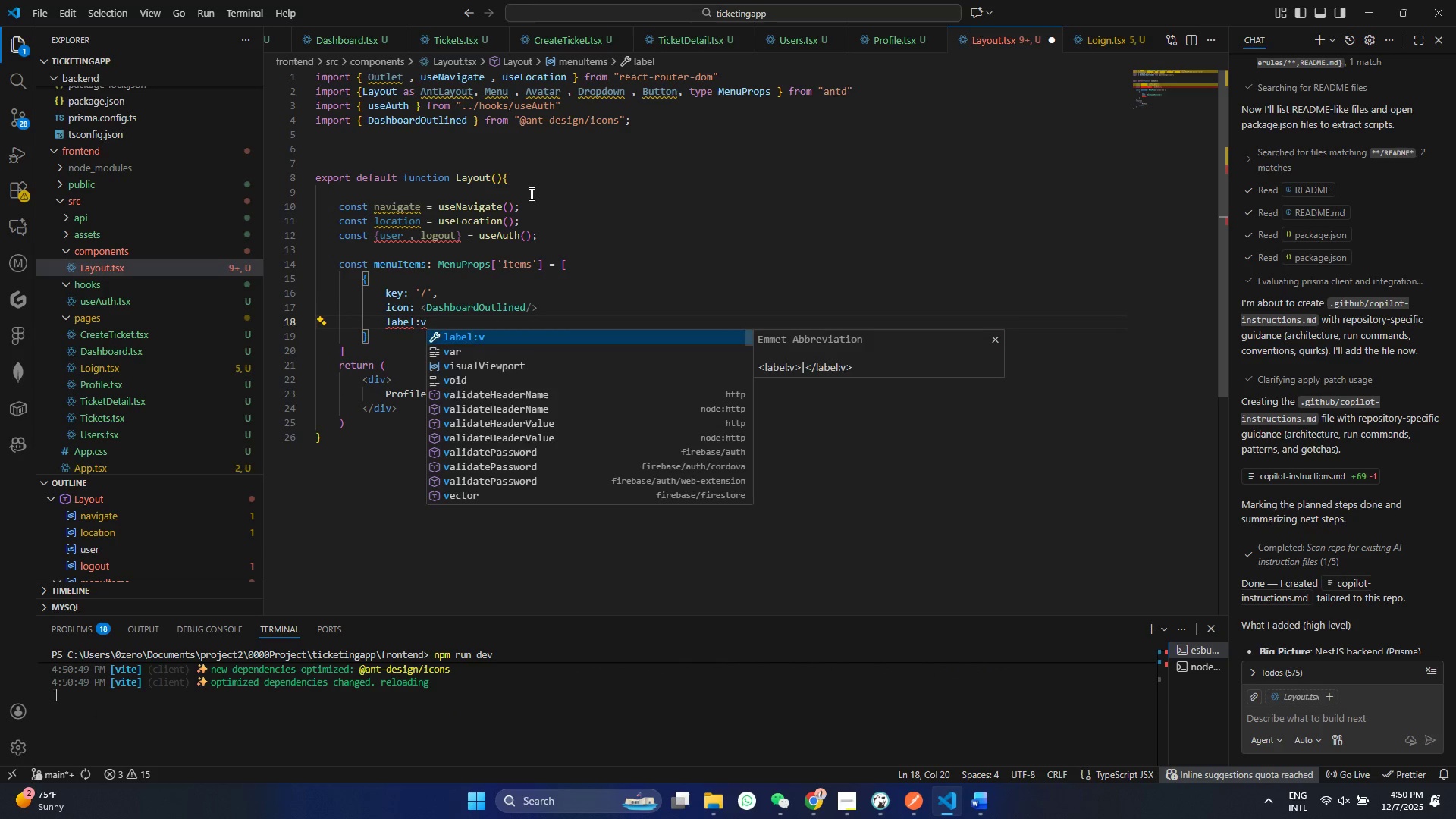 
key(Quote)
 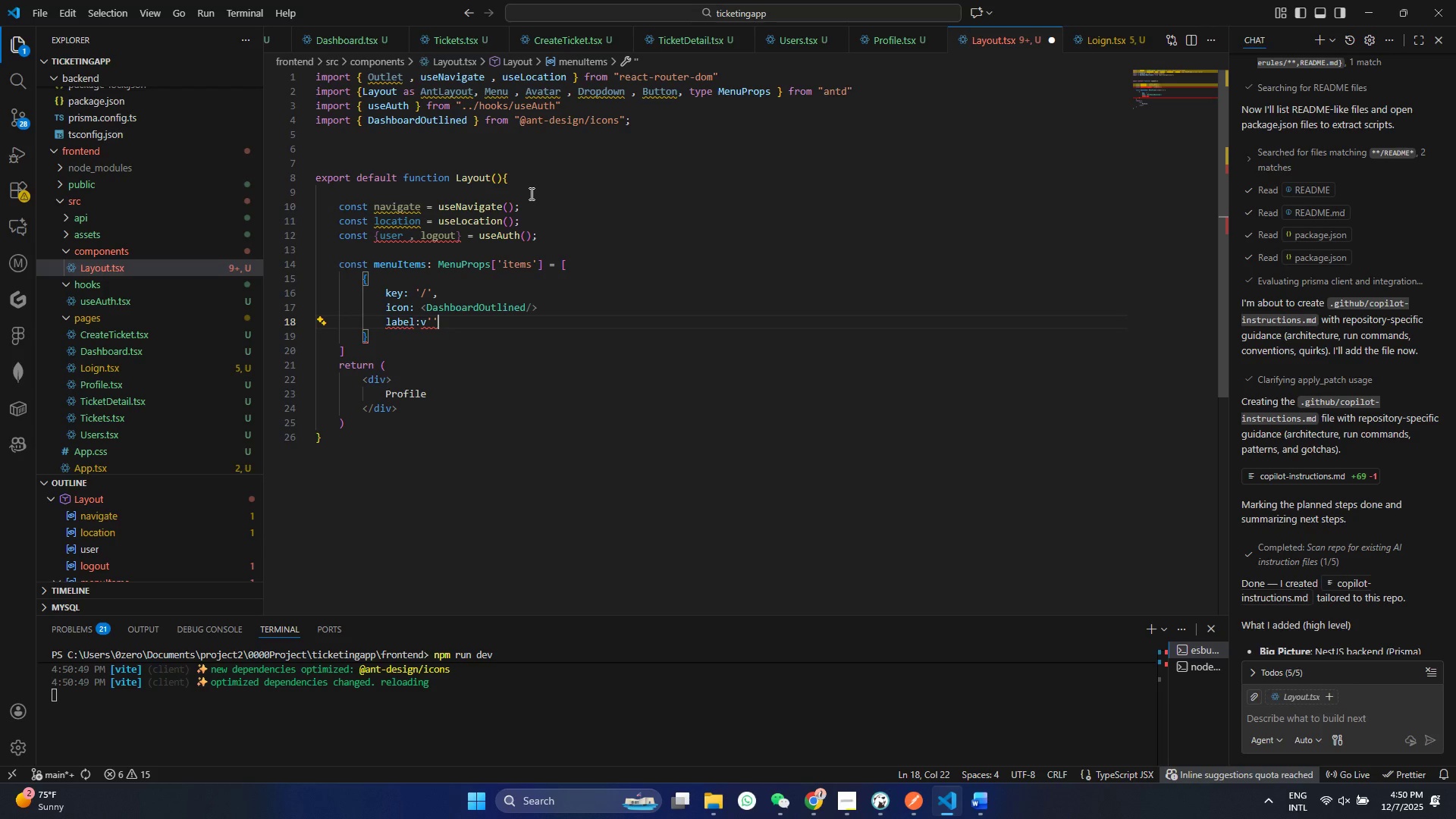 
key(ArrowLeft)
 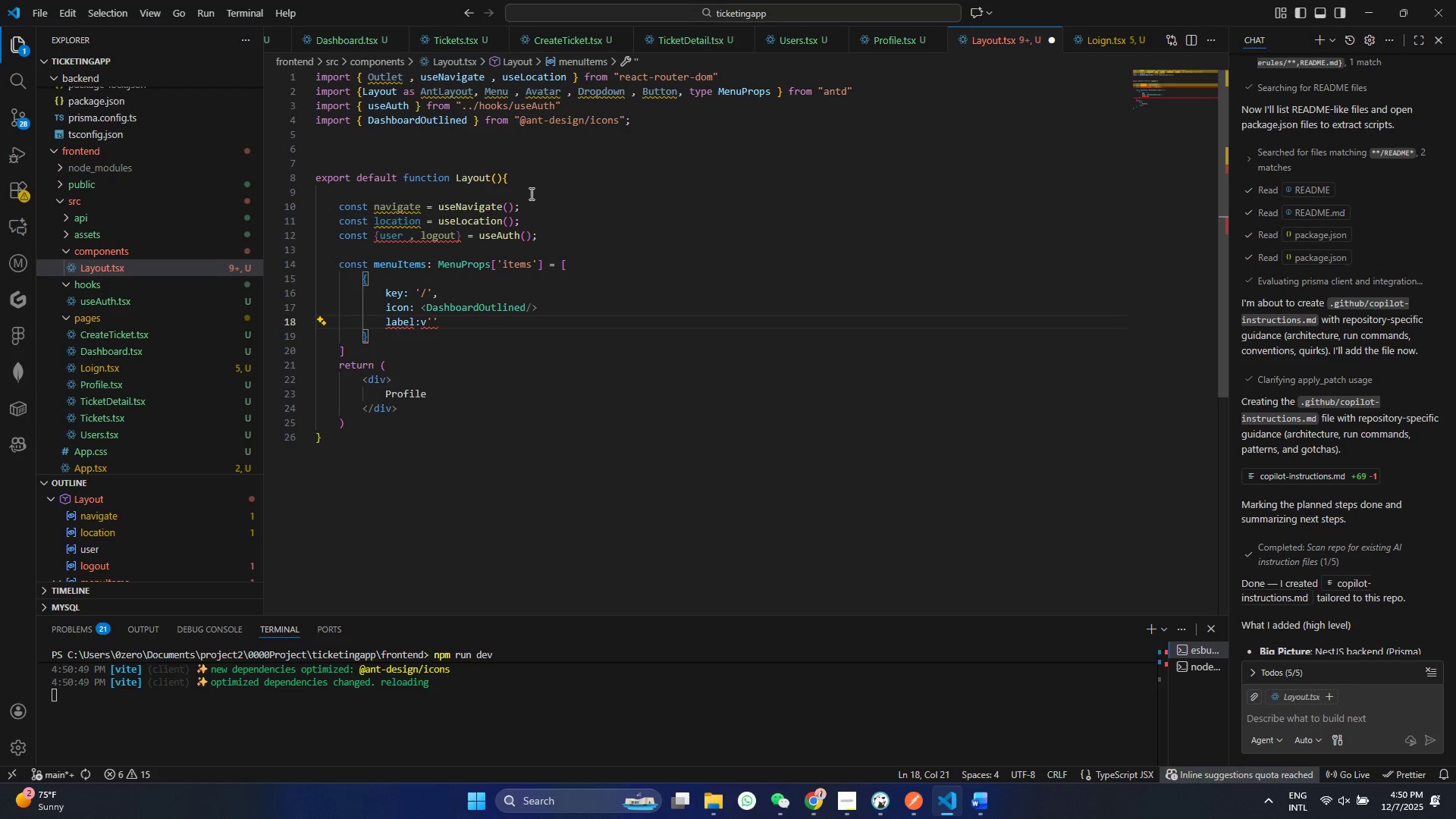 
key(ArrowLeft)
 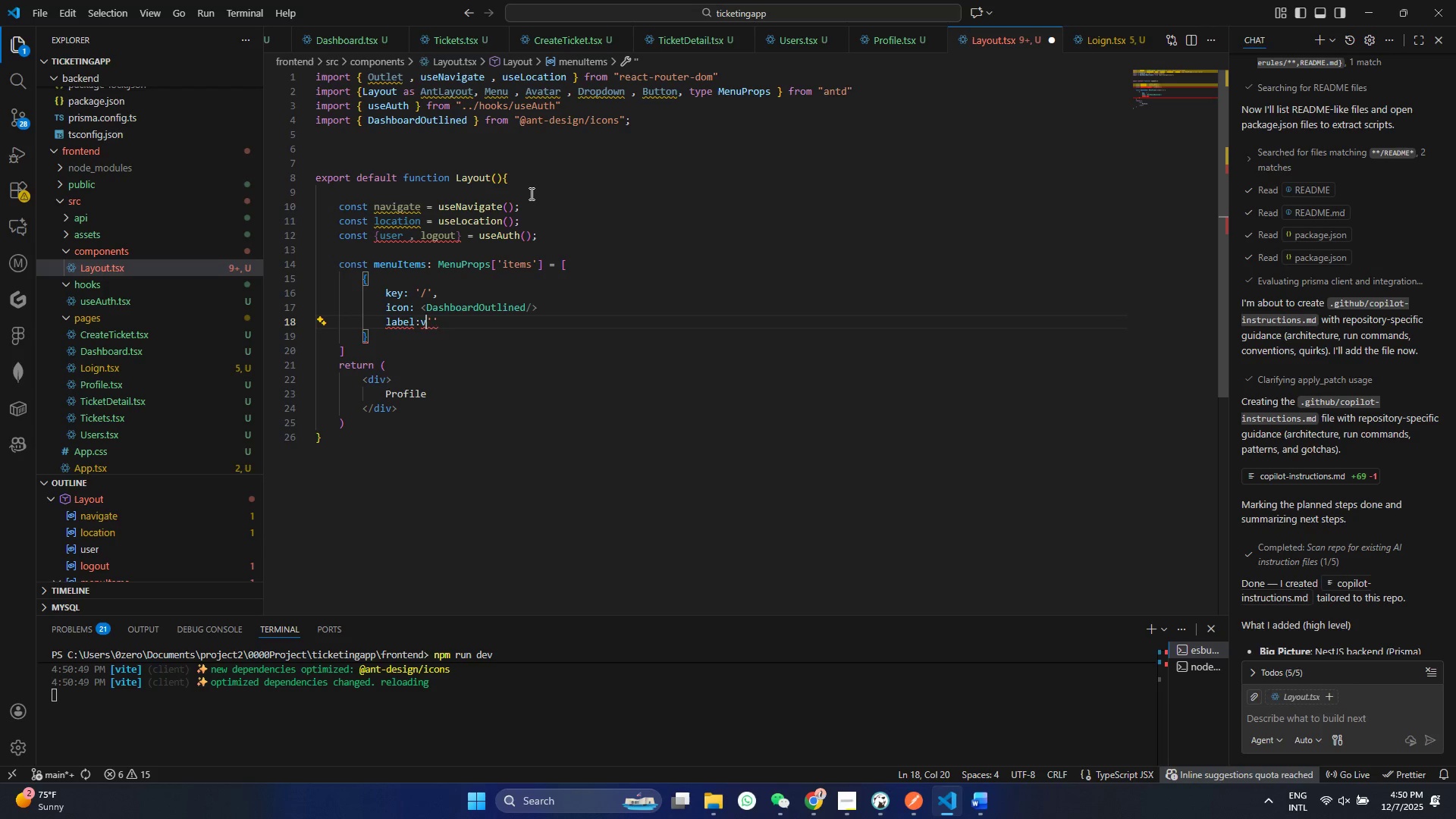 
key(Backspace)
 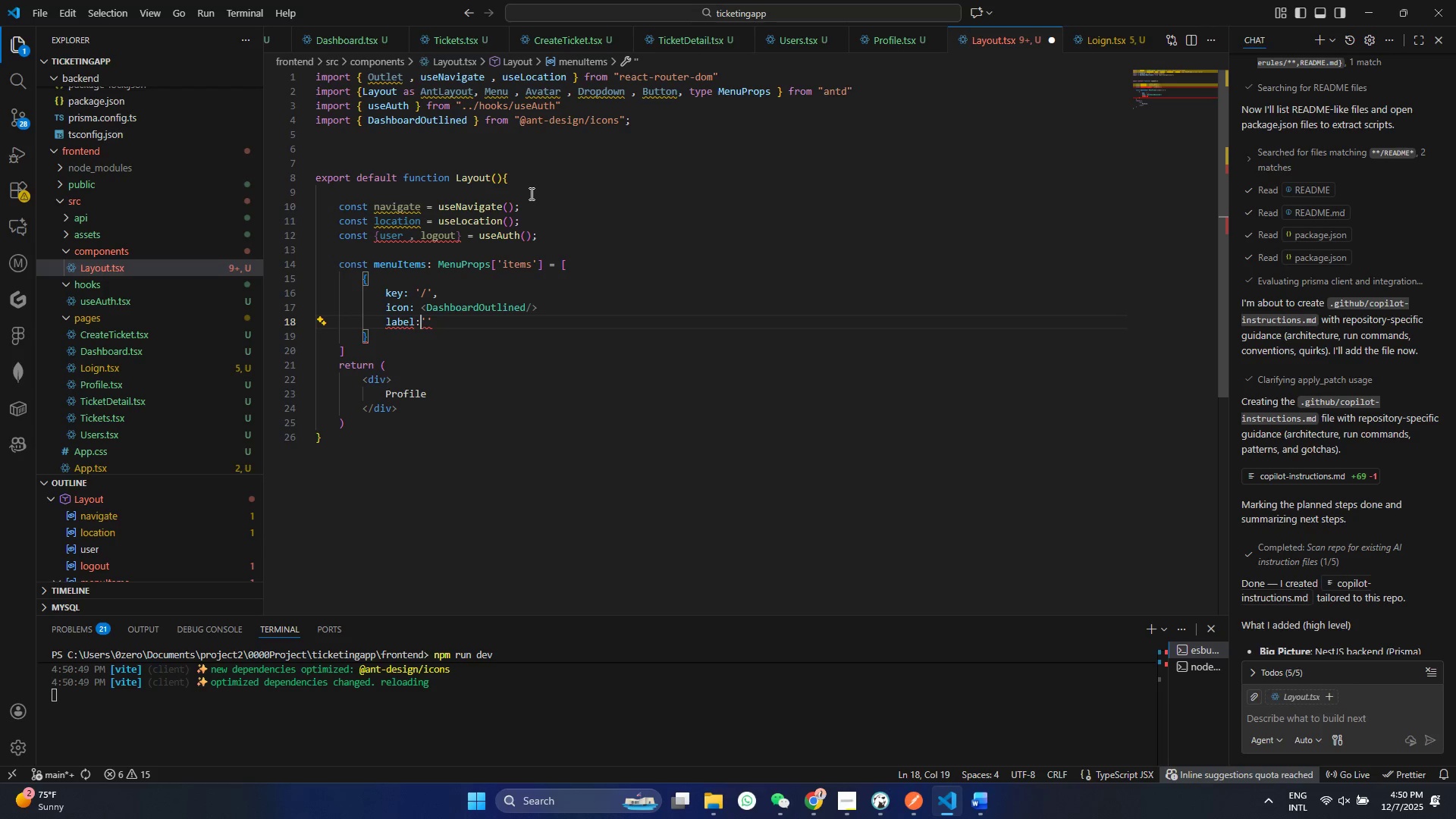 
key(ArrowRight)
 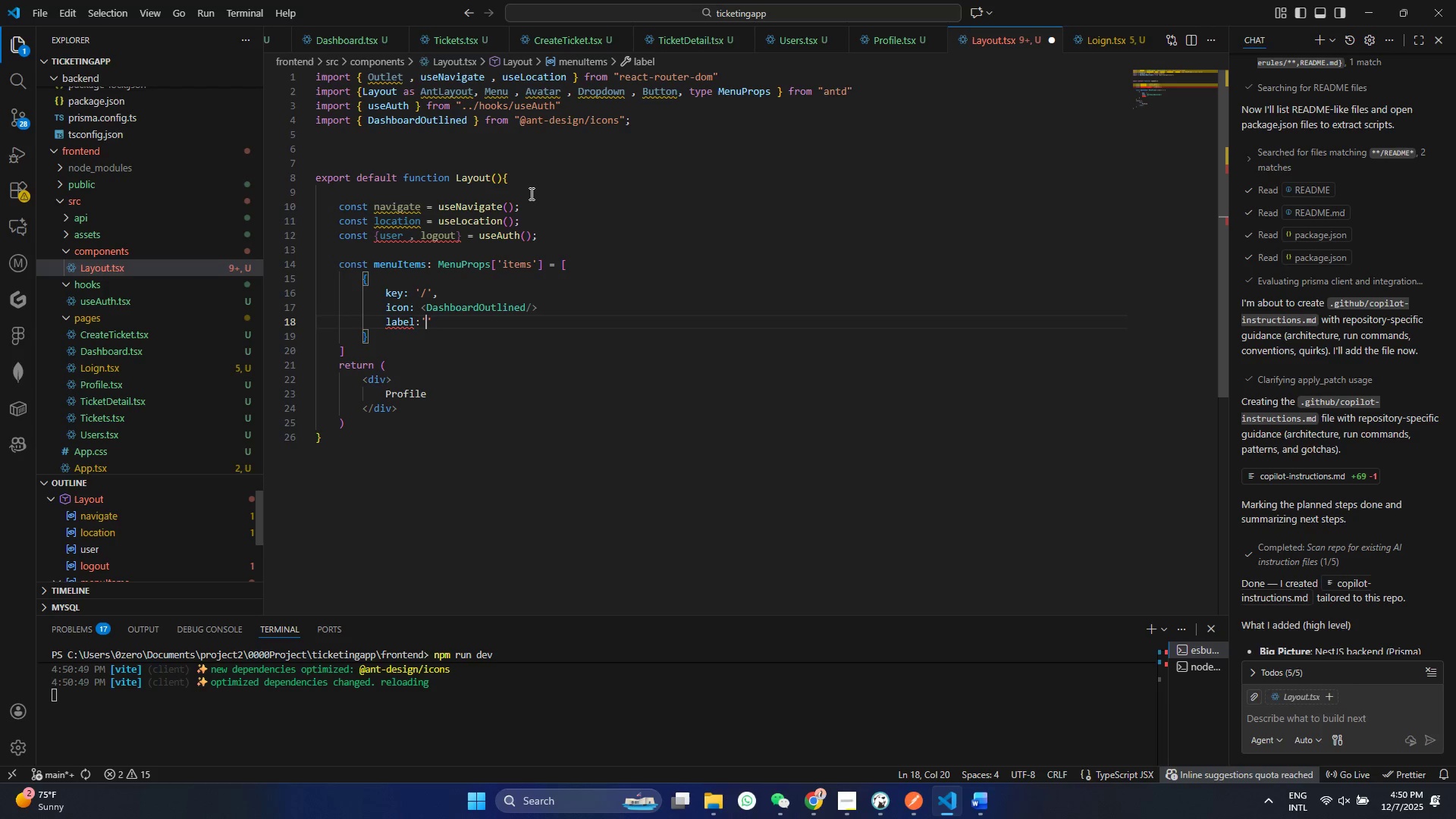 
type(DAShboard)
 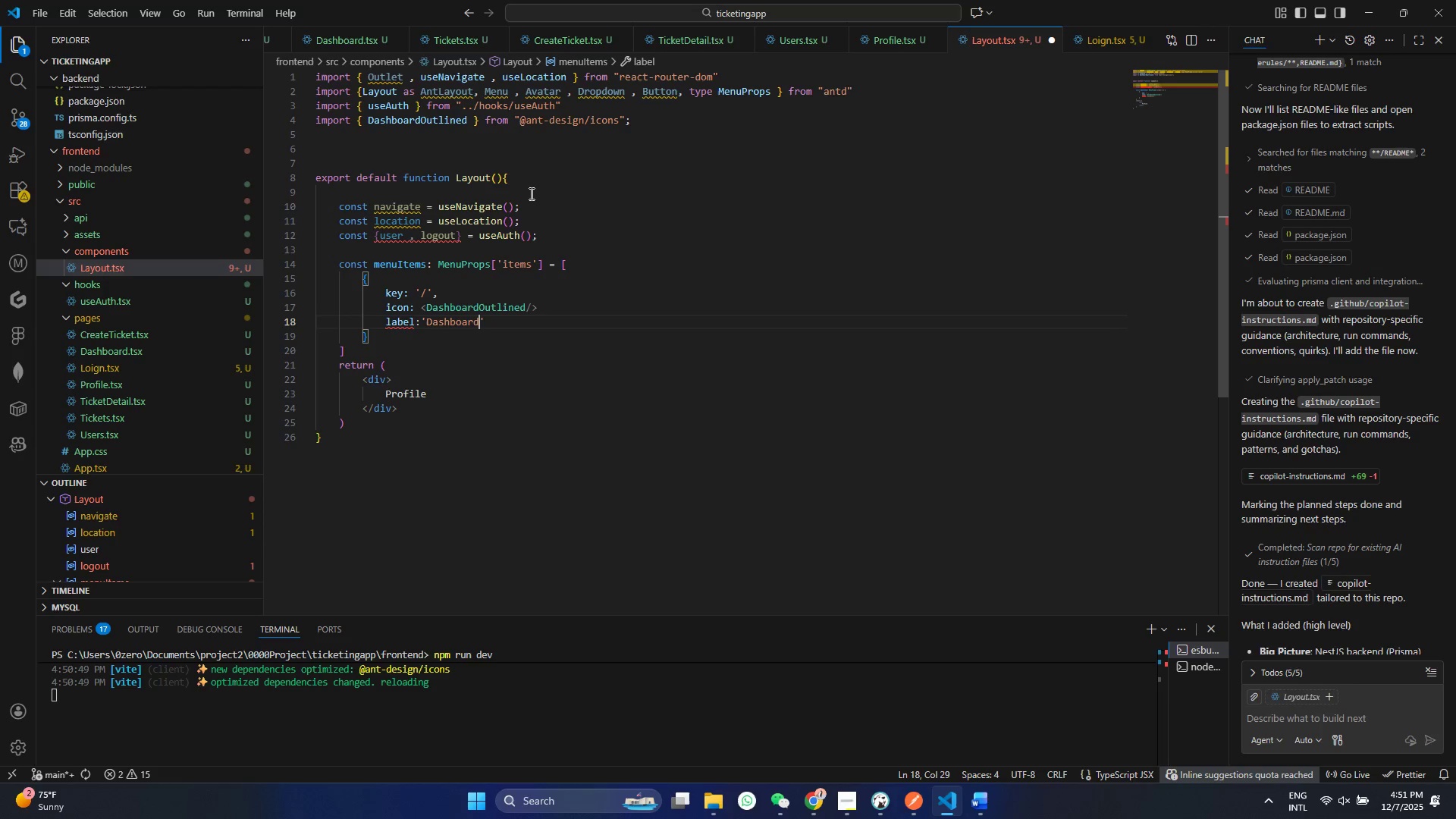 
key(Control+ControlLeft)
 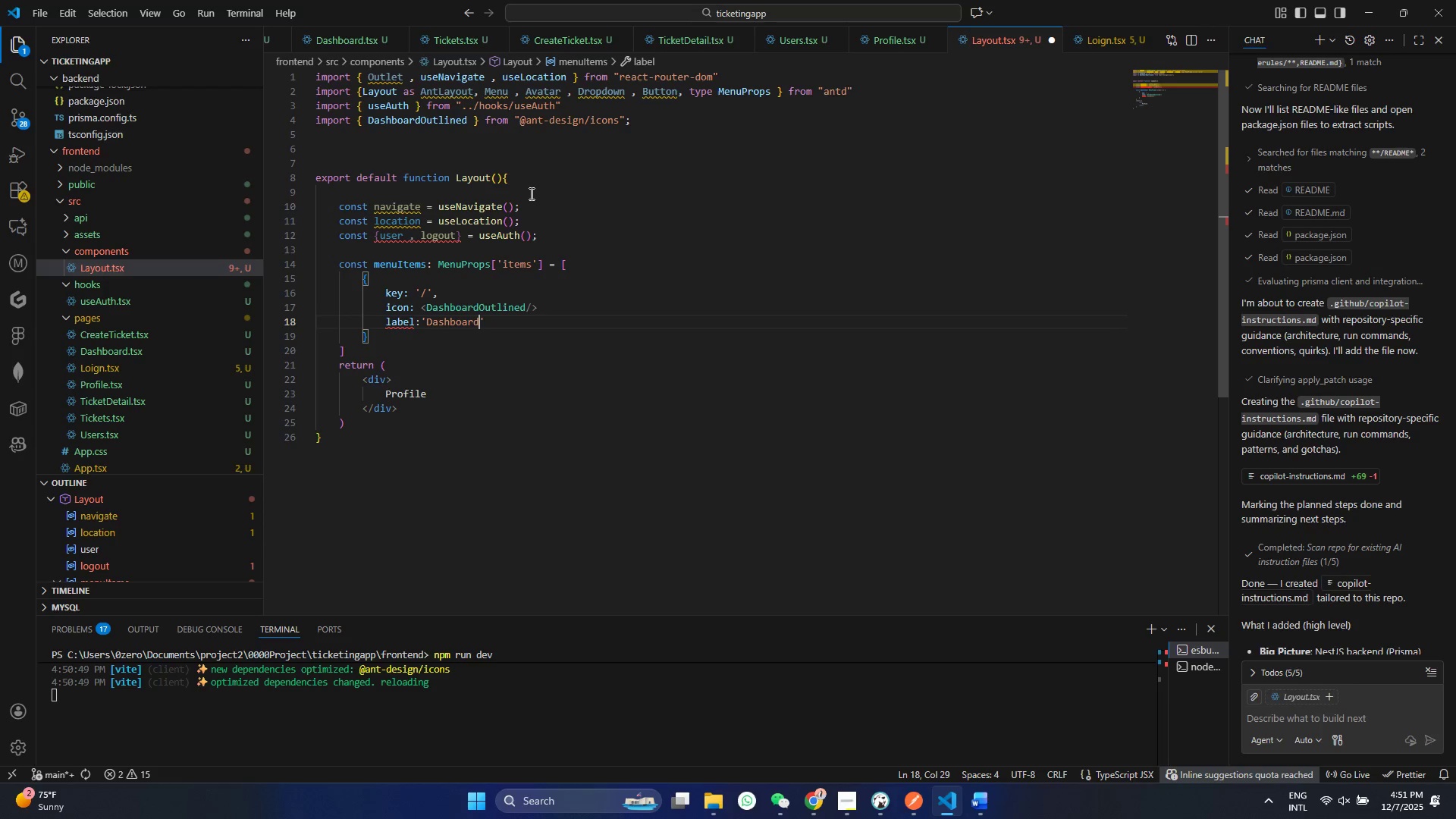 
key(Control+S)
 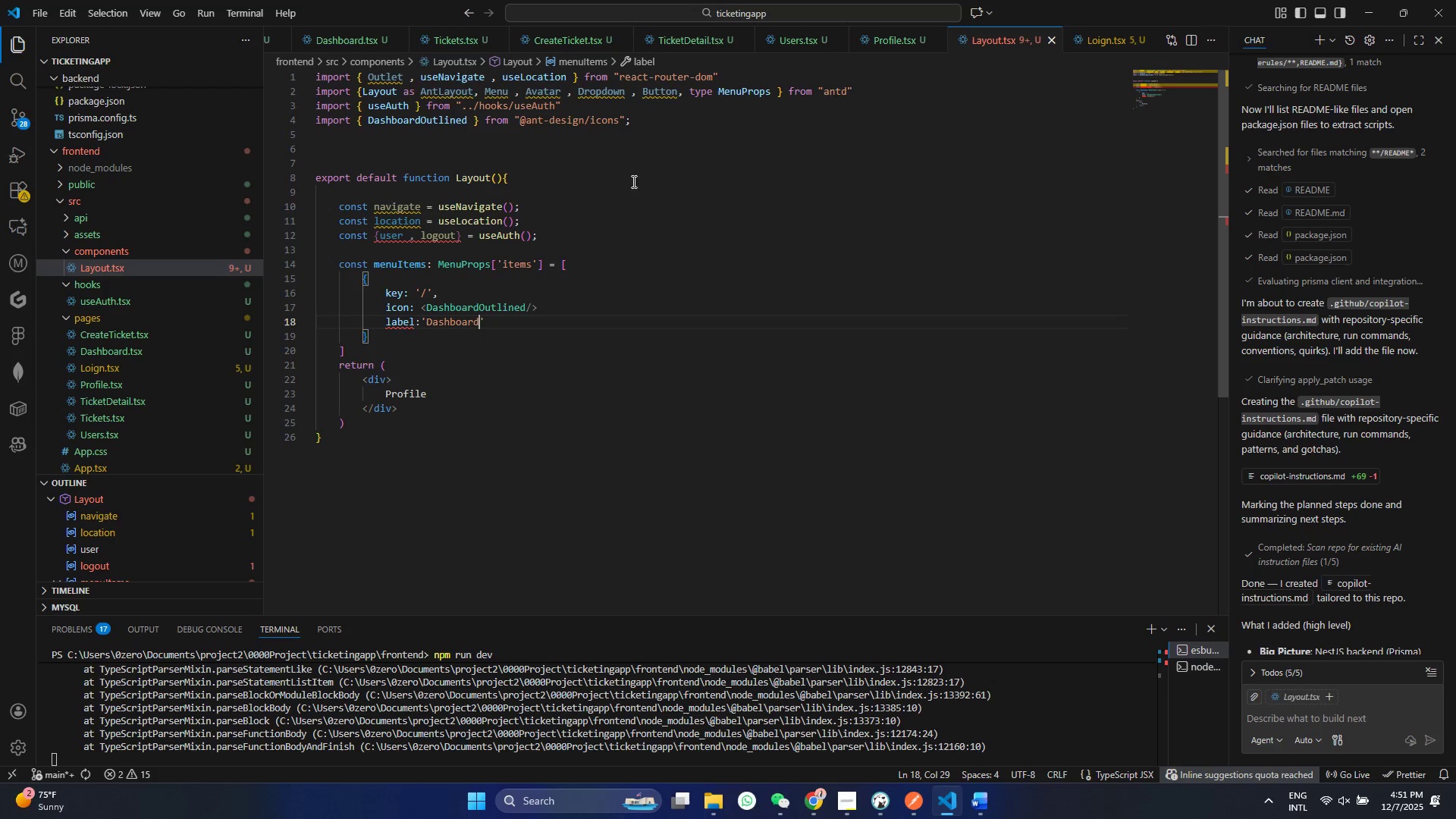 
left_click([554, 306])
 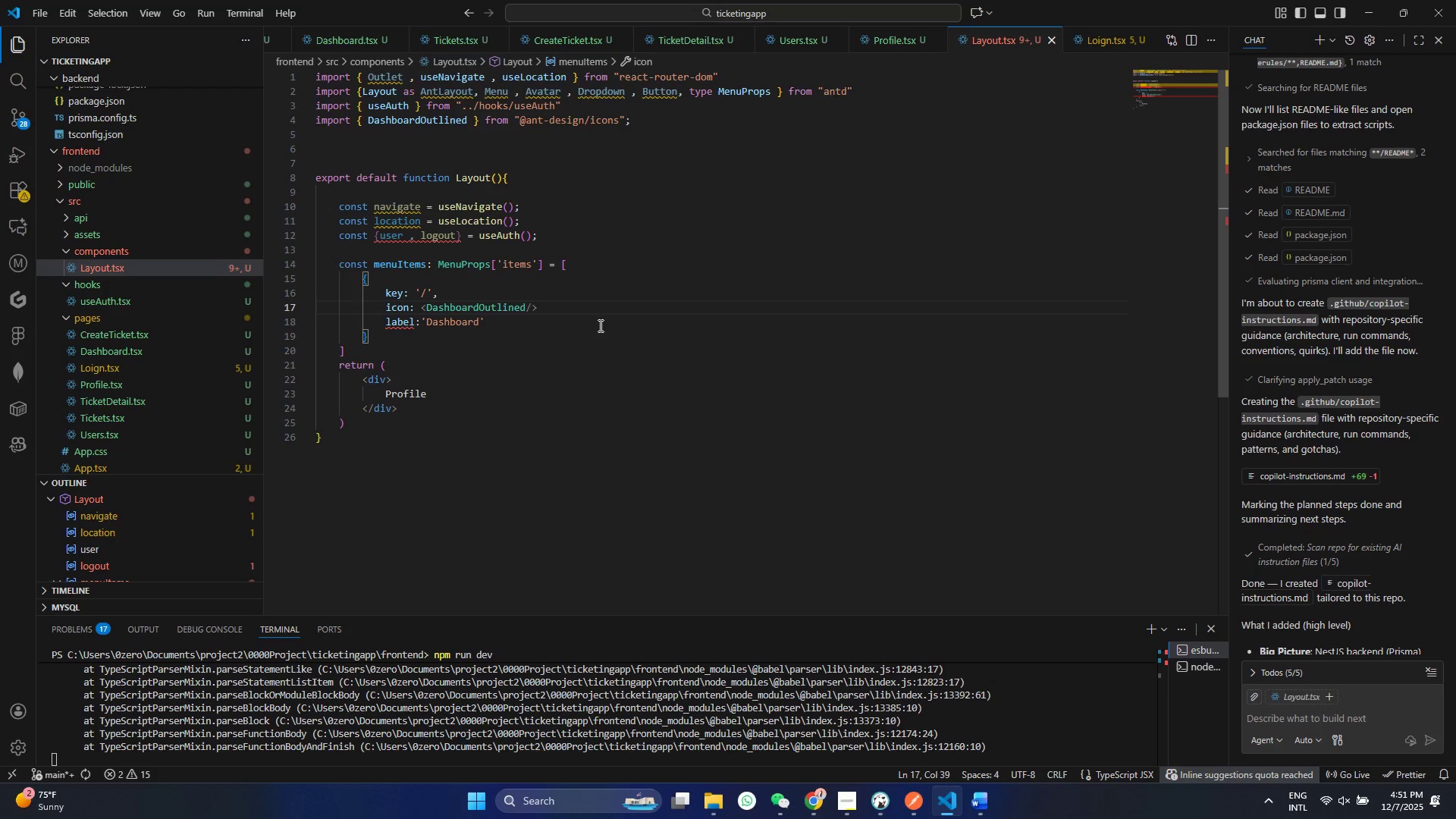 
key(Comma)
 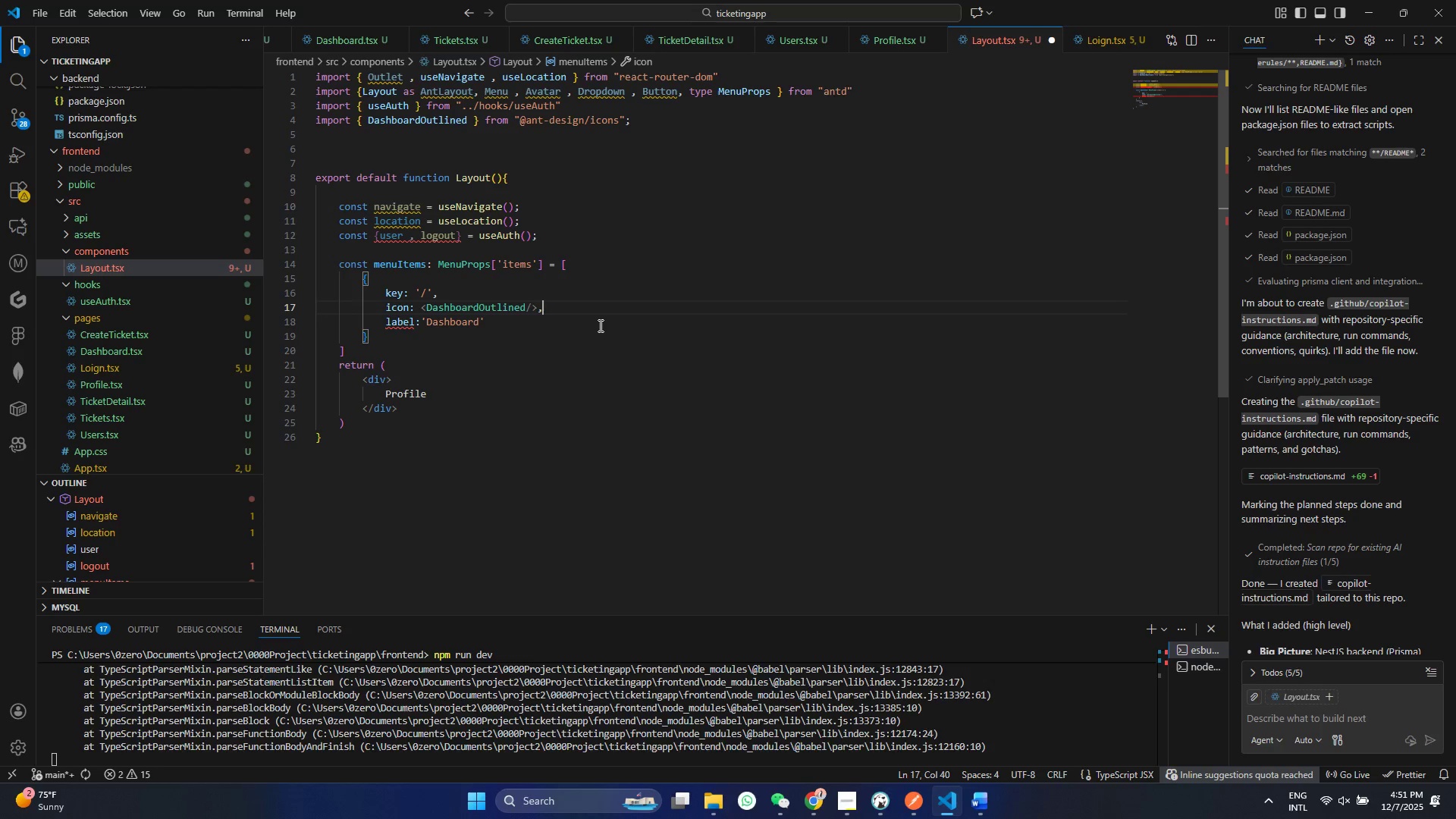 
key(Control+ControlLeft)
 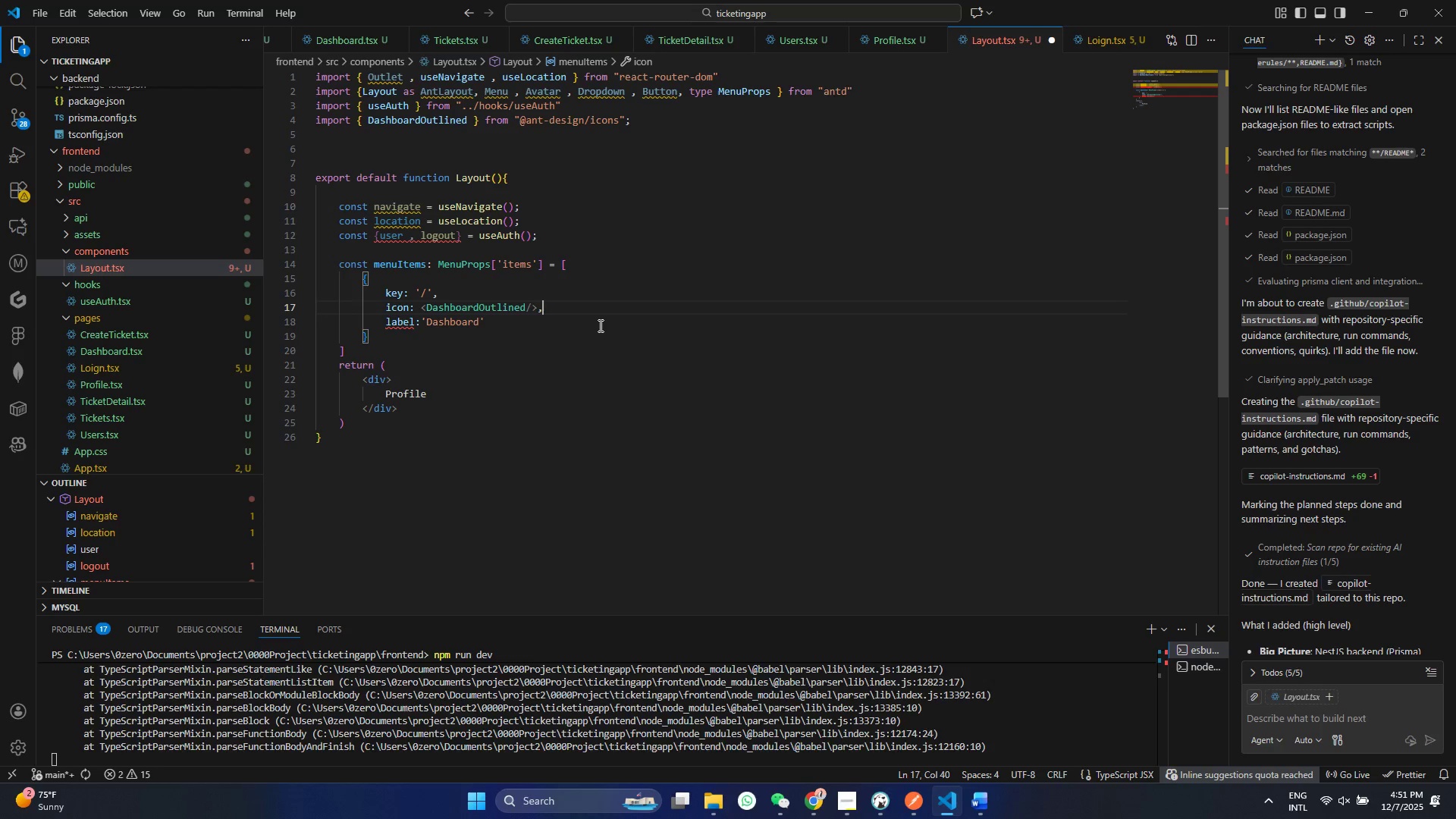 
key(Control+S)
 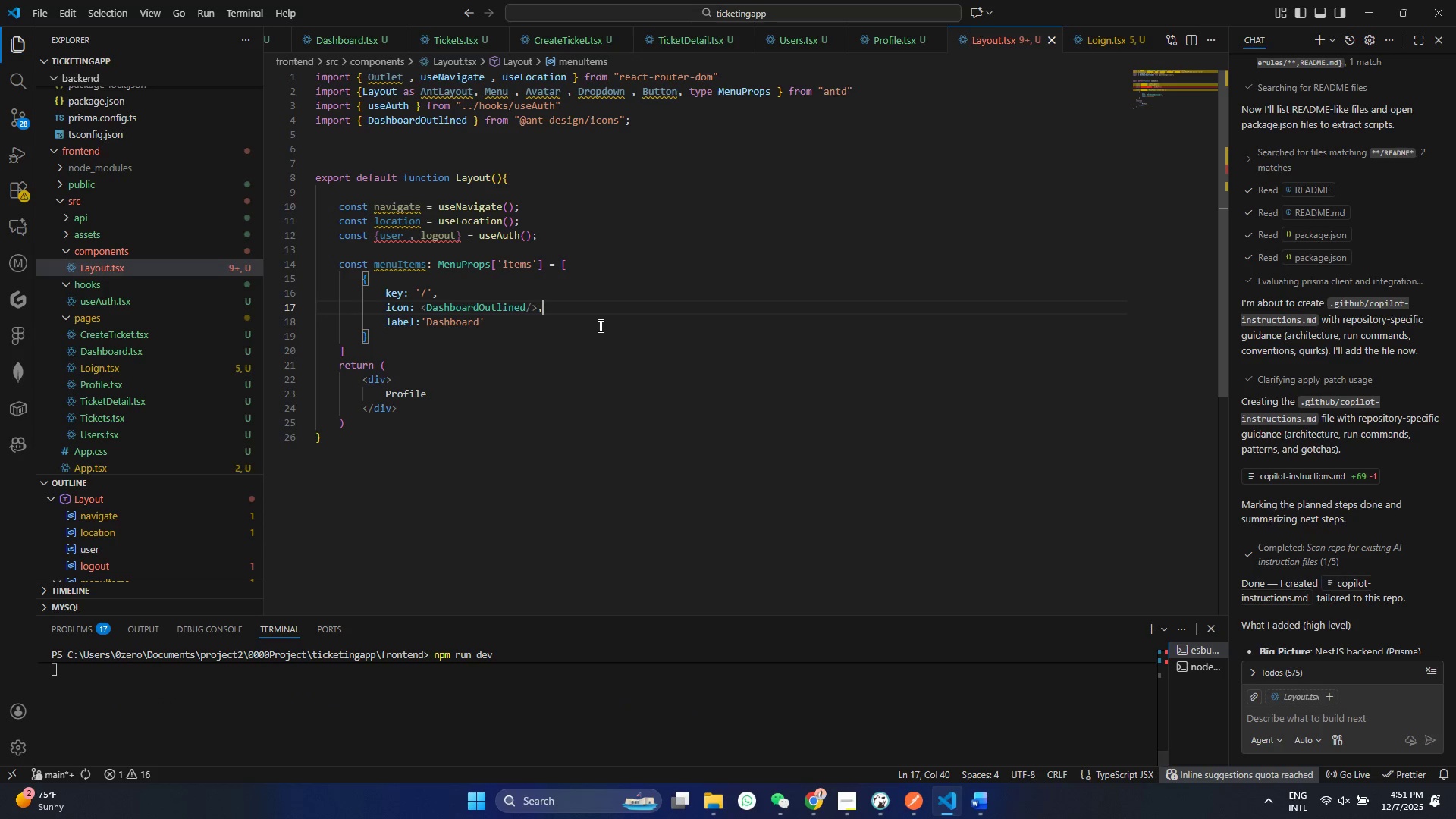 
key(ArrowDown)
 